 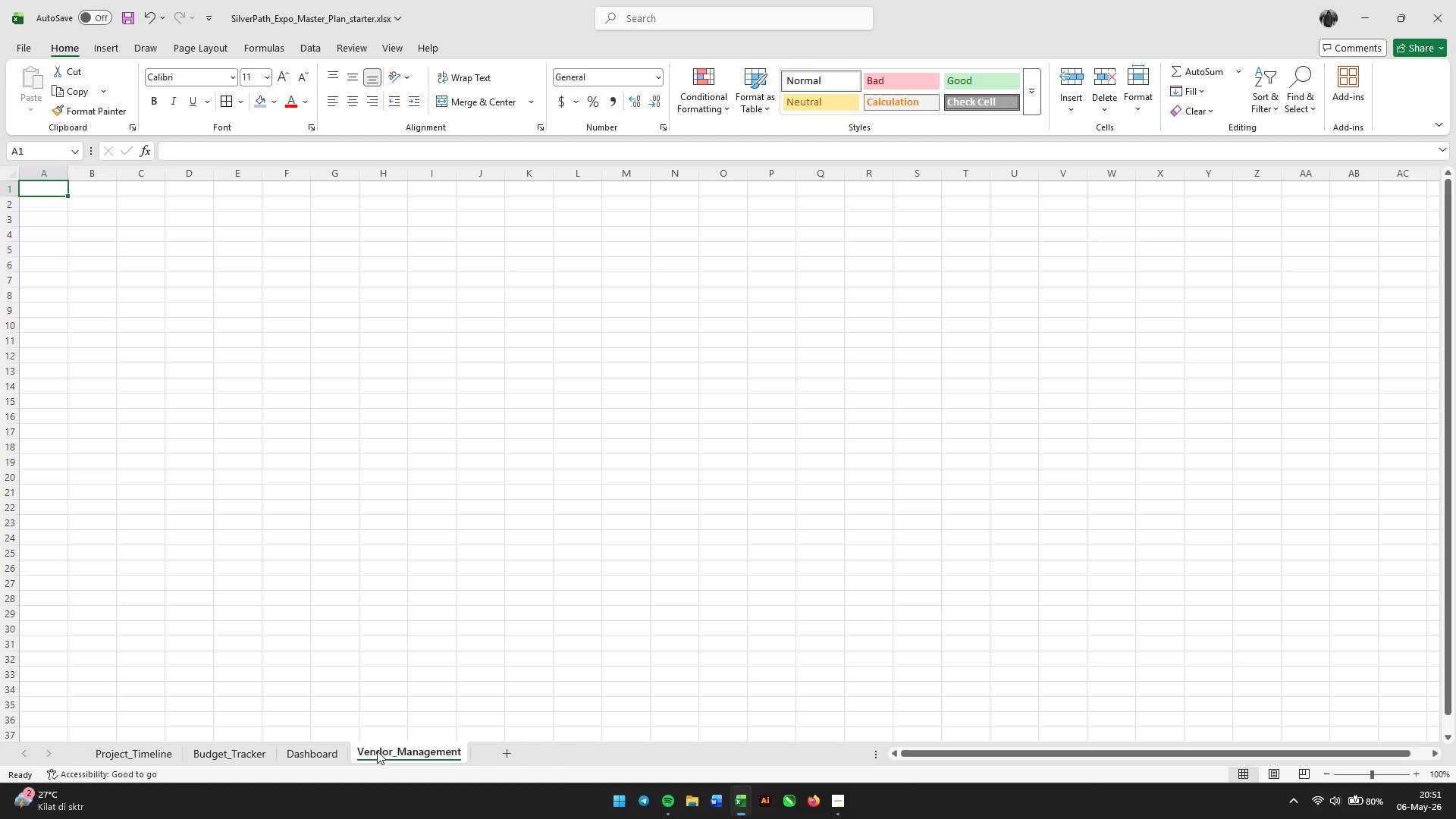 
left_click_drag(start_coordinate=[312, 752], to_coordinate=[93, 753])
 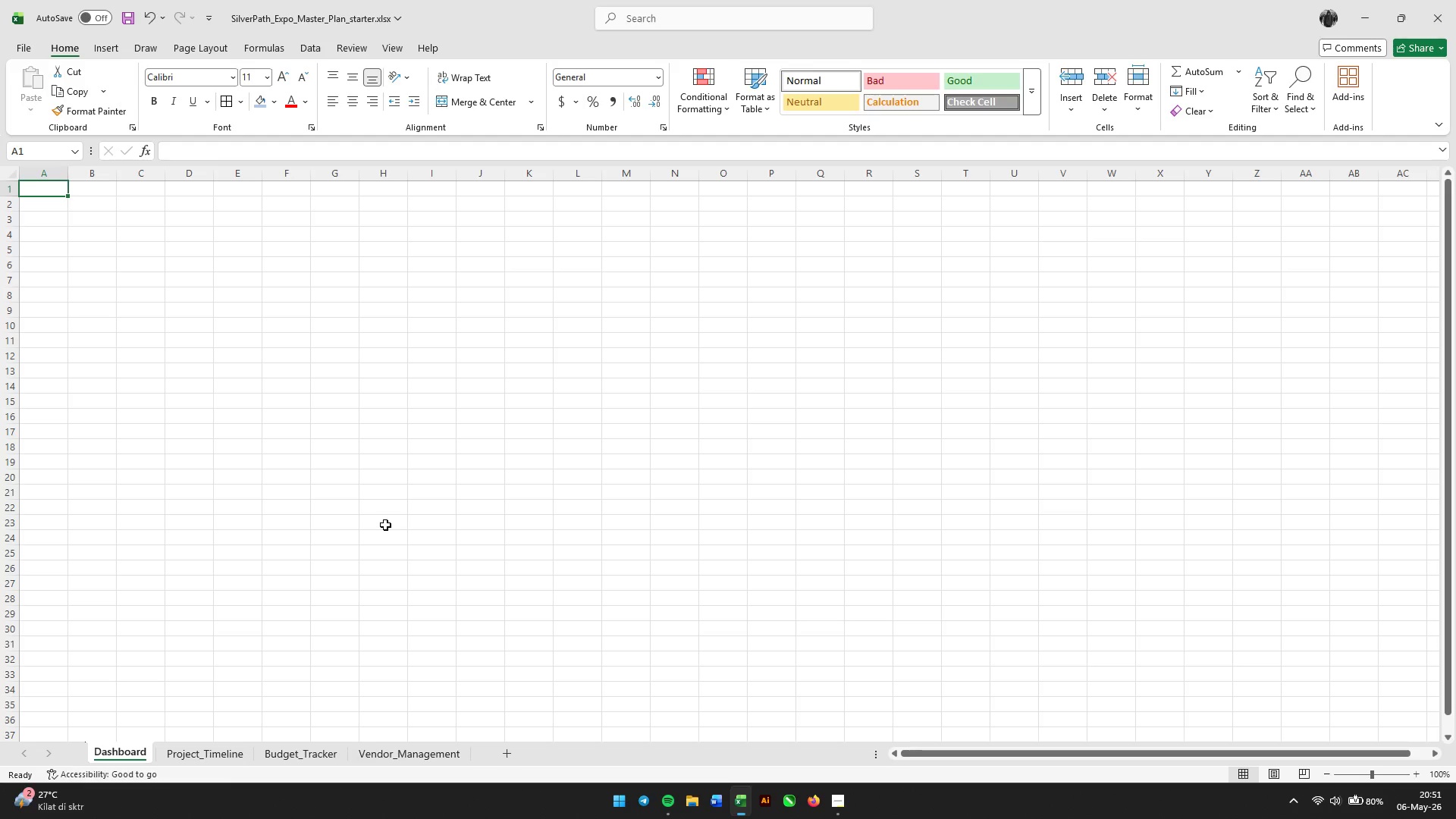 
wait(12.73)
 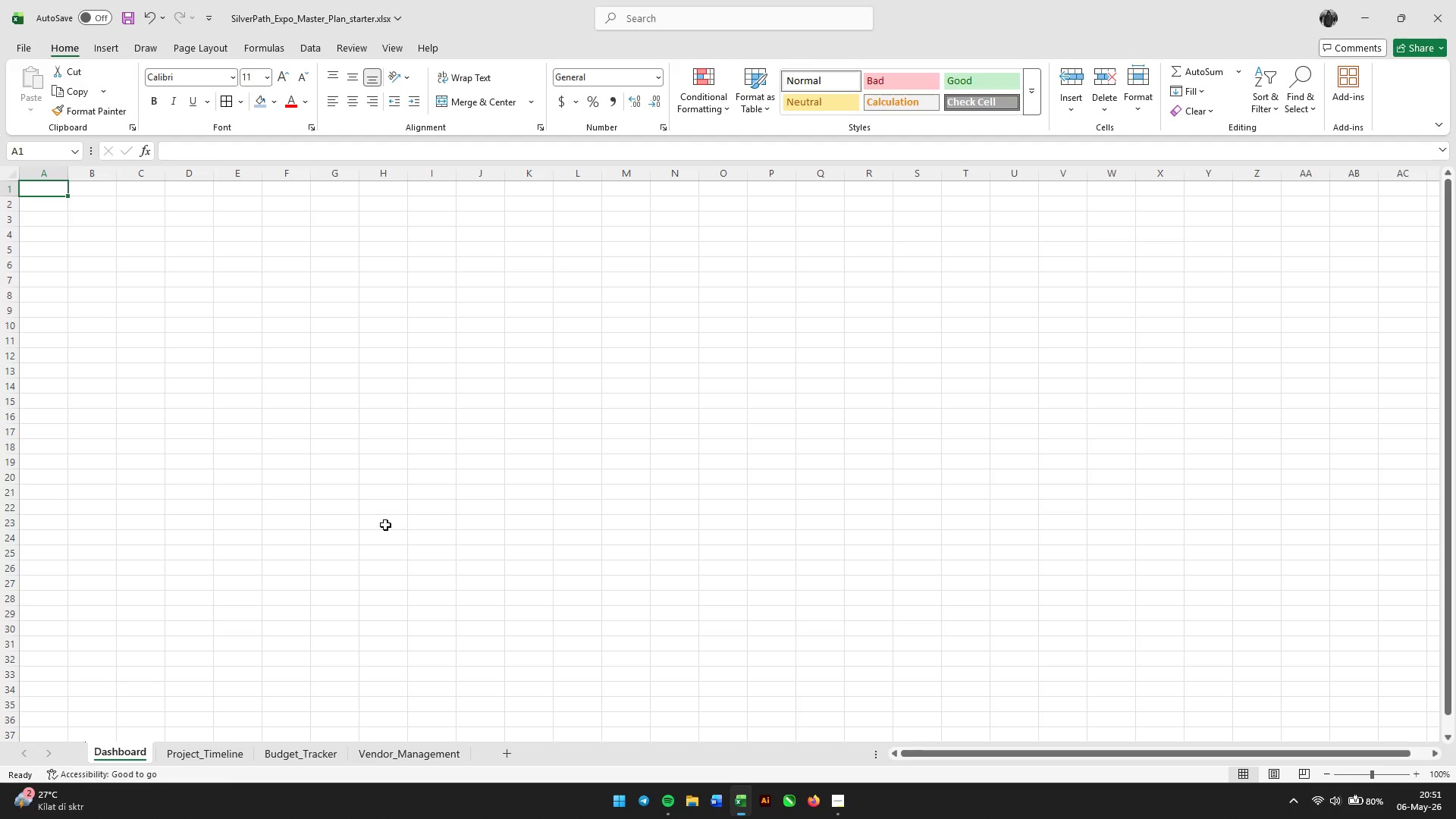 
hold_key(key=ShiftLeft, duration=0.67)
 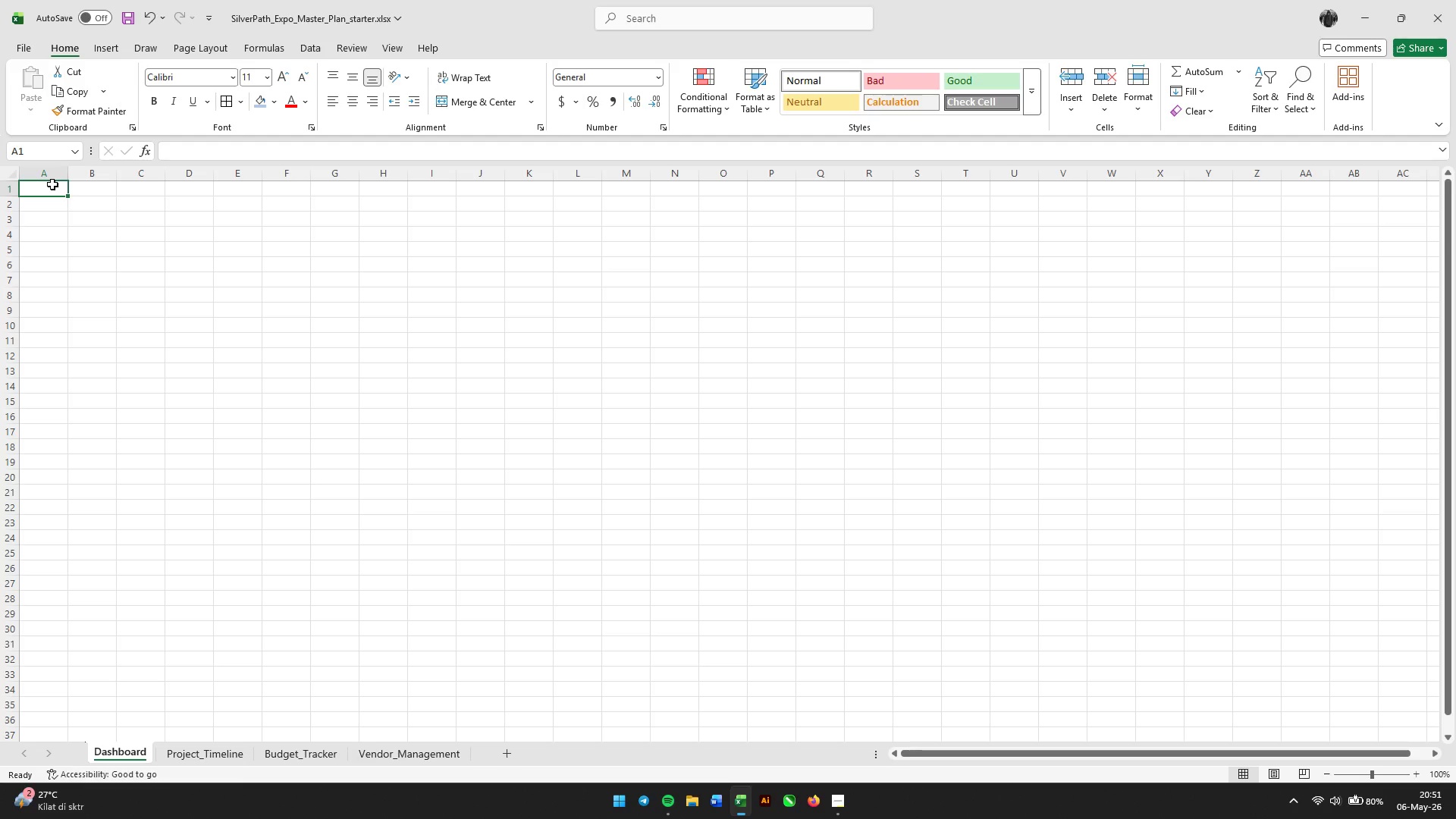 
type(SILVERPATH)
 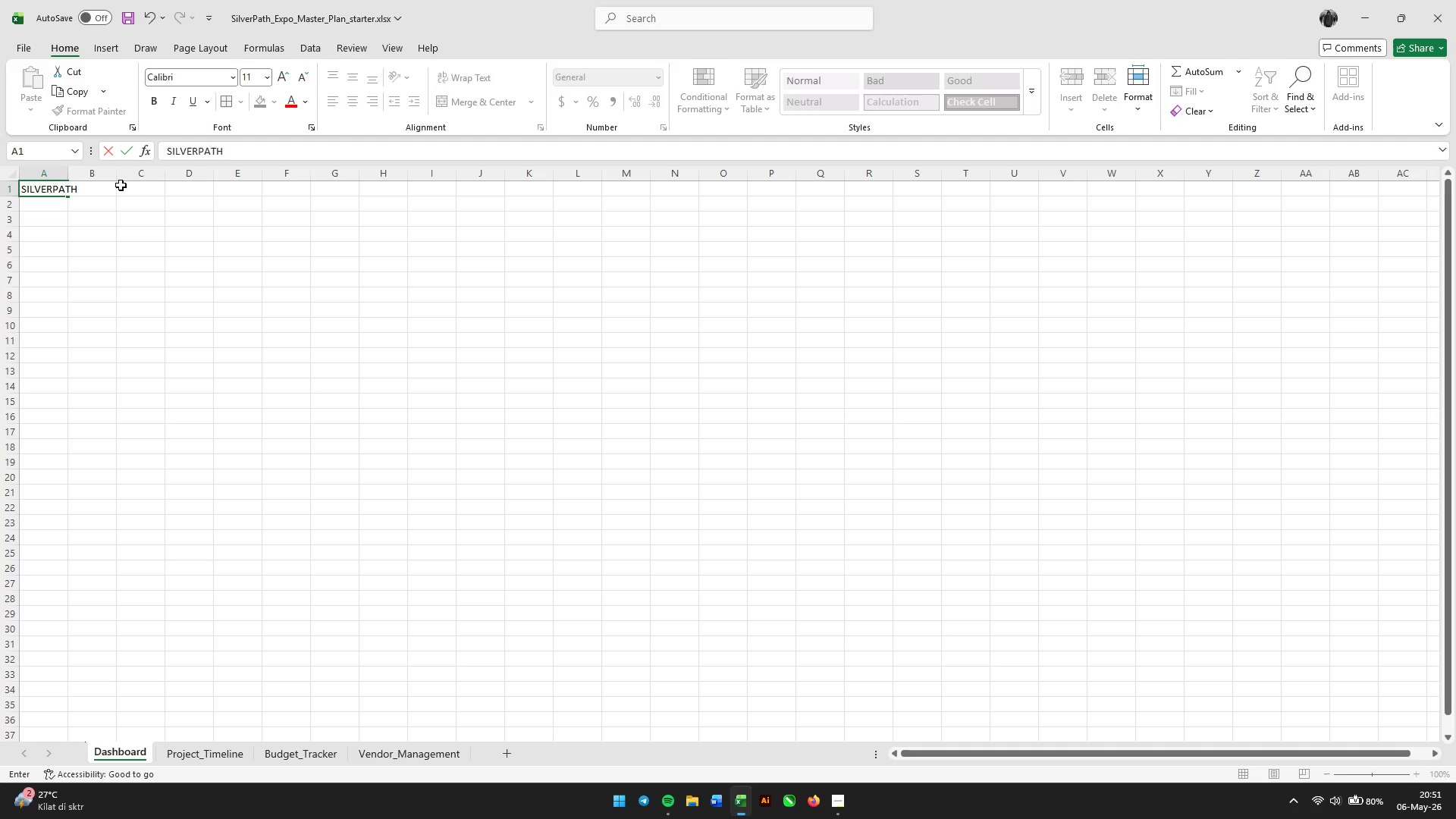 
type( "SAFE AT HOME )
key(Backspace)
type(" EXPO MASTER PLAN)
 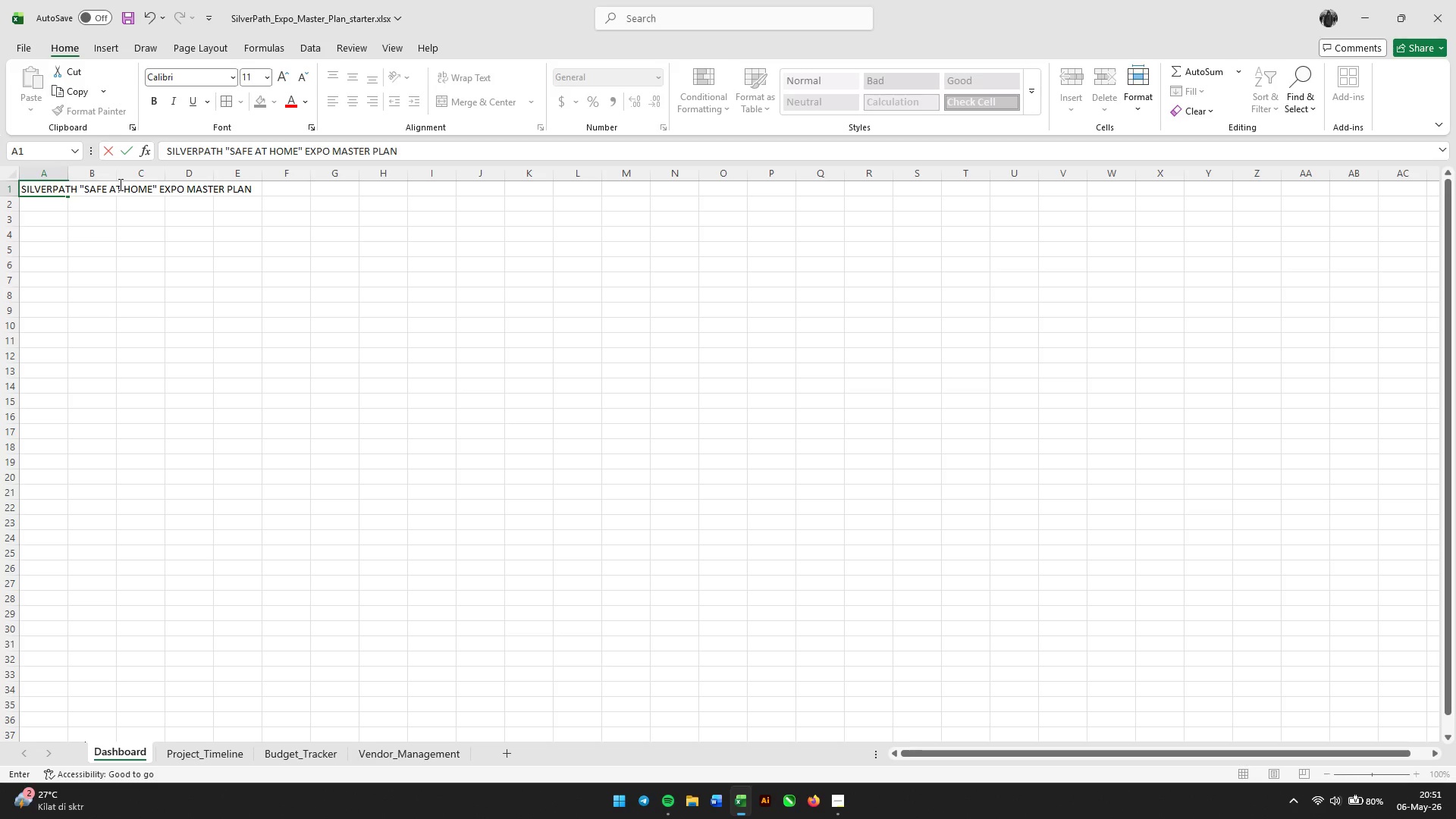 
key(Enter)
 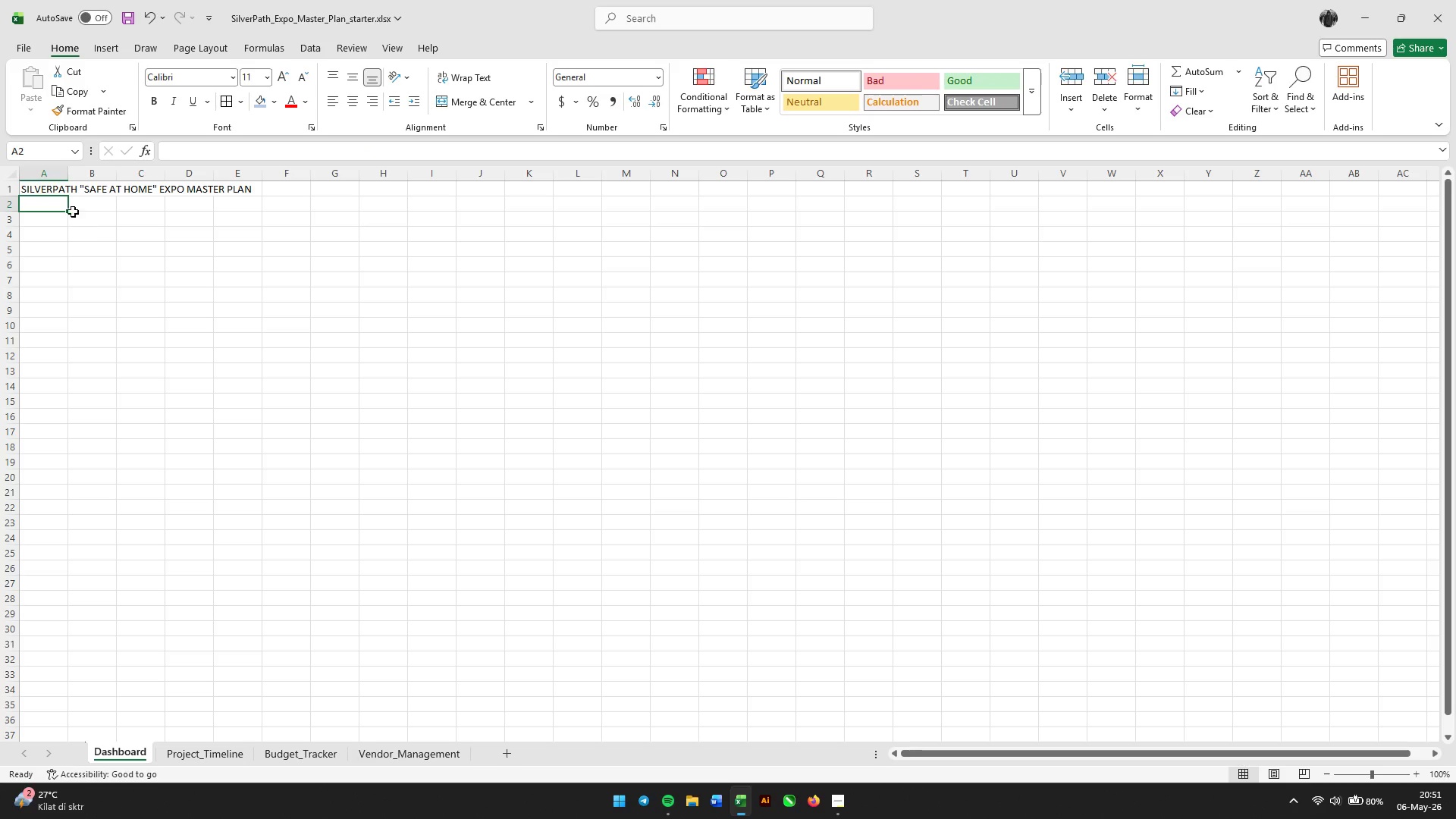 
left_click([58, 190])
 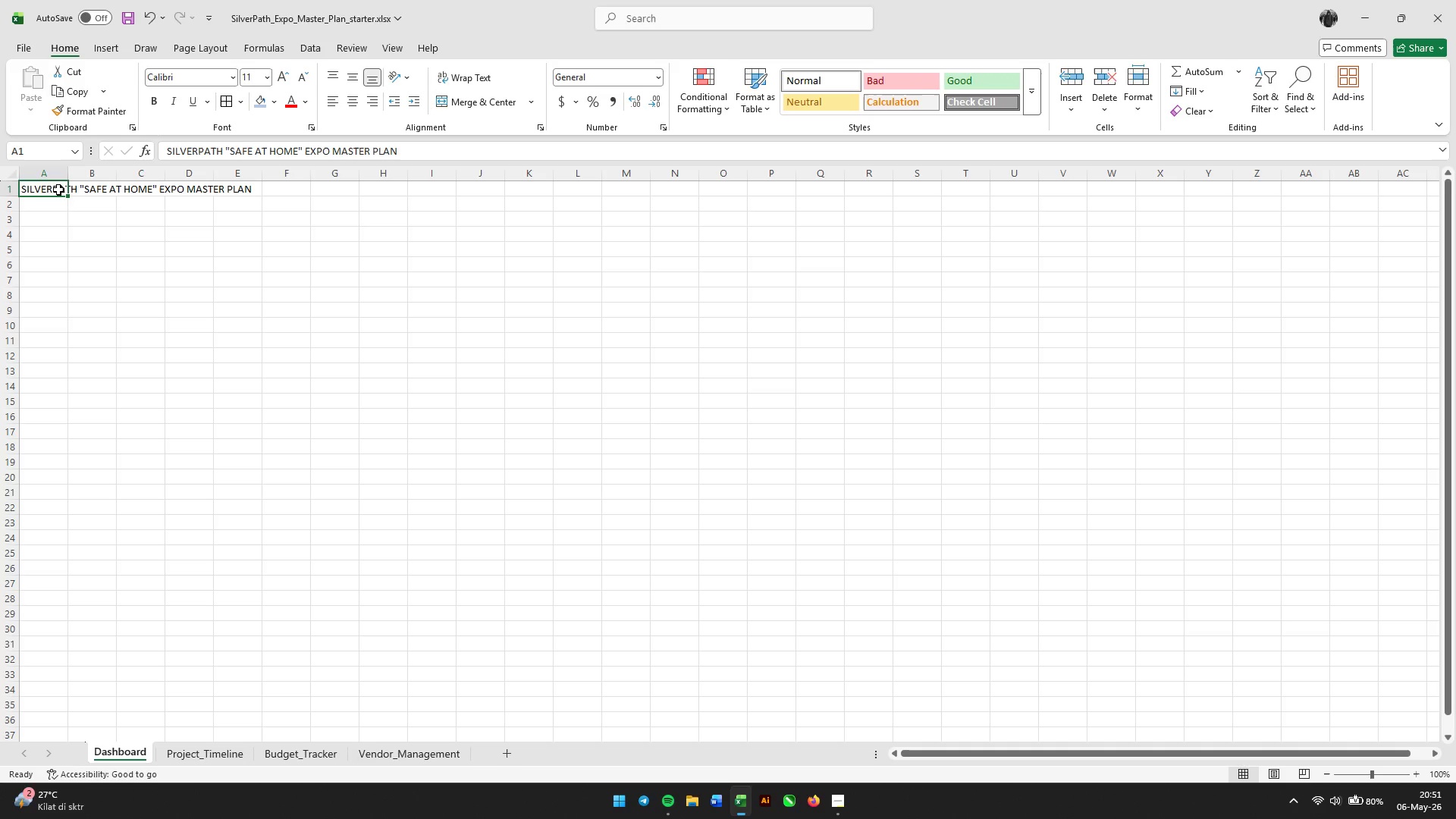 
key(Control+B)
 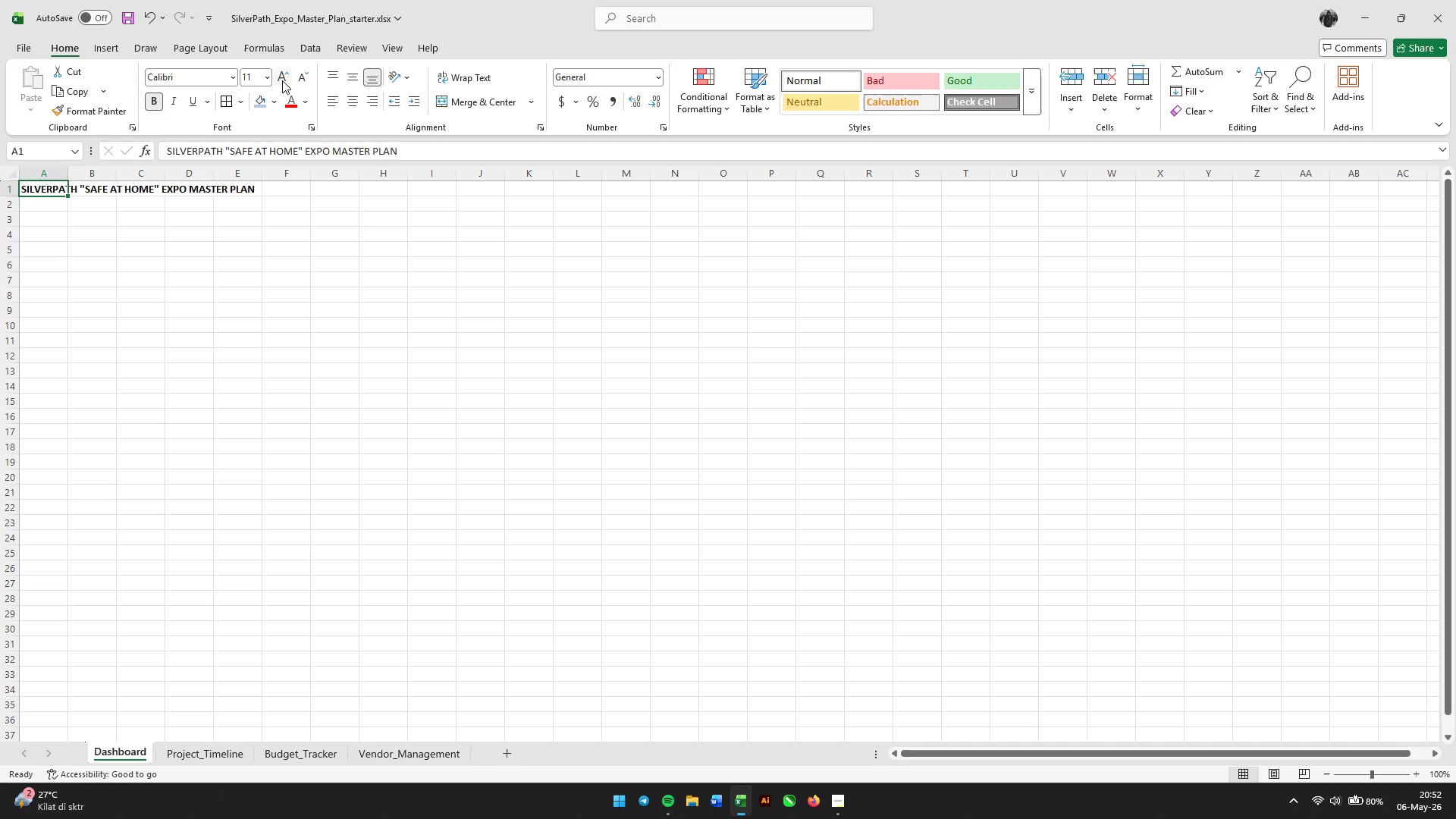 
double_click([281, 79])
 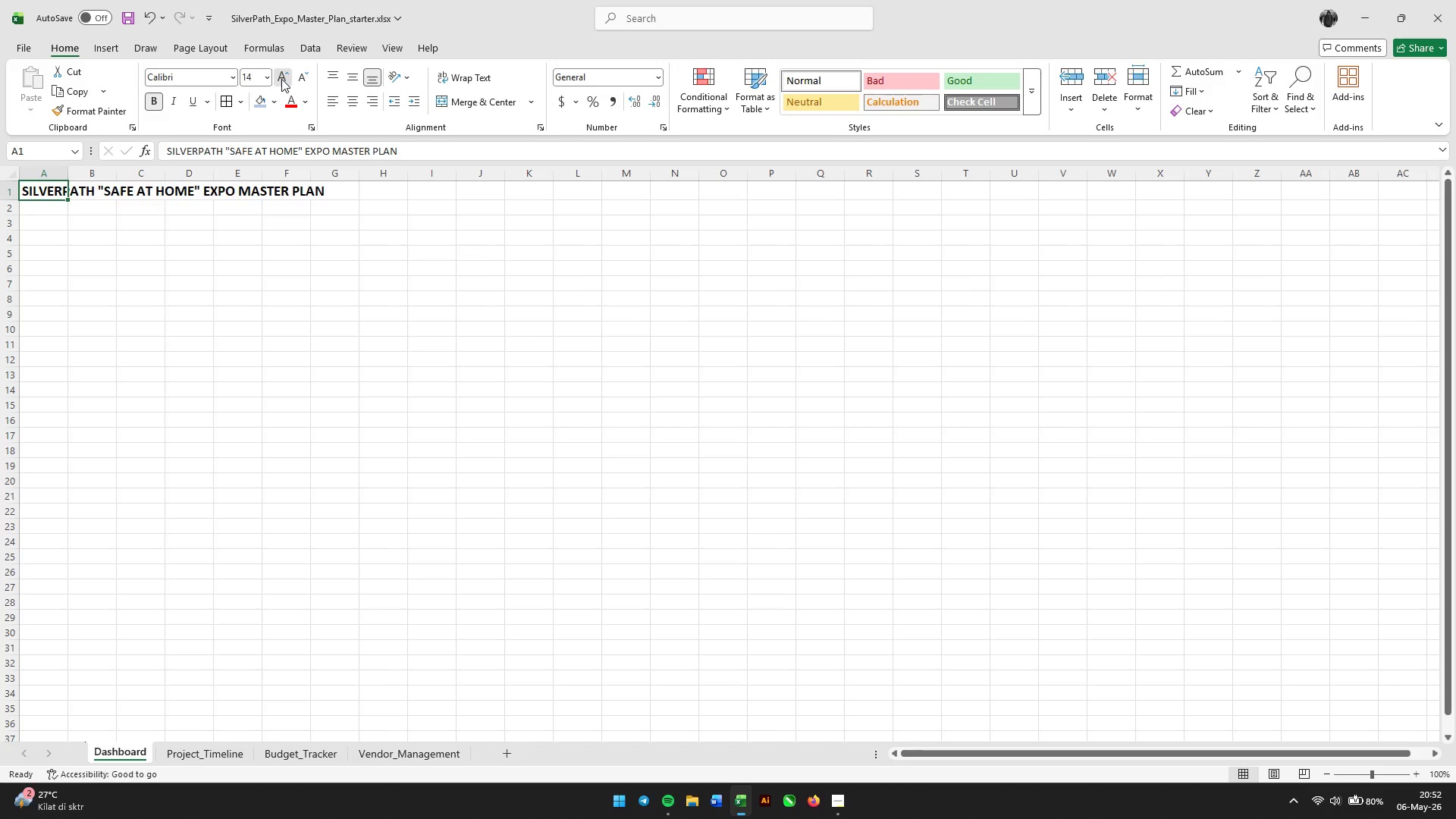 
triple_click([281, 79])
 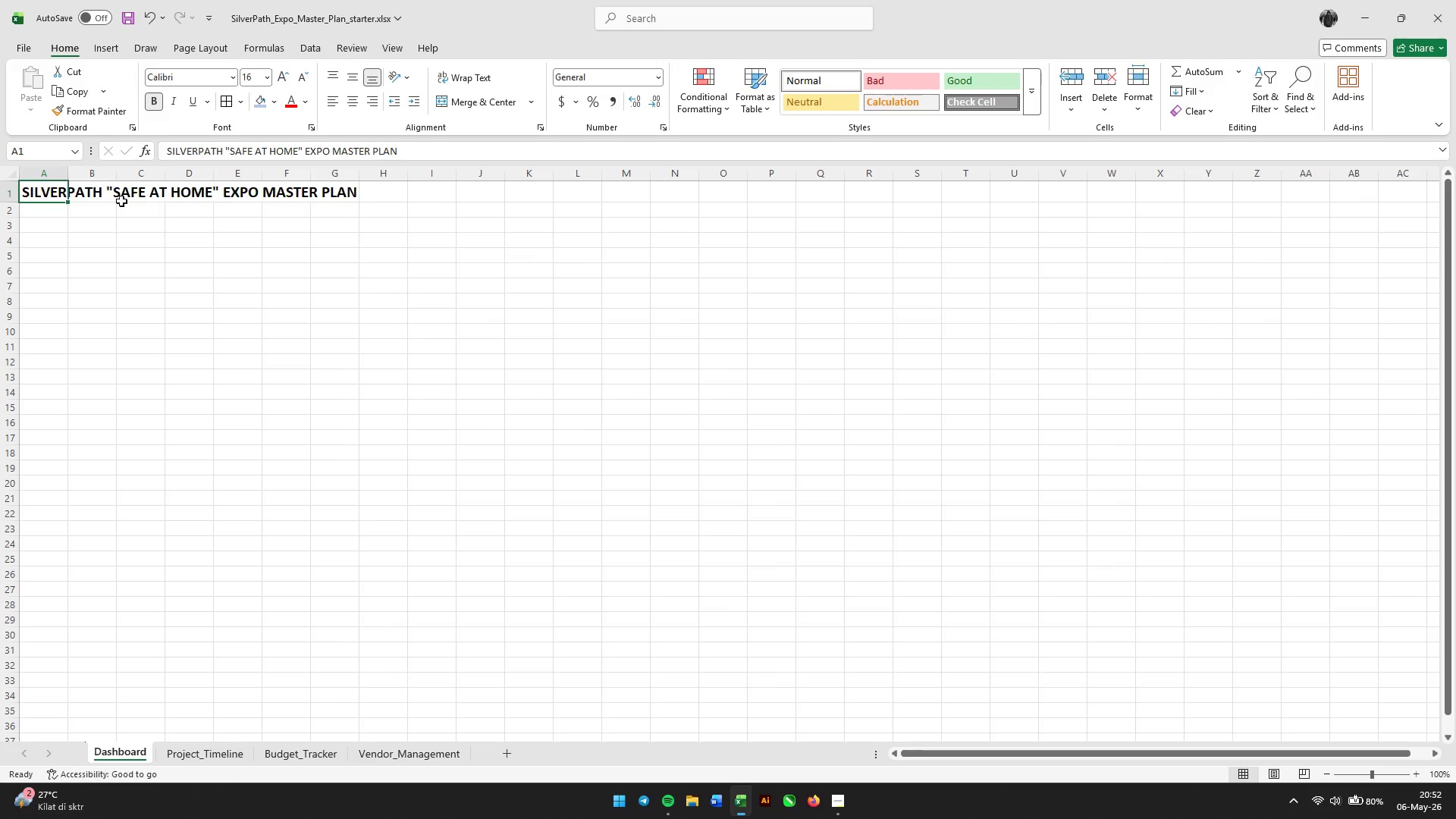 
left_click_drag(start_coordinate=[44, 196], to_coordinate=[453, 183])
 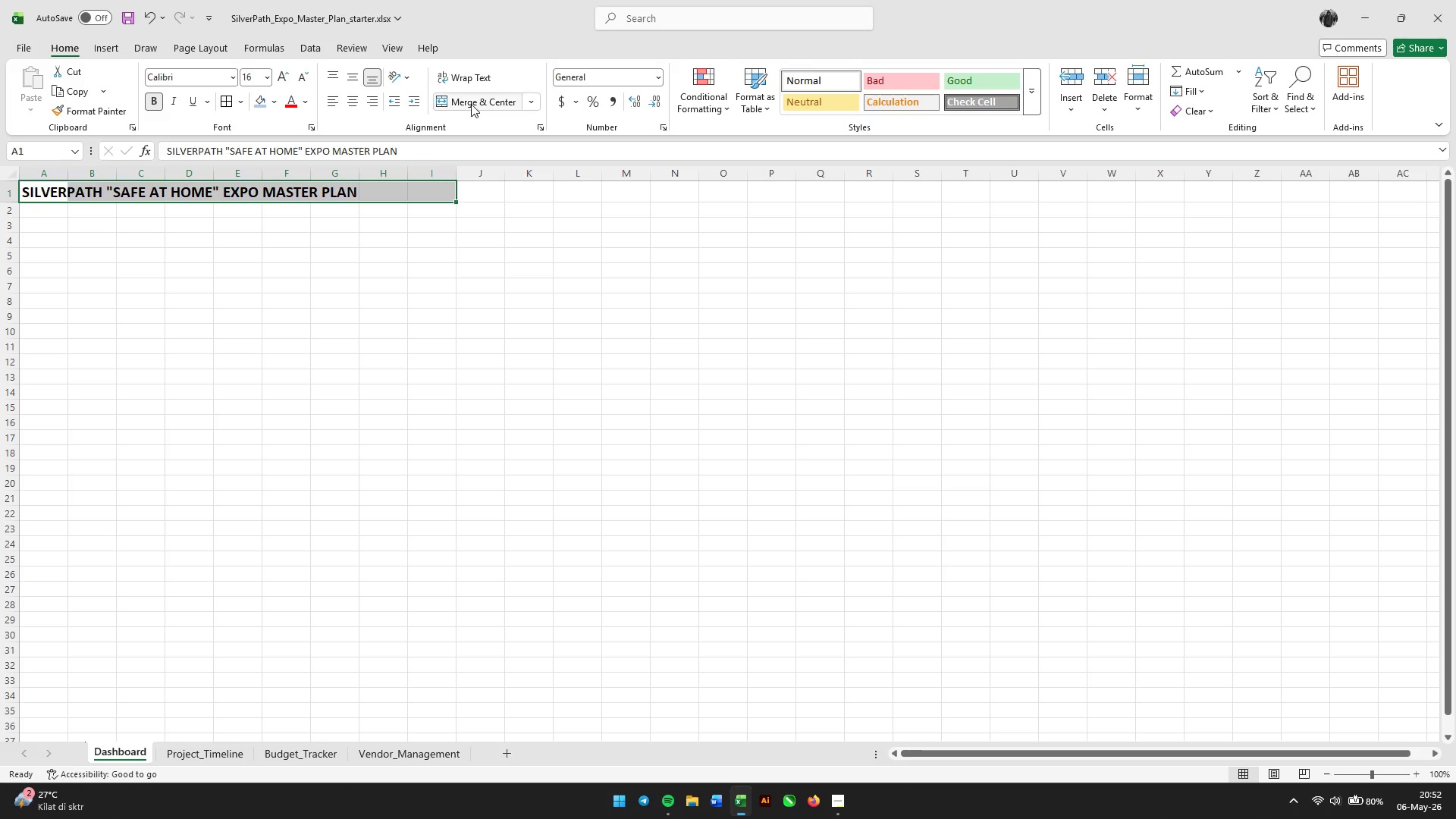 
left_click([471, 104])
 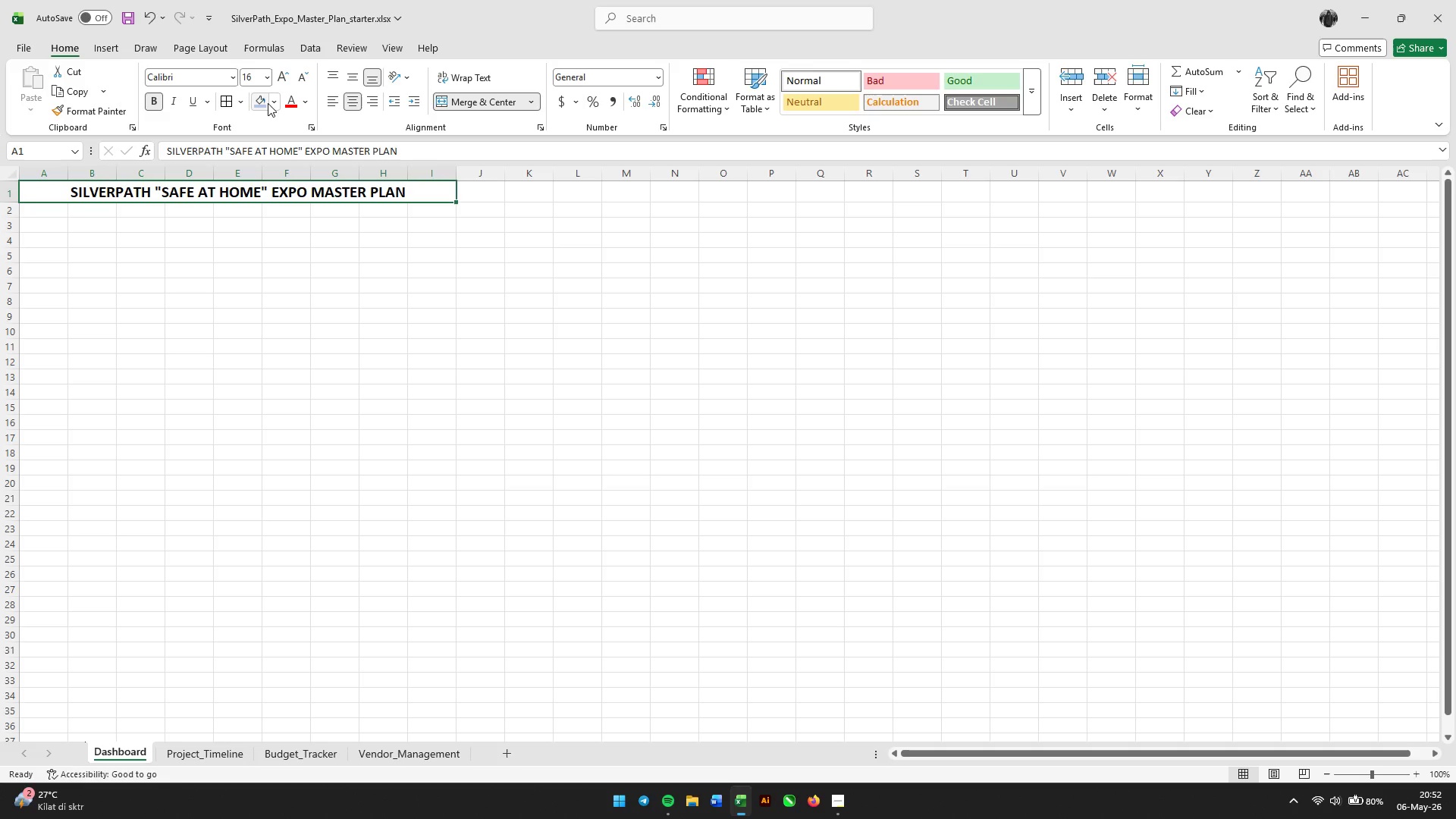 
left_click([260, 102])
 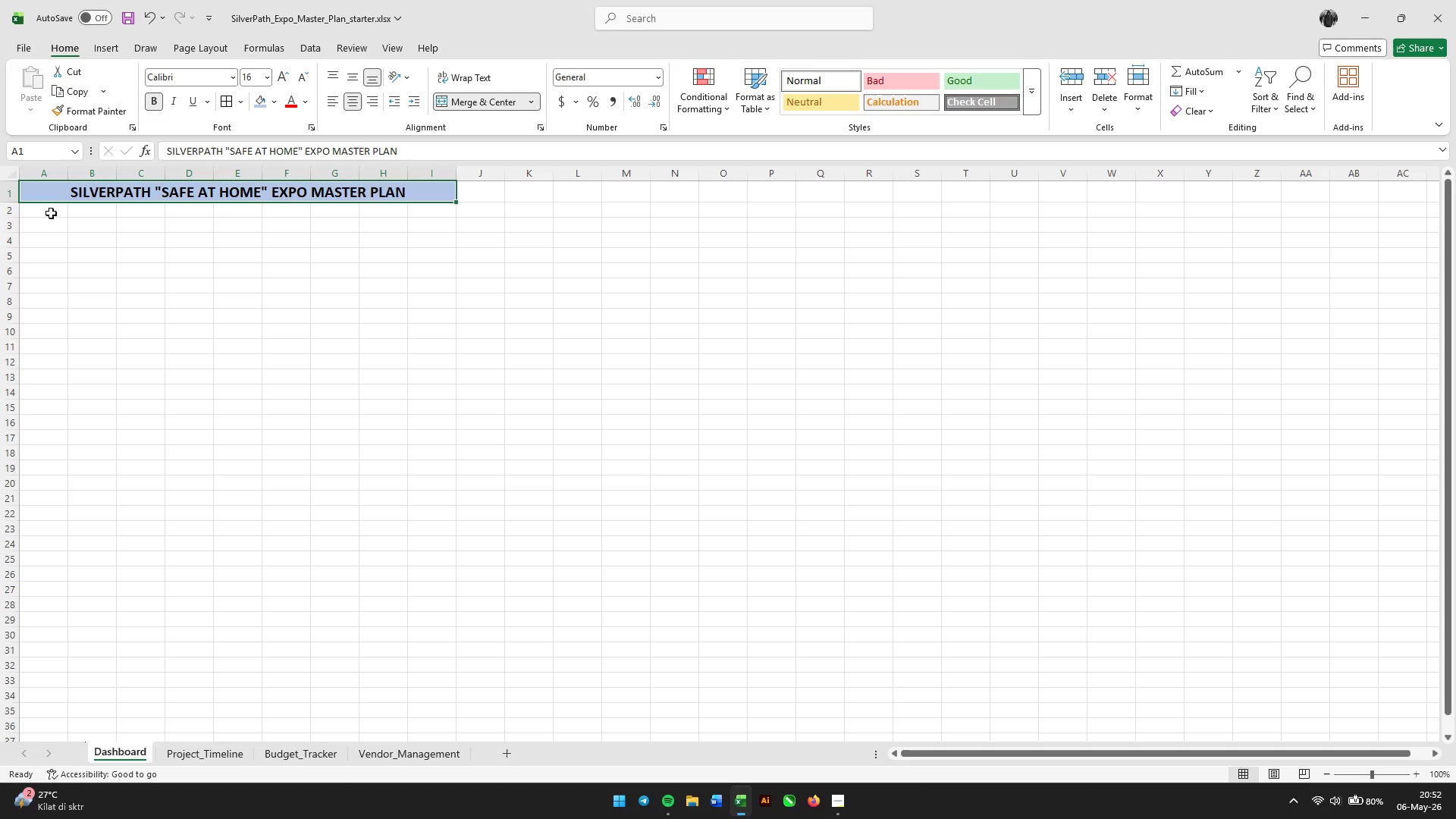 
left_click([42, 215])
 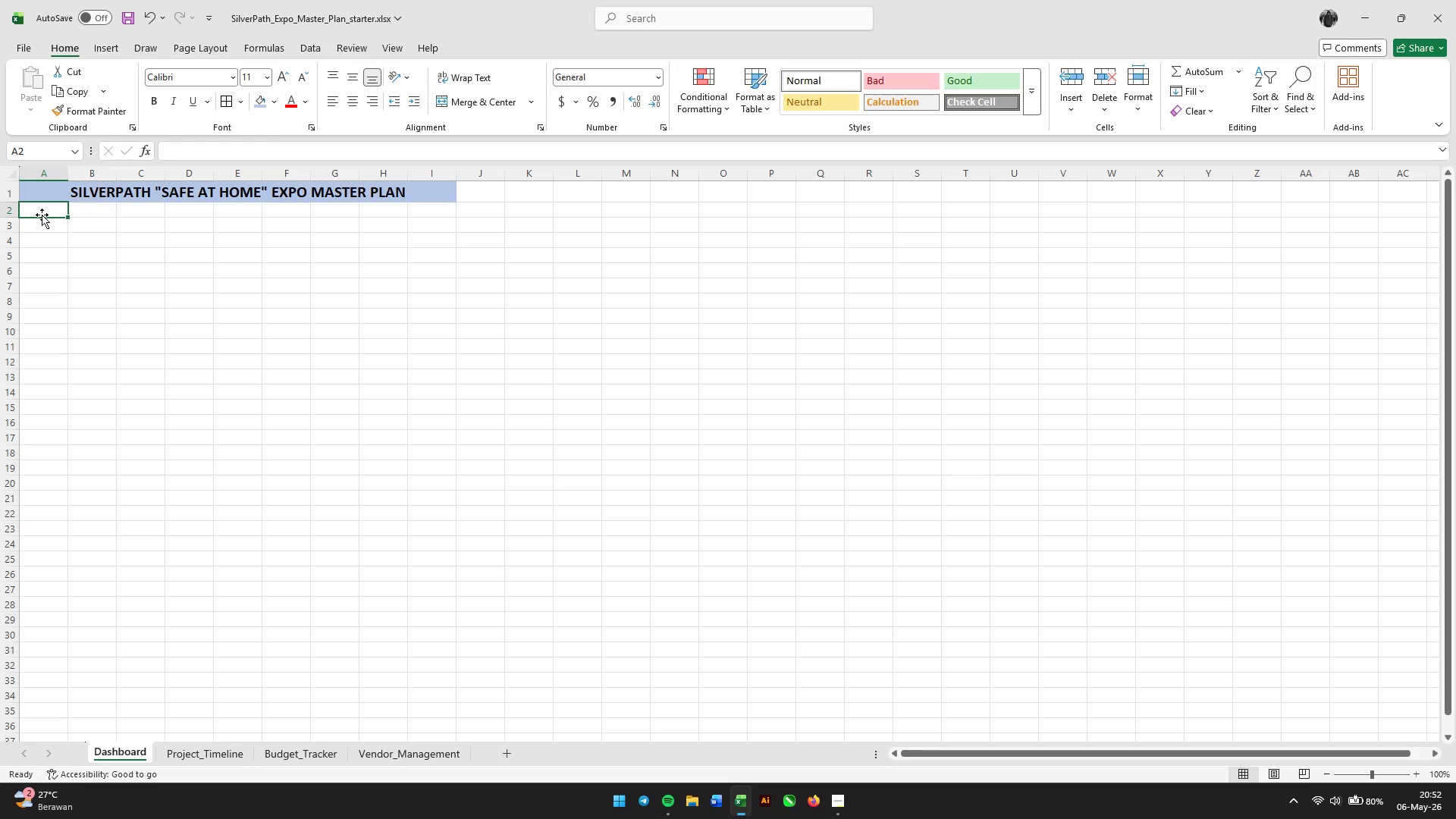 
key(ArrowDown)
 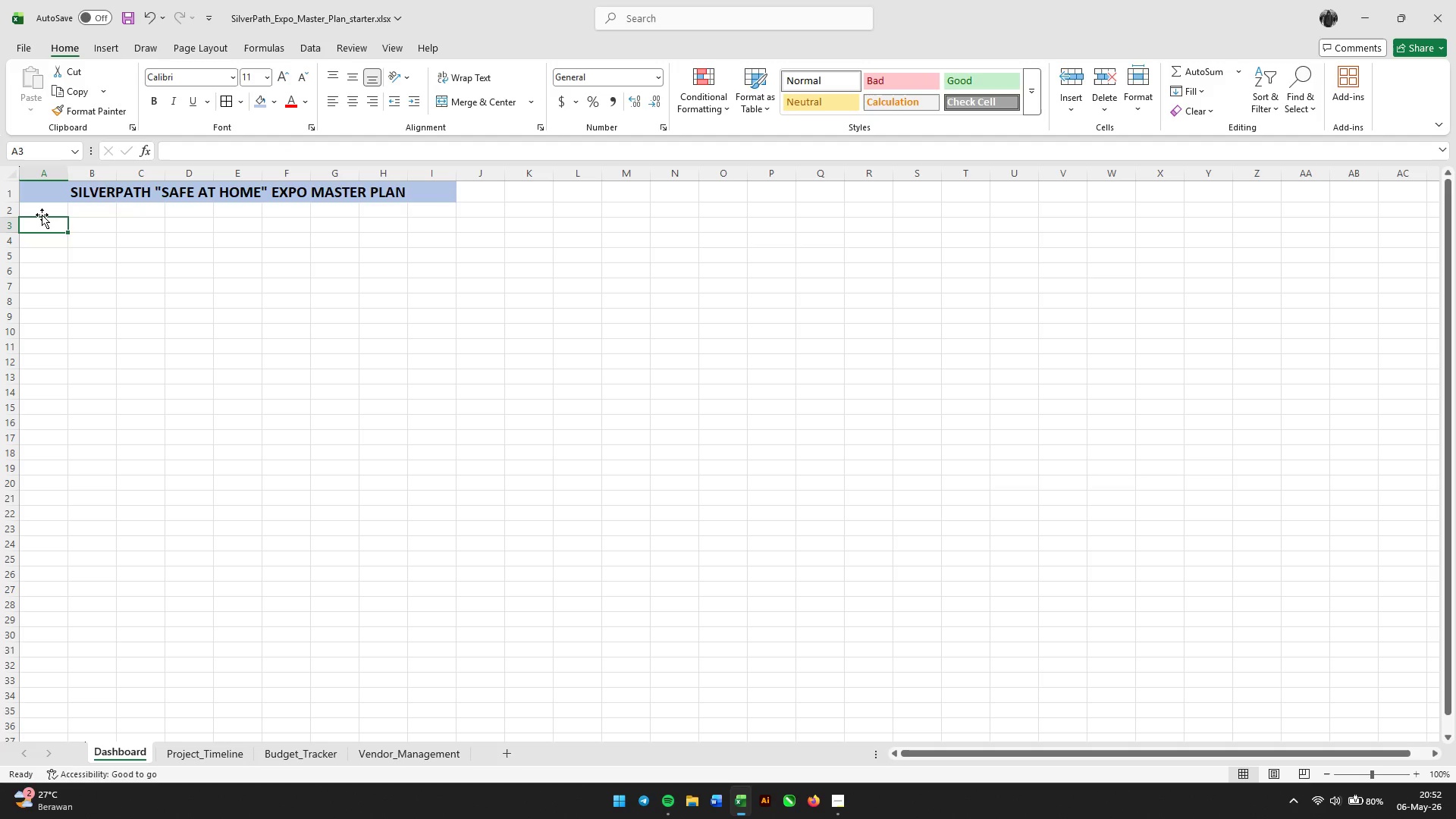 
type(Event Start Date)
 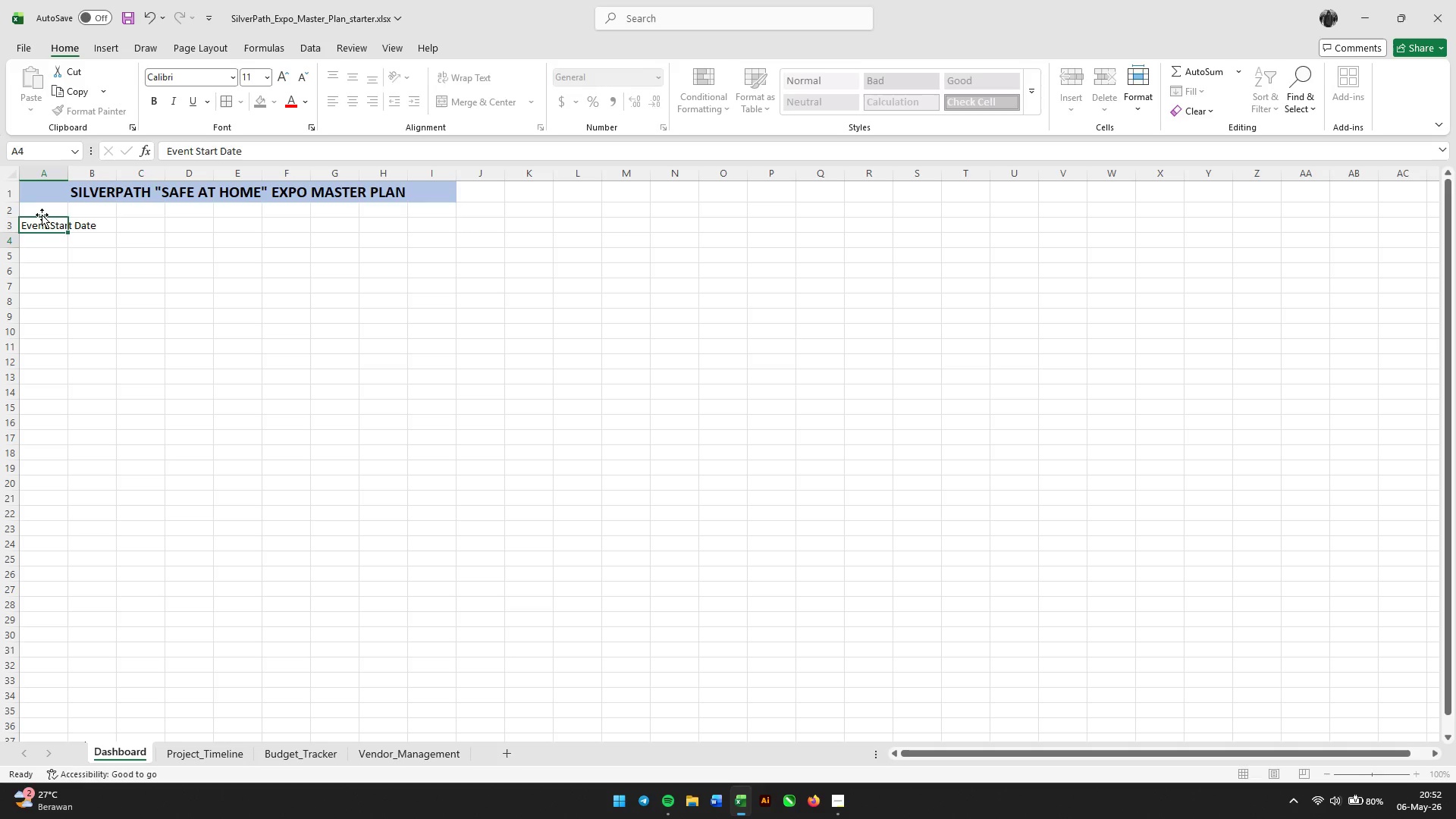 
hold_key(key=CapsLock, duration=30.0)
 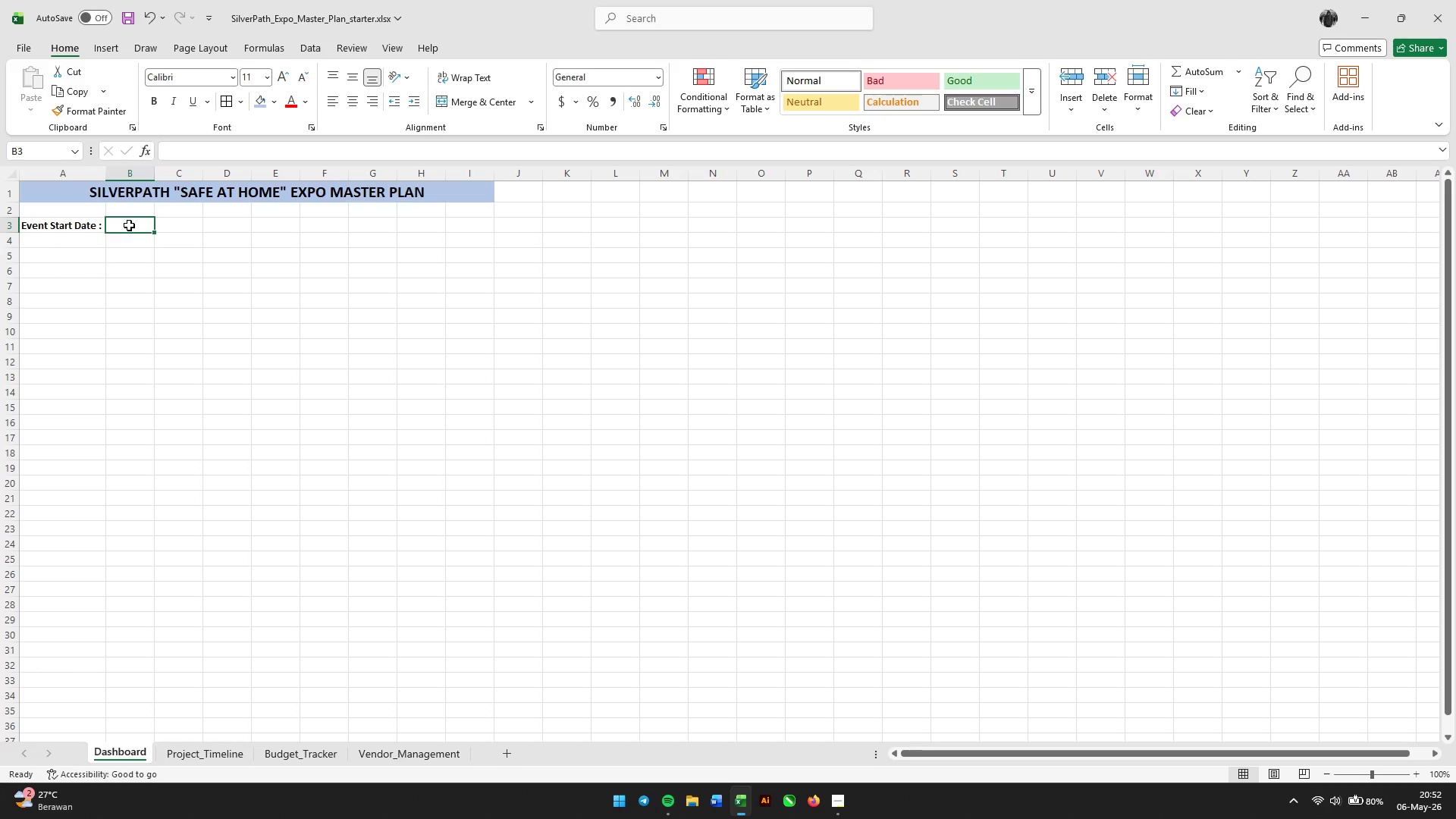 
key(Enter)
 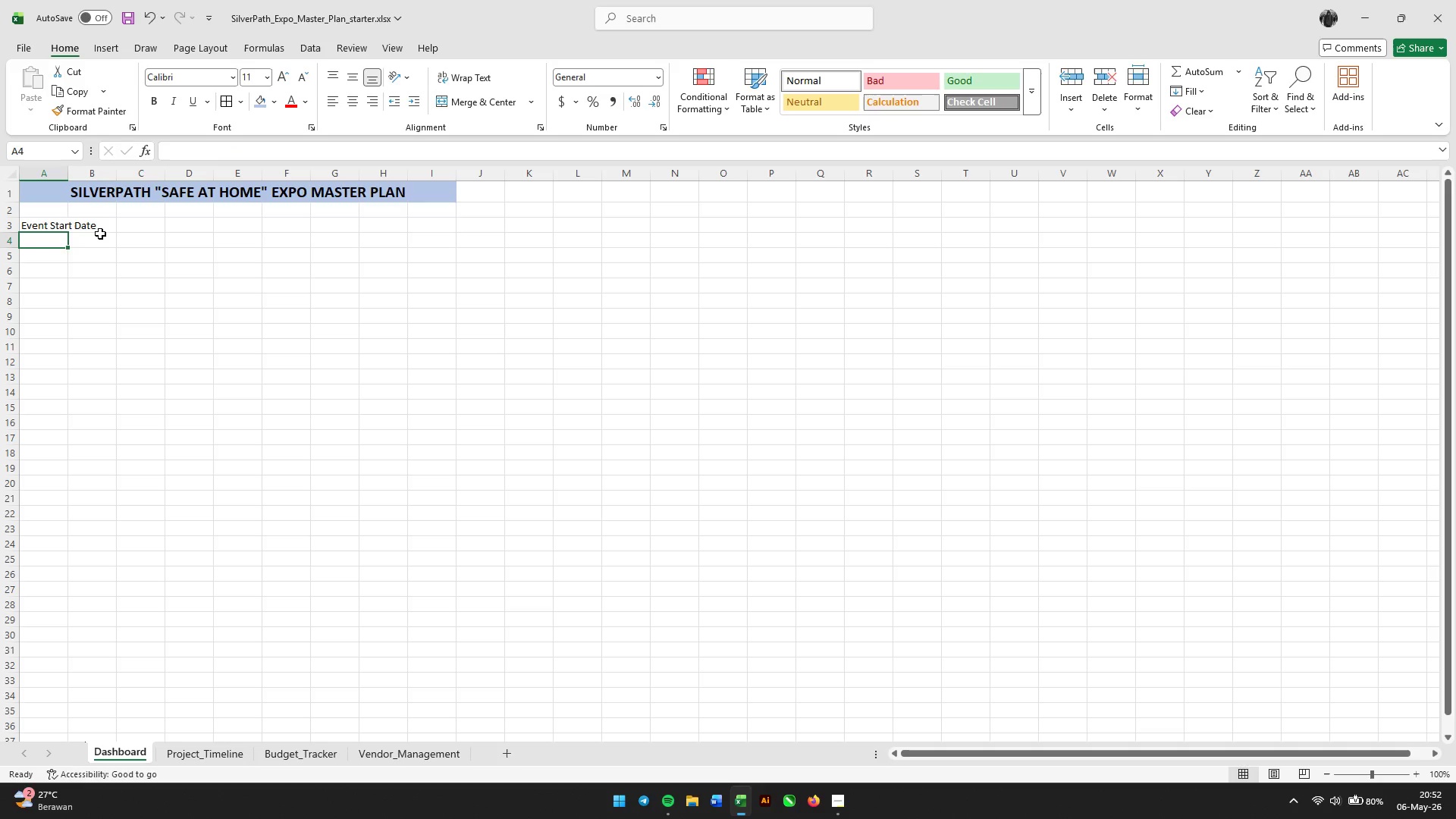 
left_click([48, 225])
 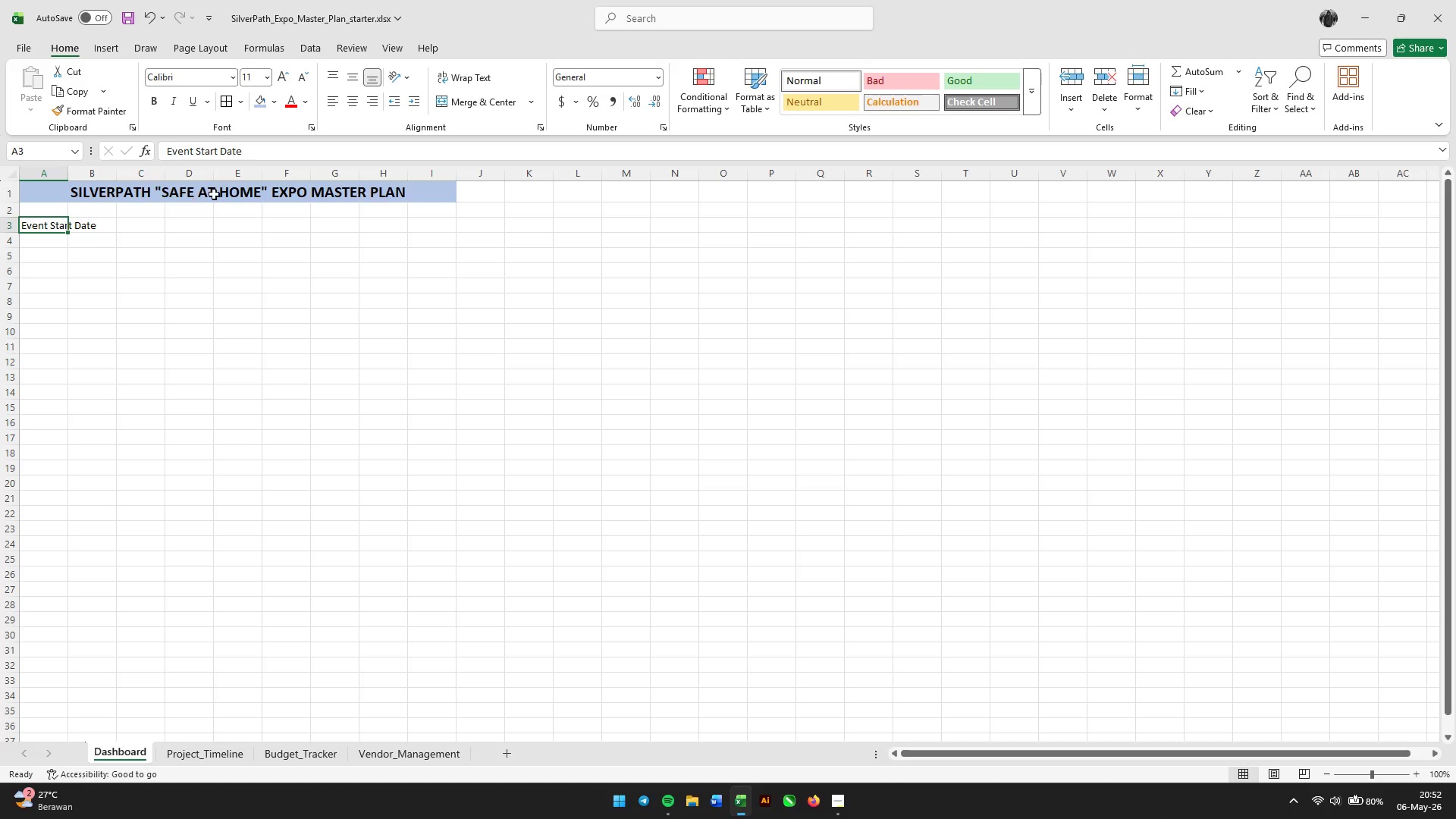 
left_click([281, 155])
 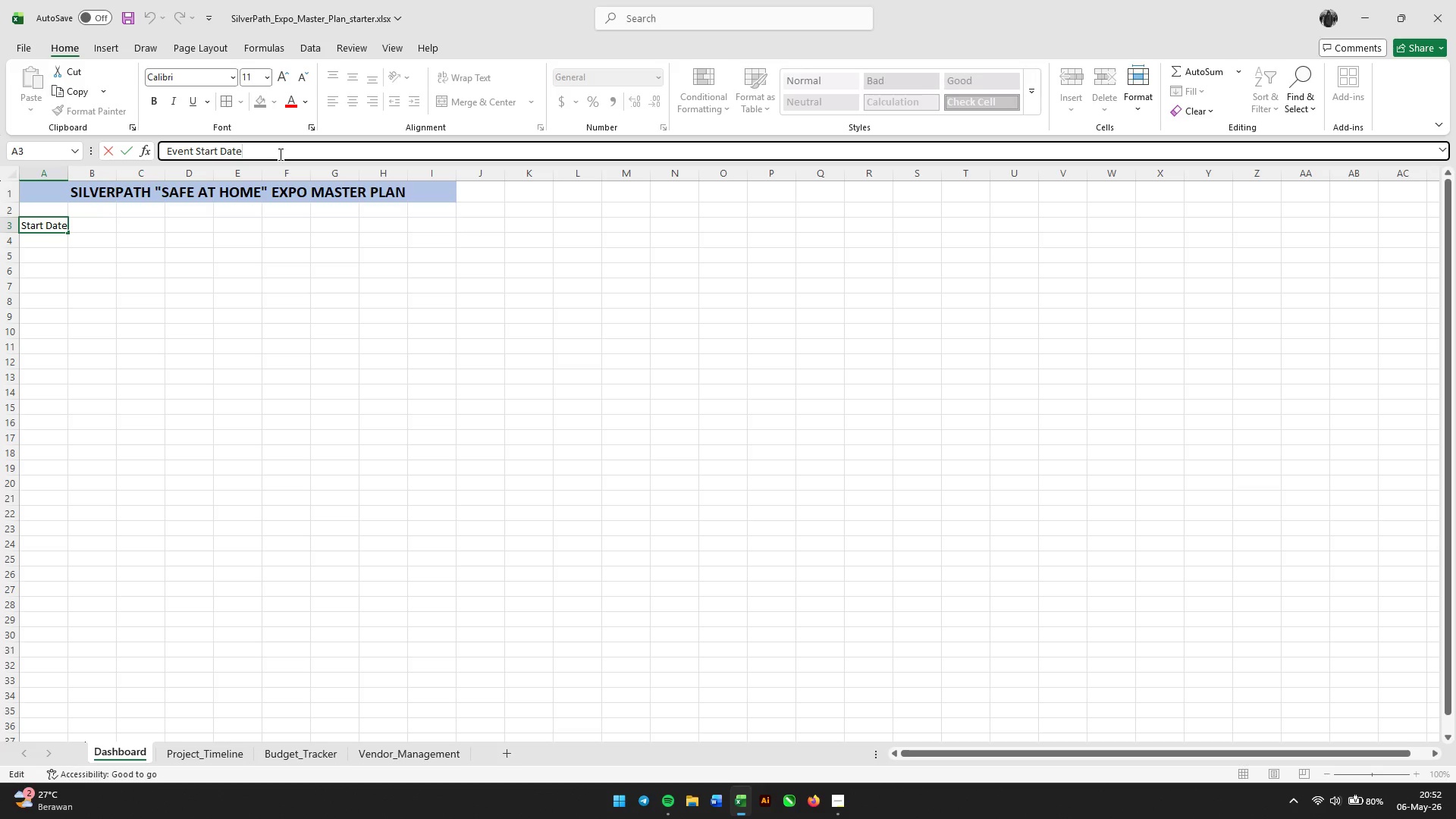 
key(Space)
 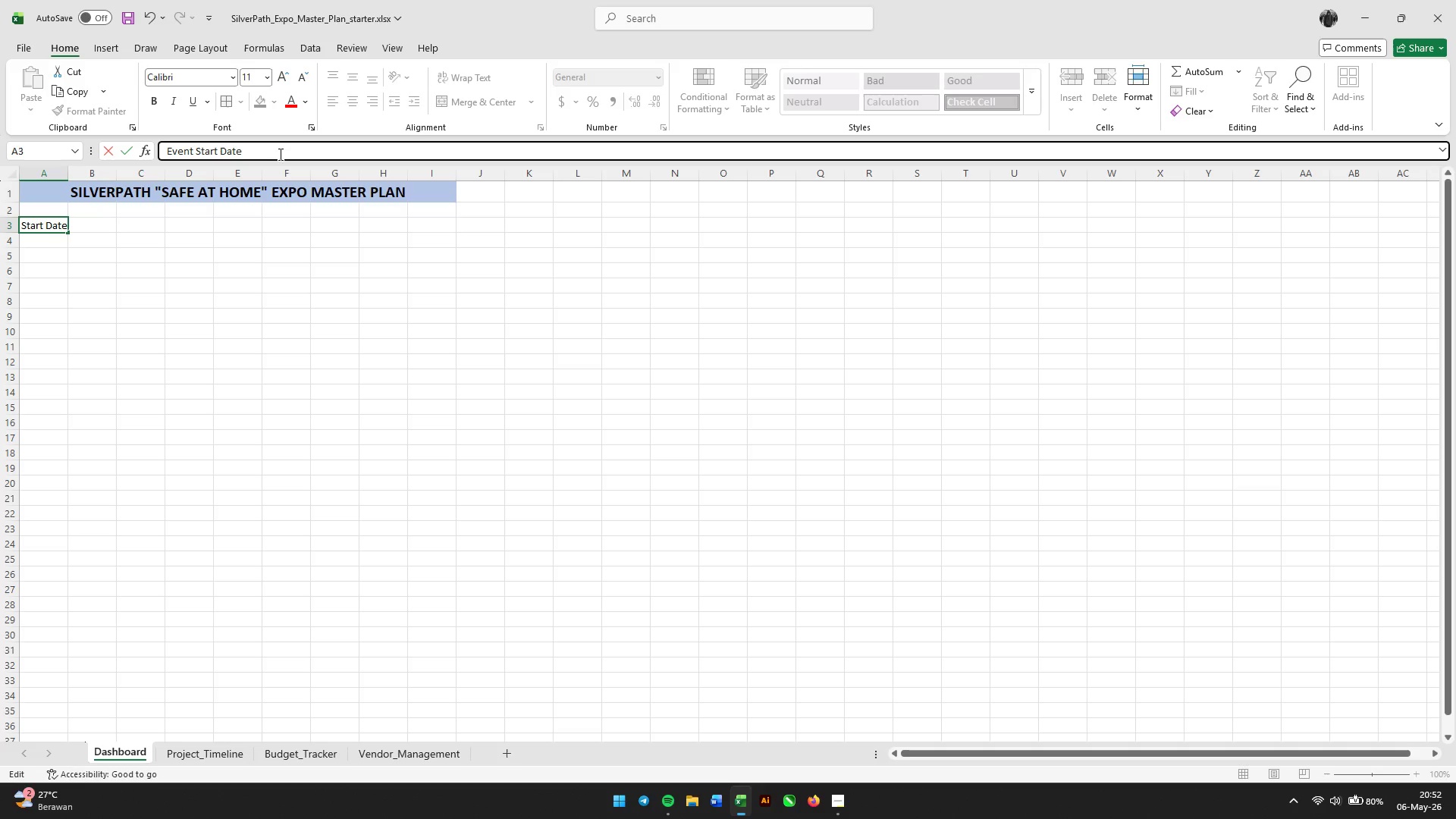 
key(Shift+Semicolon)
 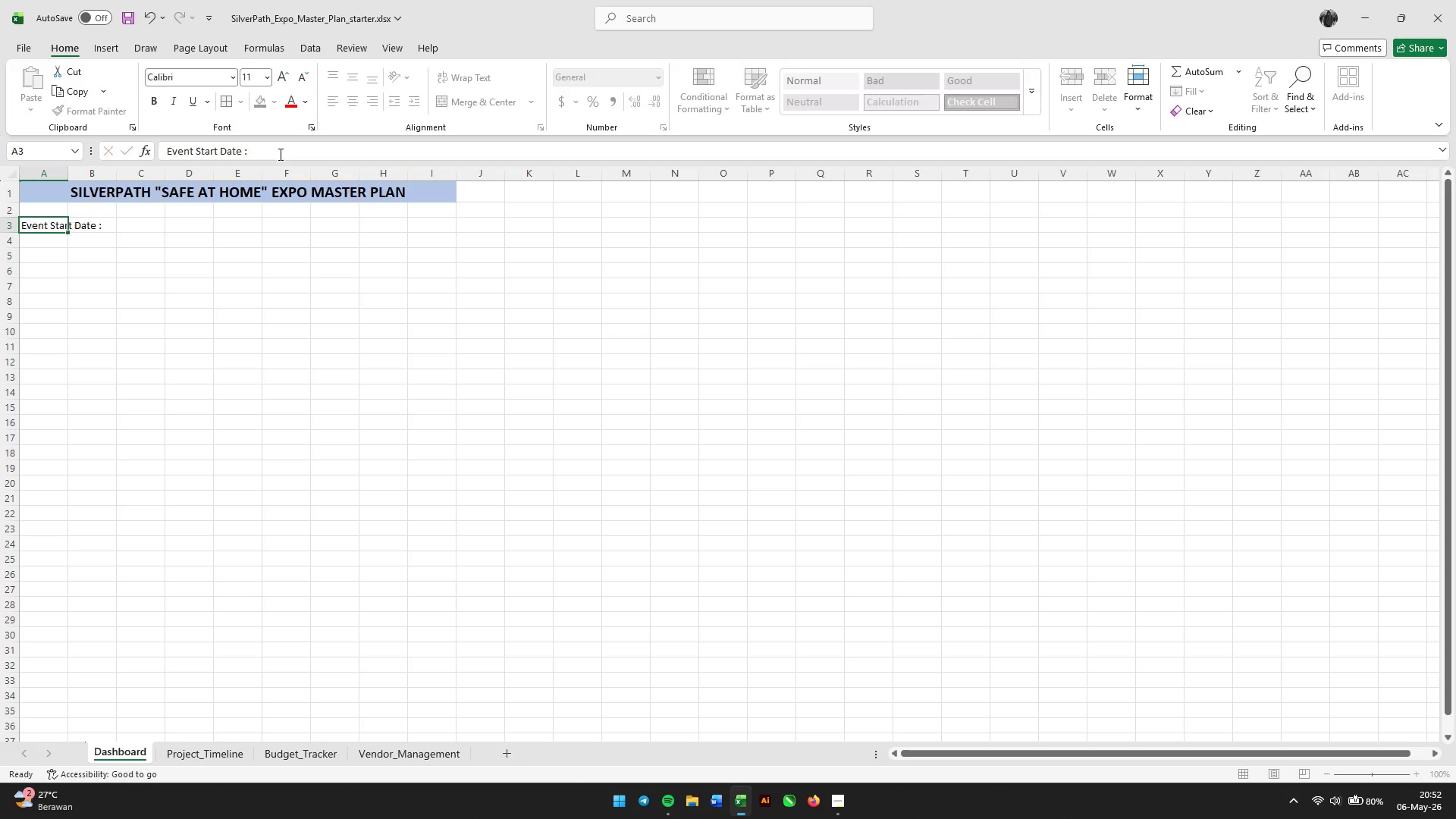 
key(Enter)
 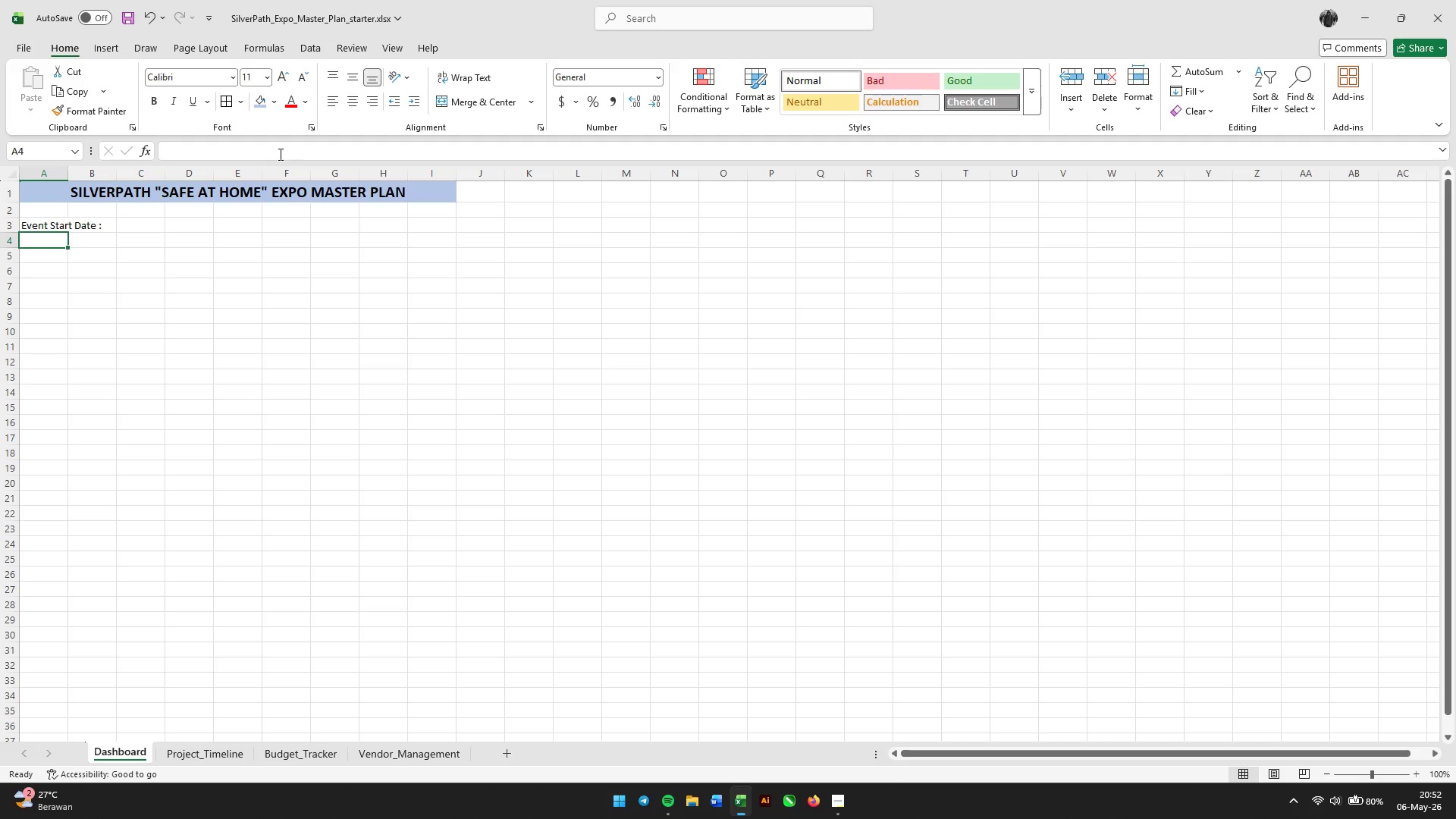 
key(ArrowRight)
 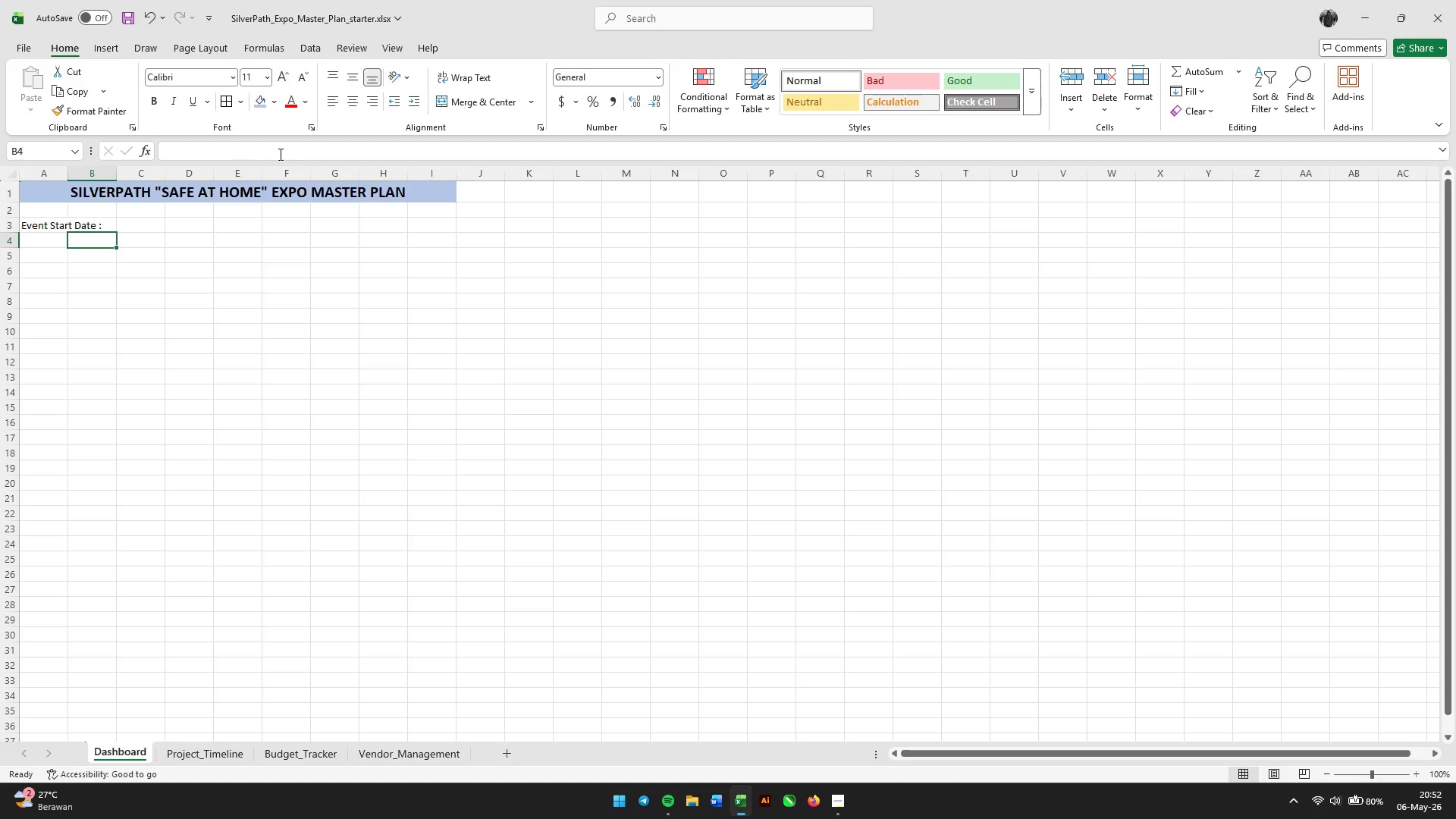 
key(ArrowLeft)
 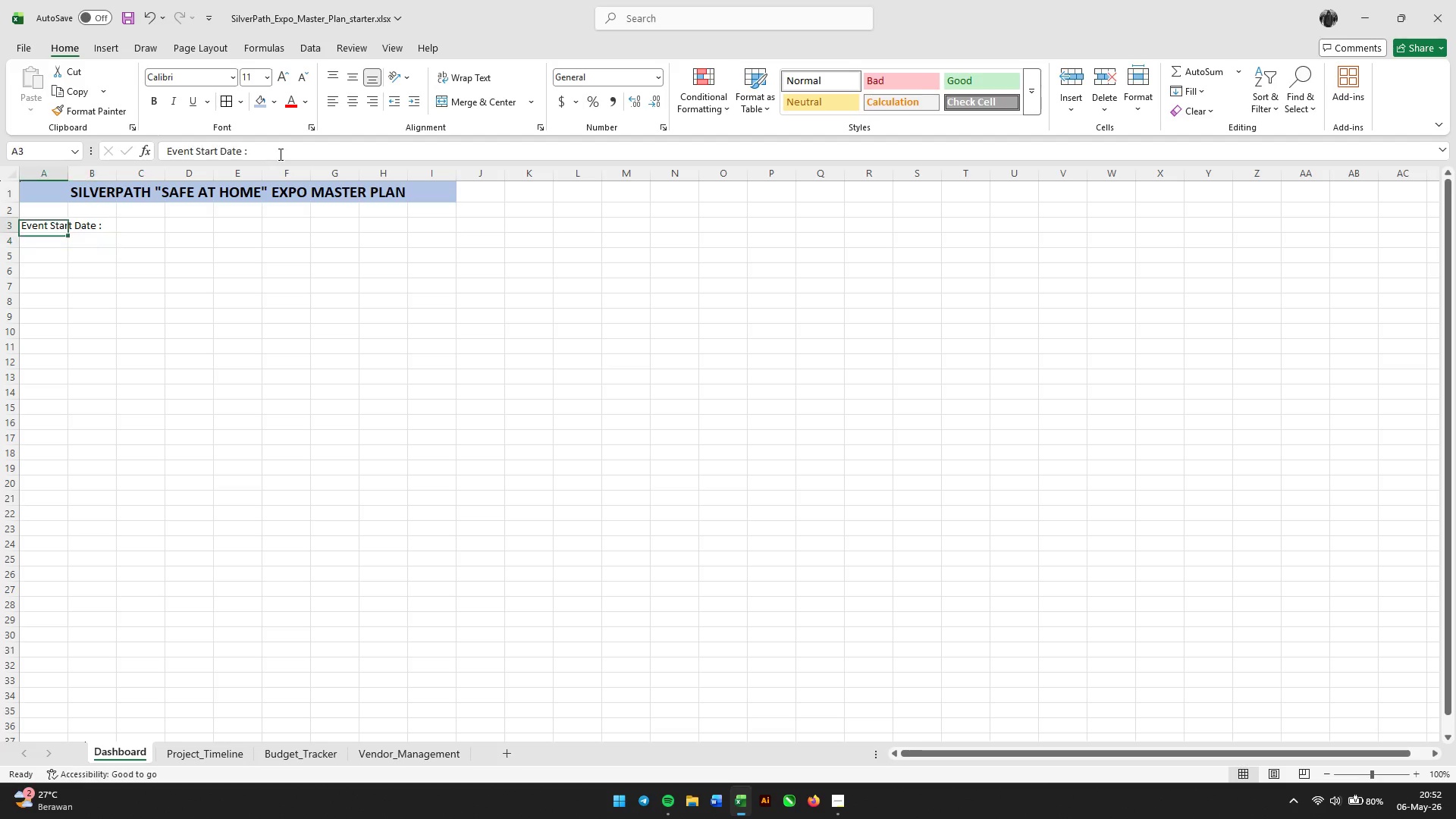 
key(ArrowUp)
 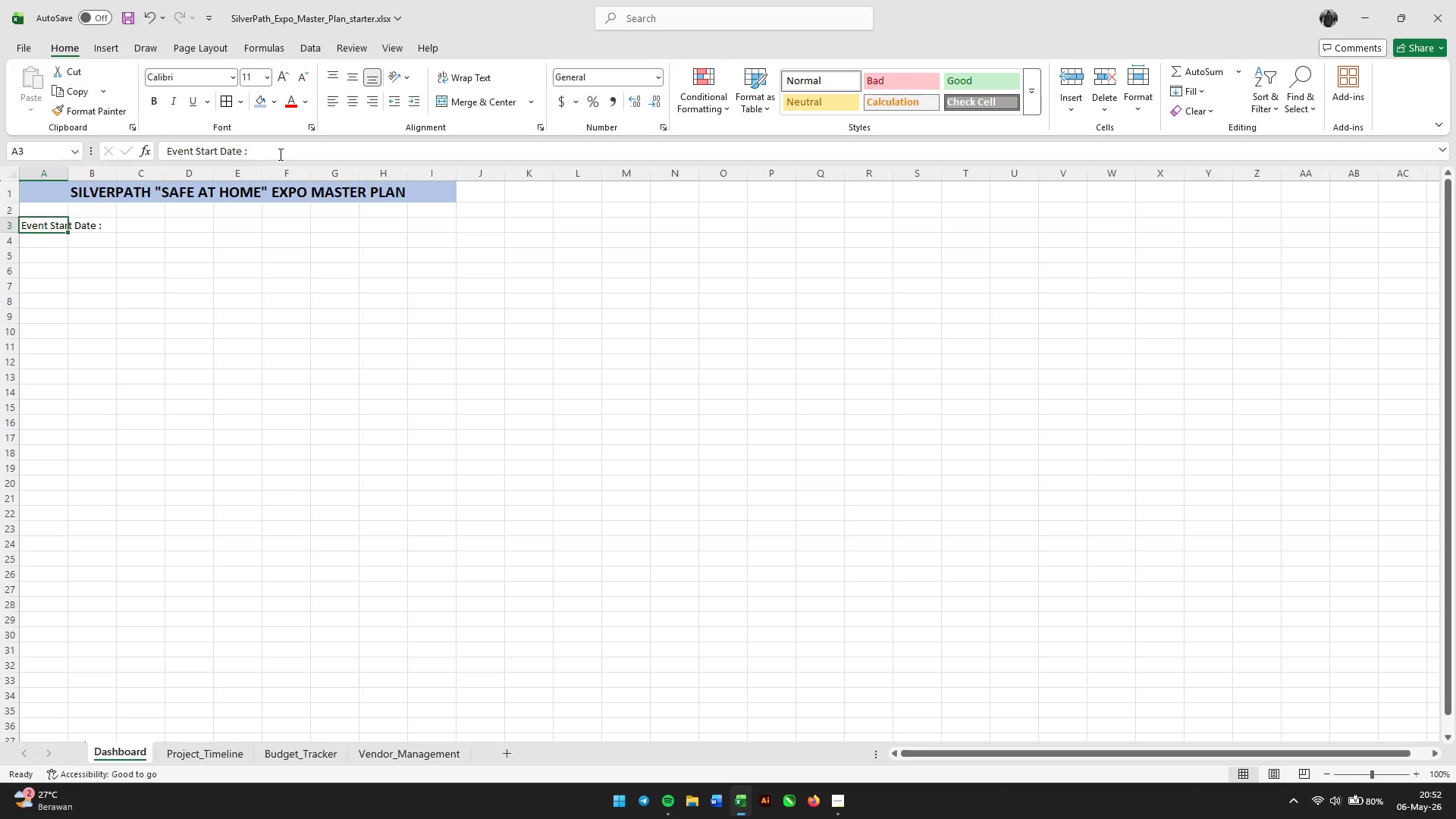 
key(Control+B)
 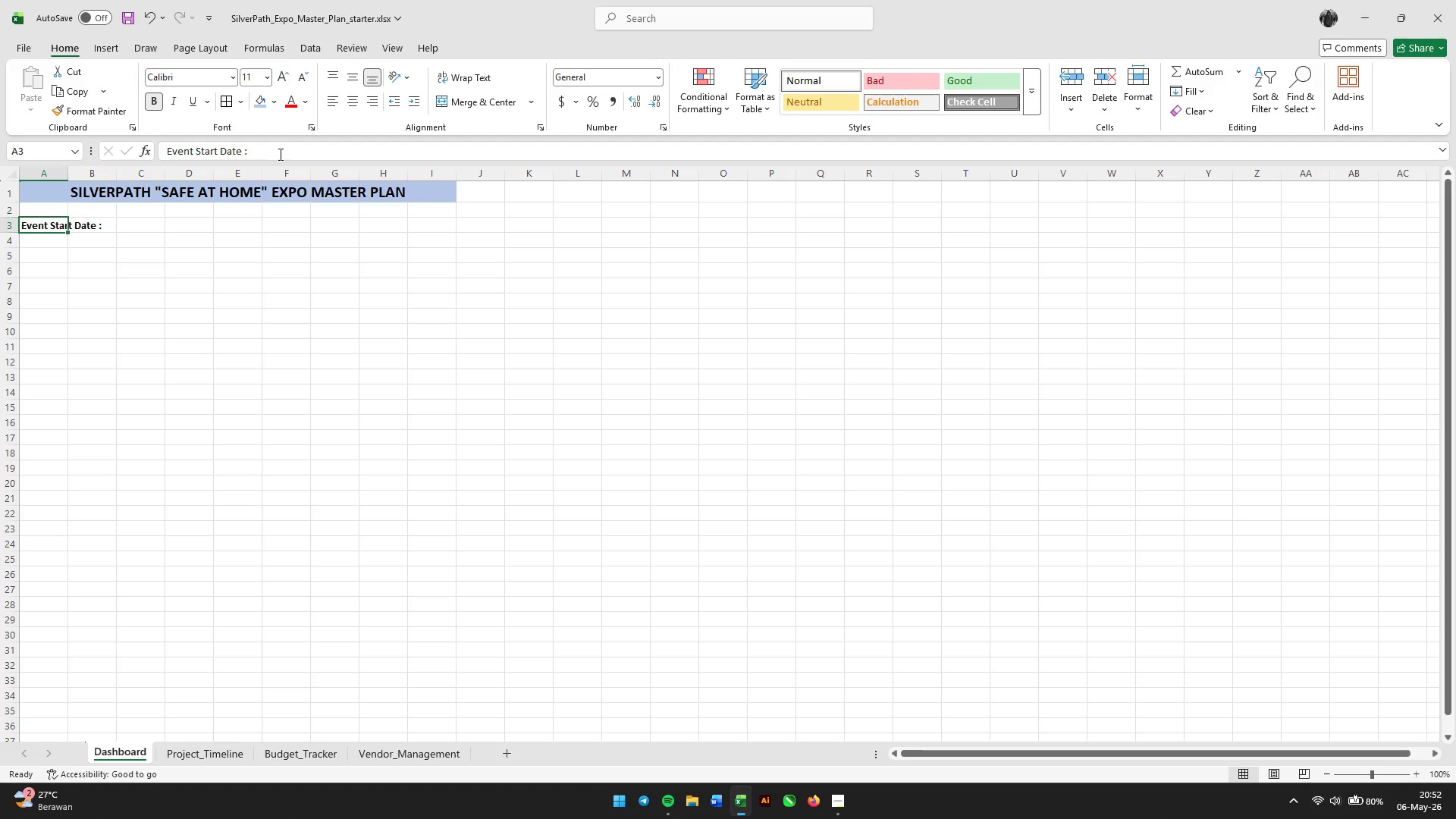 
key(ArrowDown)
 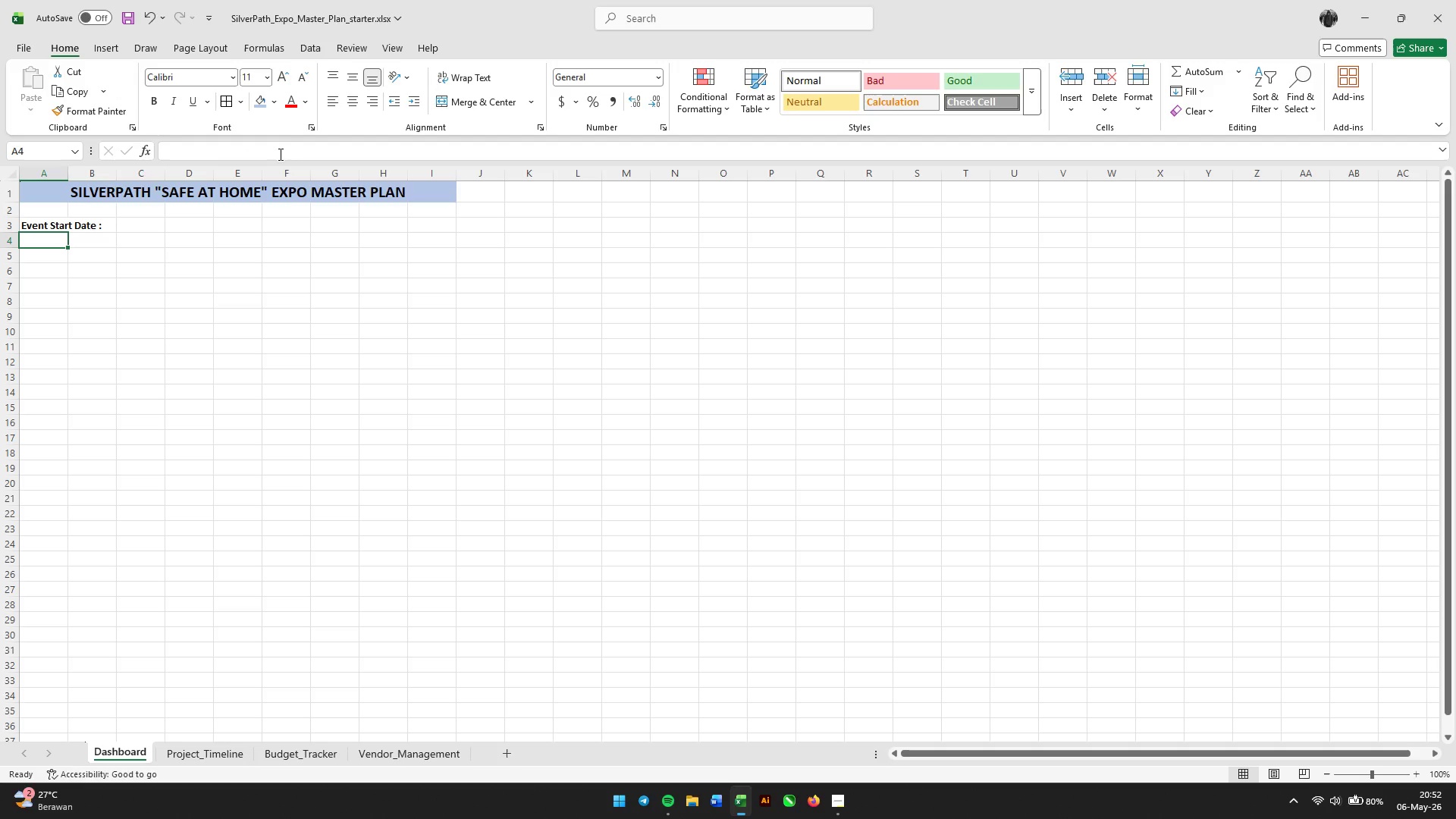 
key(ArrowUp)
 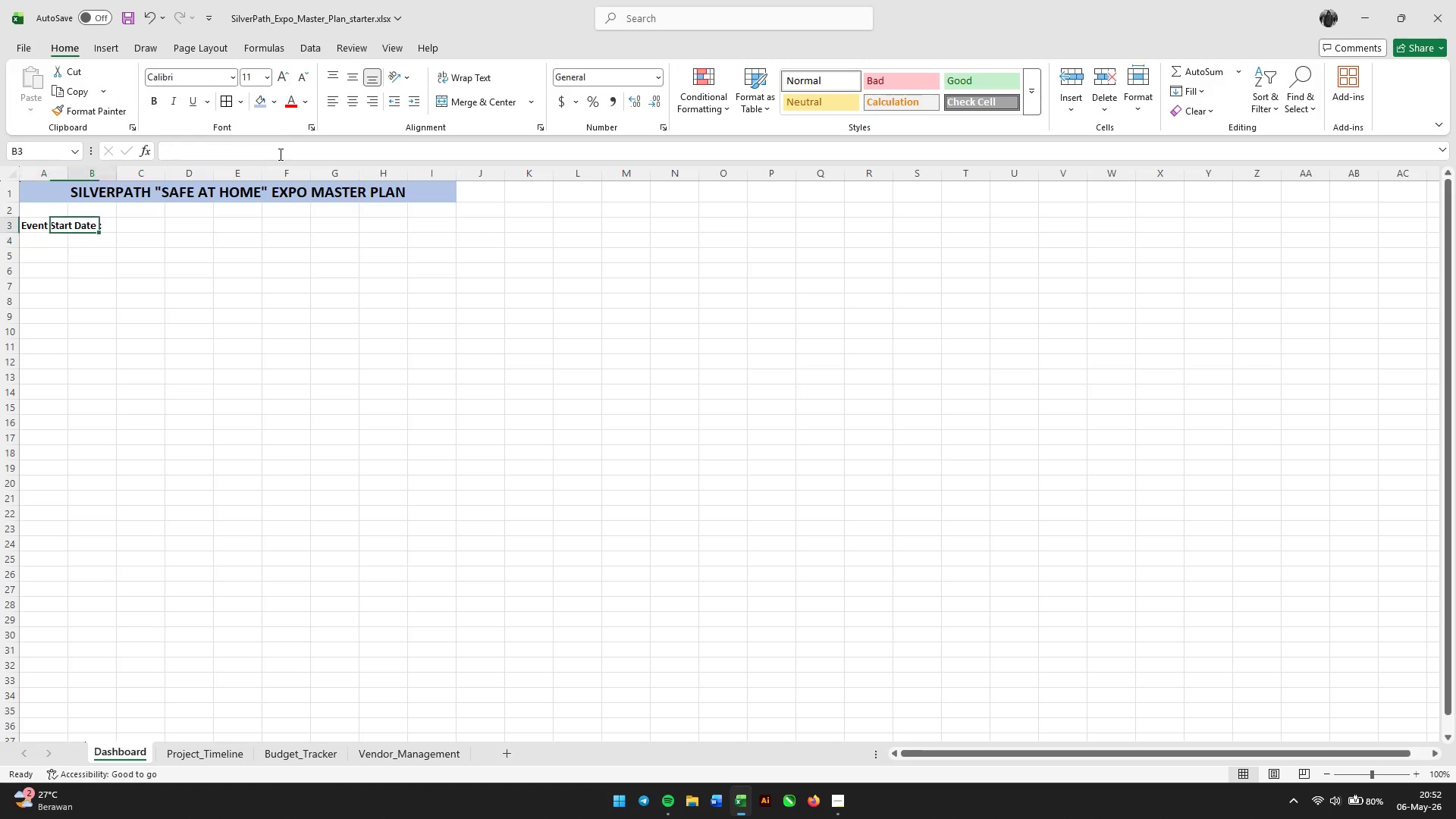 
key(ArrowRight)
 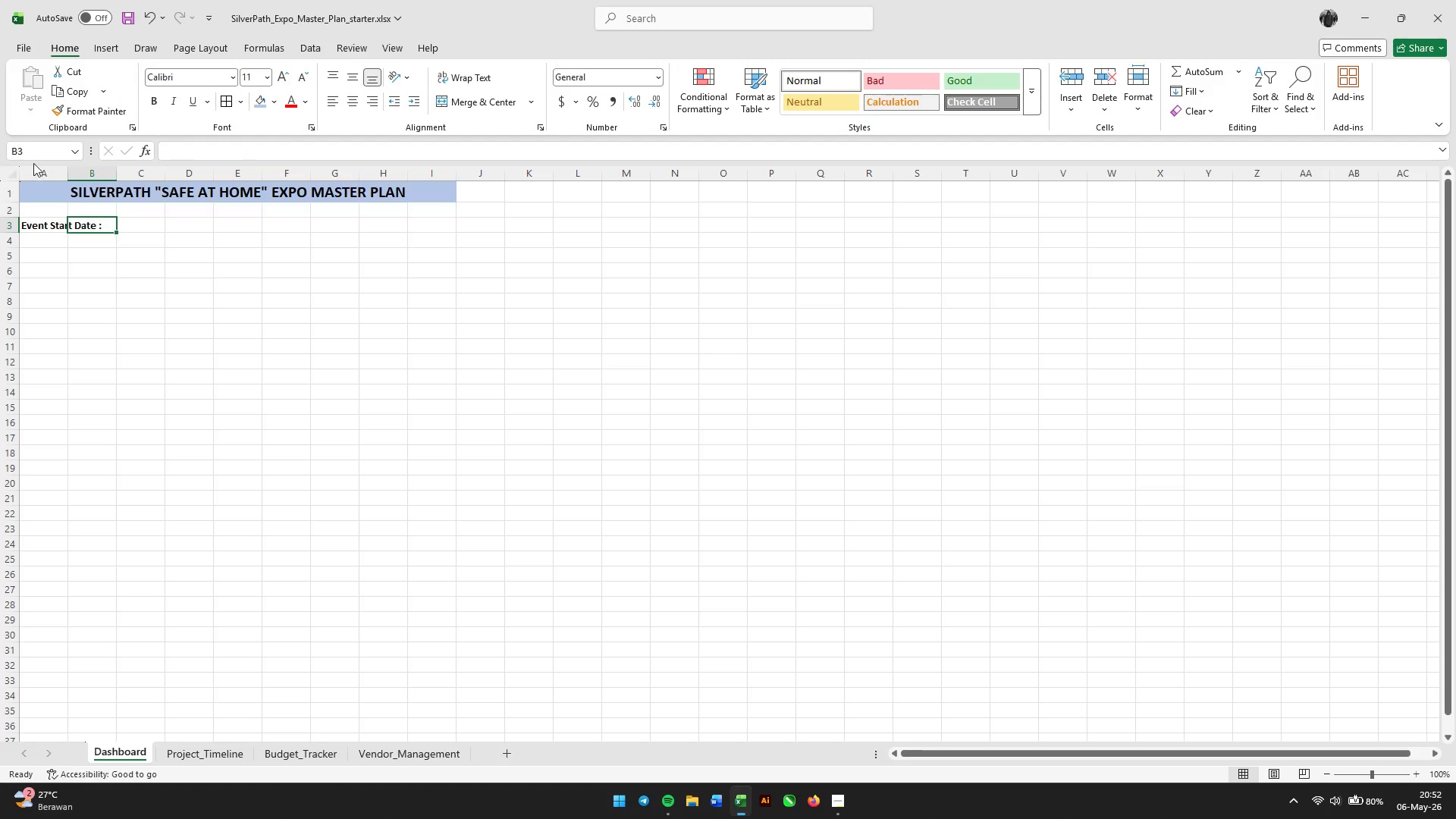 
double_click([69, 174])
 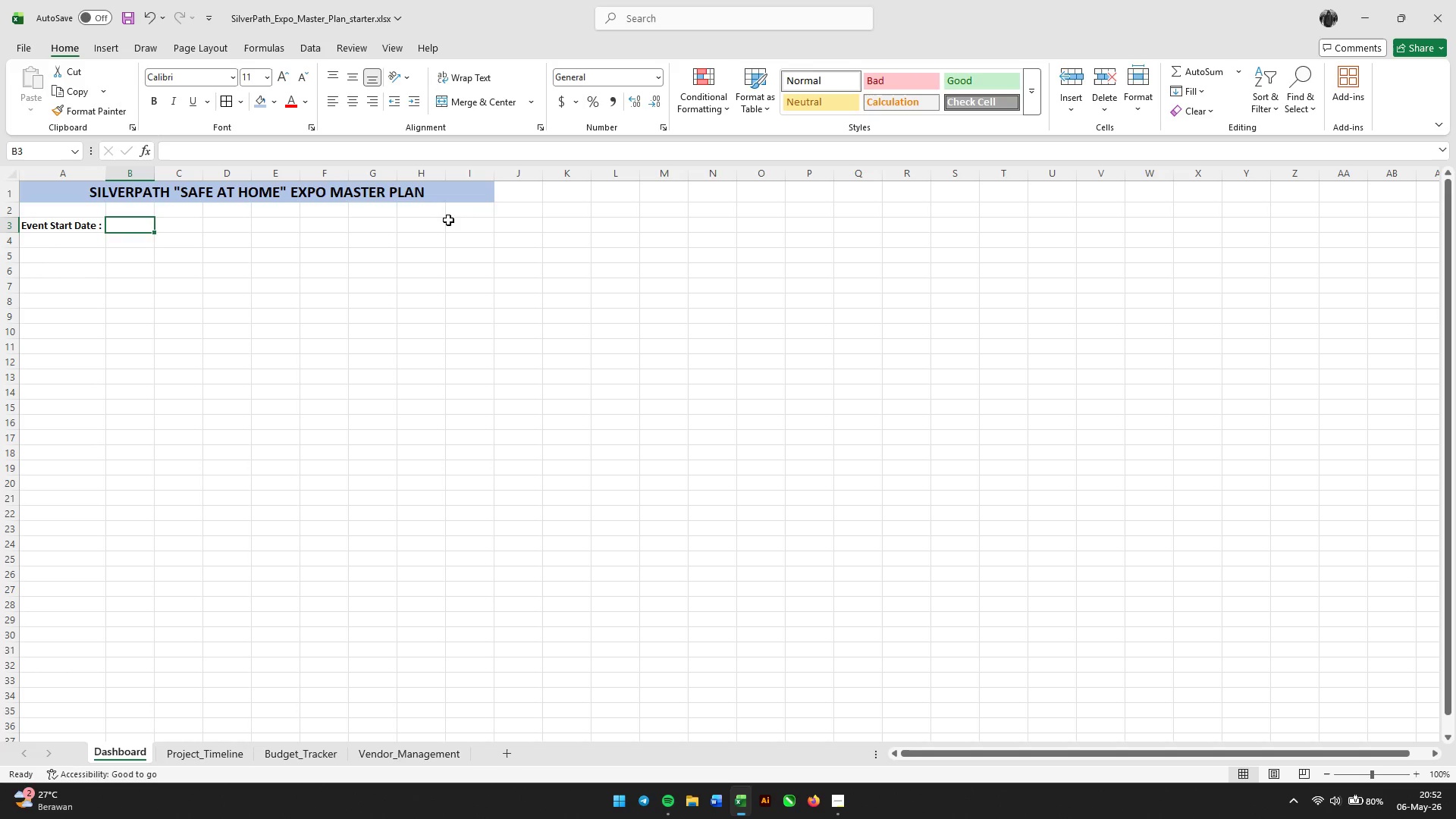 
key(Numpad1)
 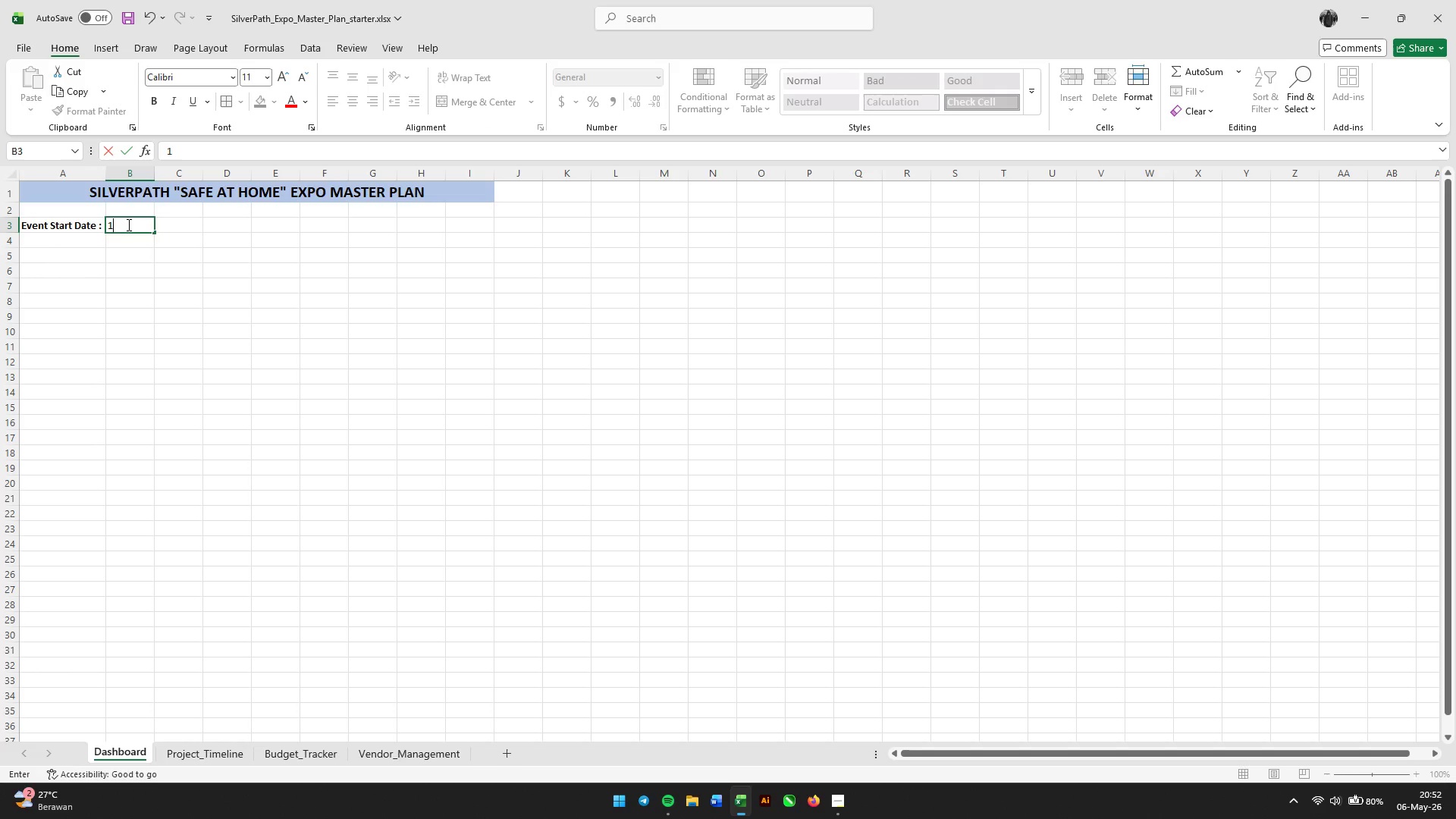 
key(Numpad0)
 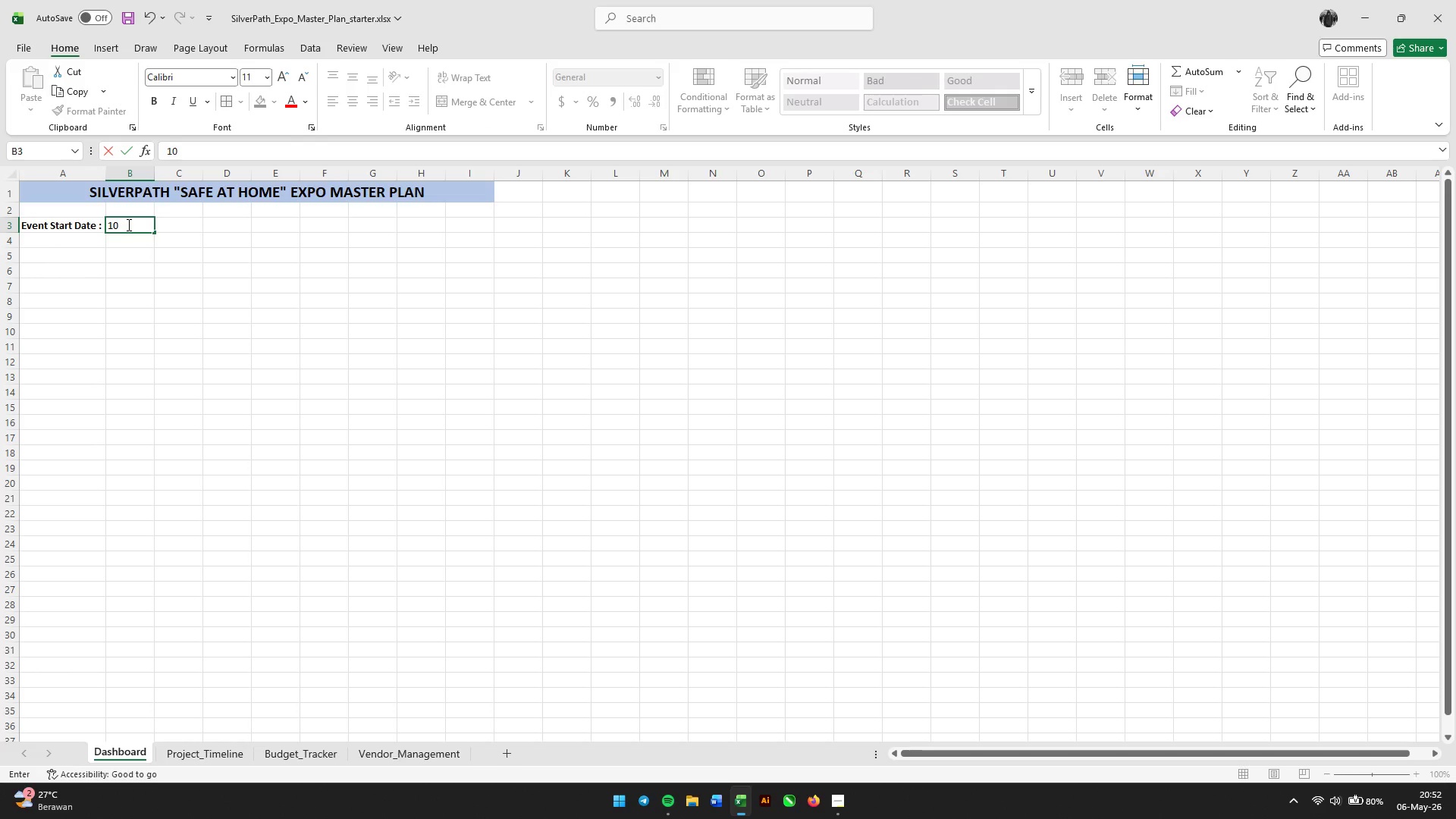 
key(NumpadDivide)
 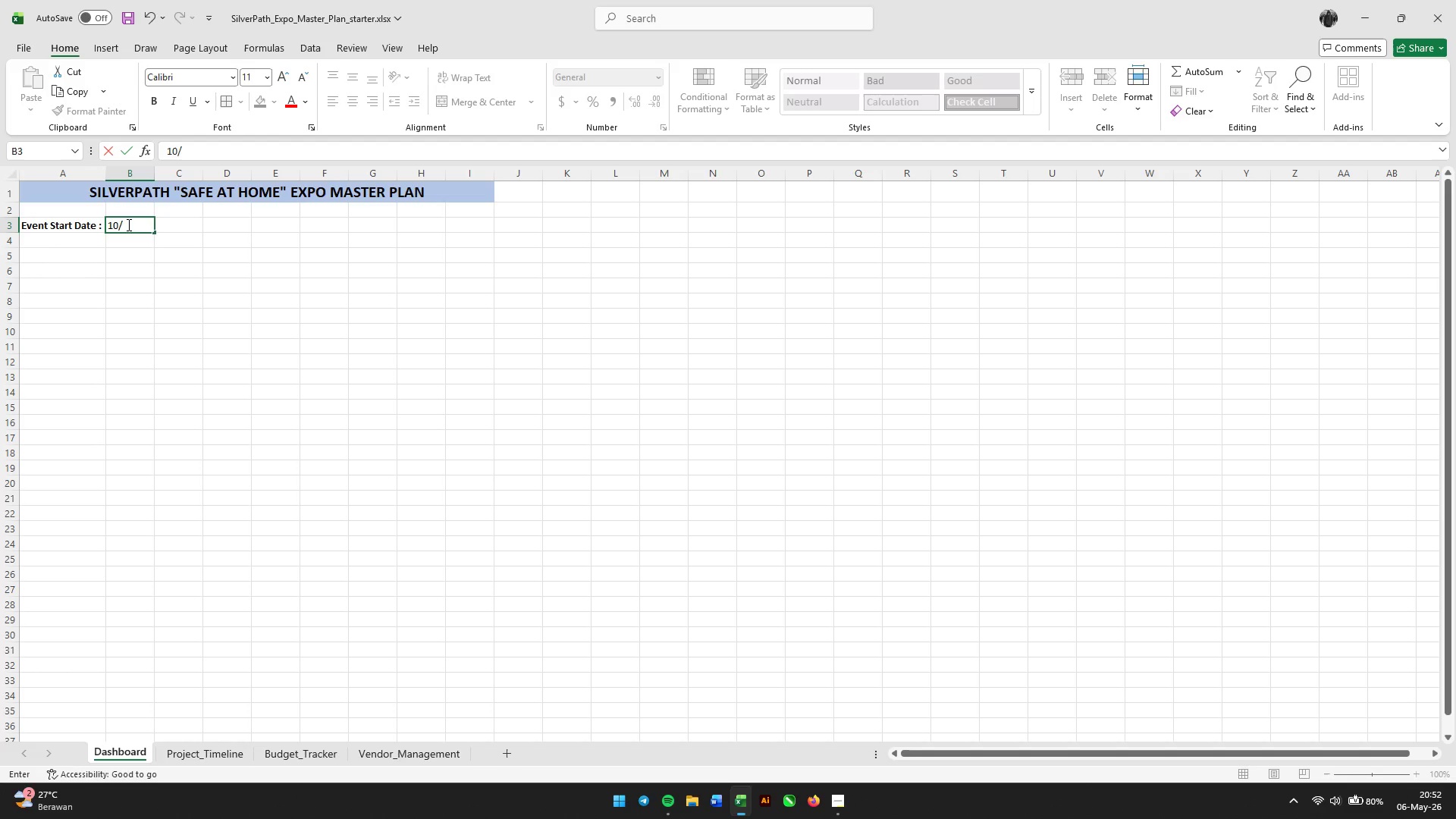 
key(Numpad0)
 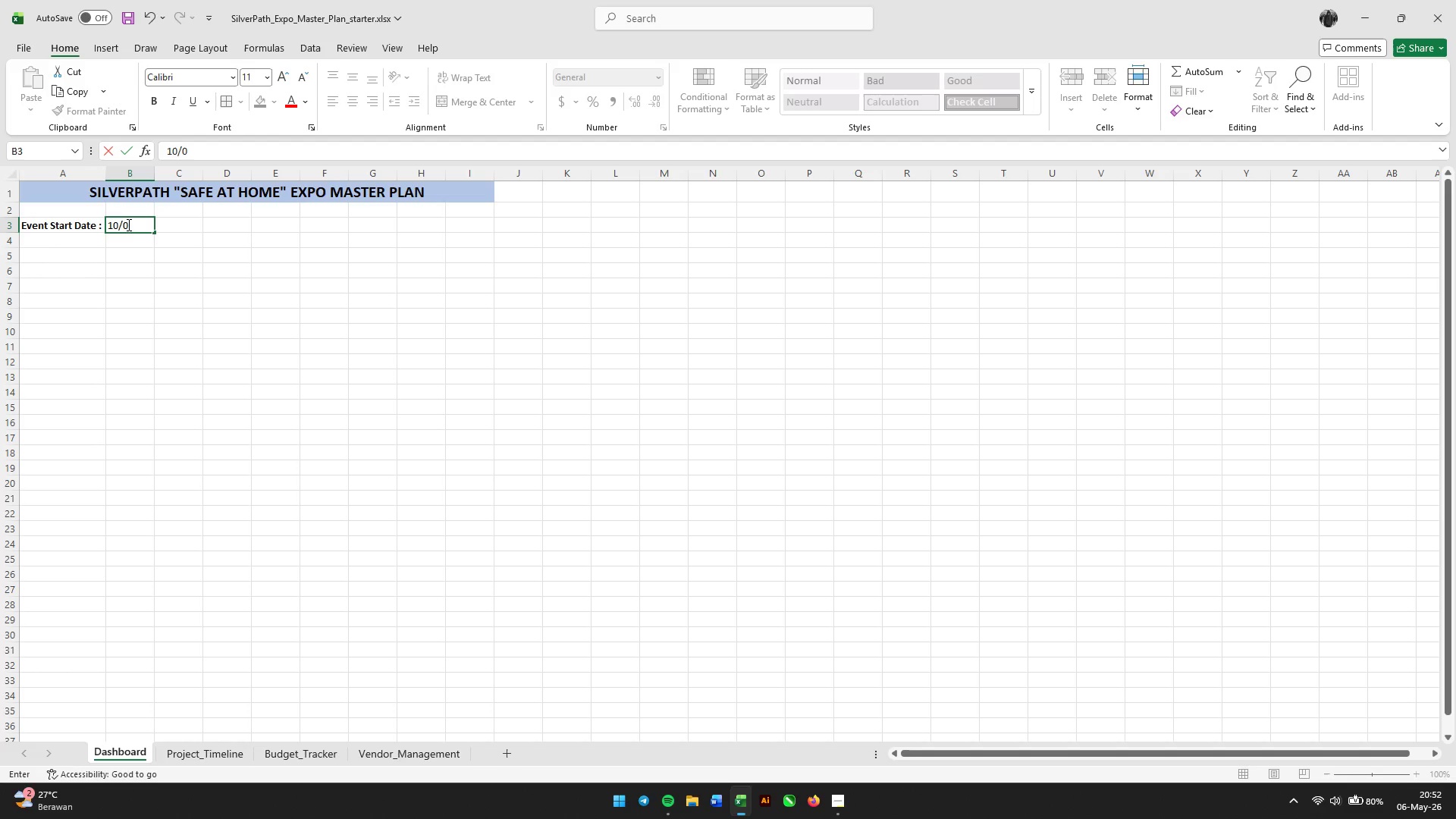 
key(Numpad1)
 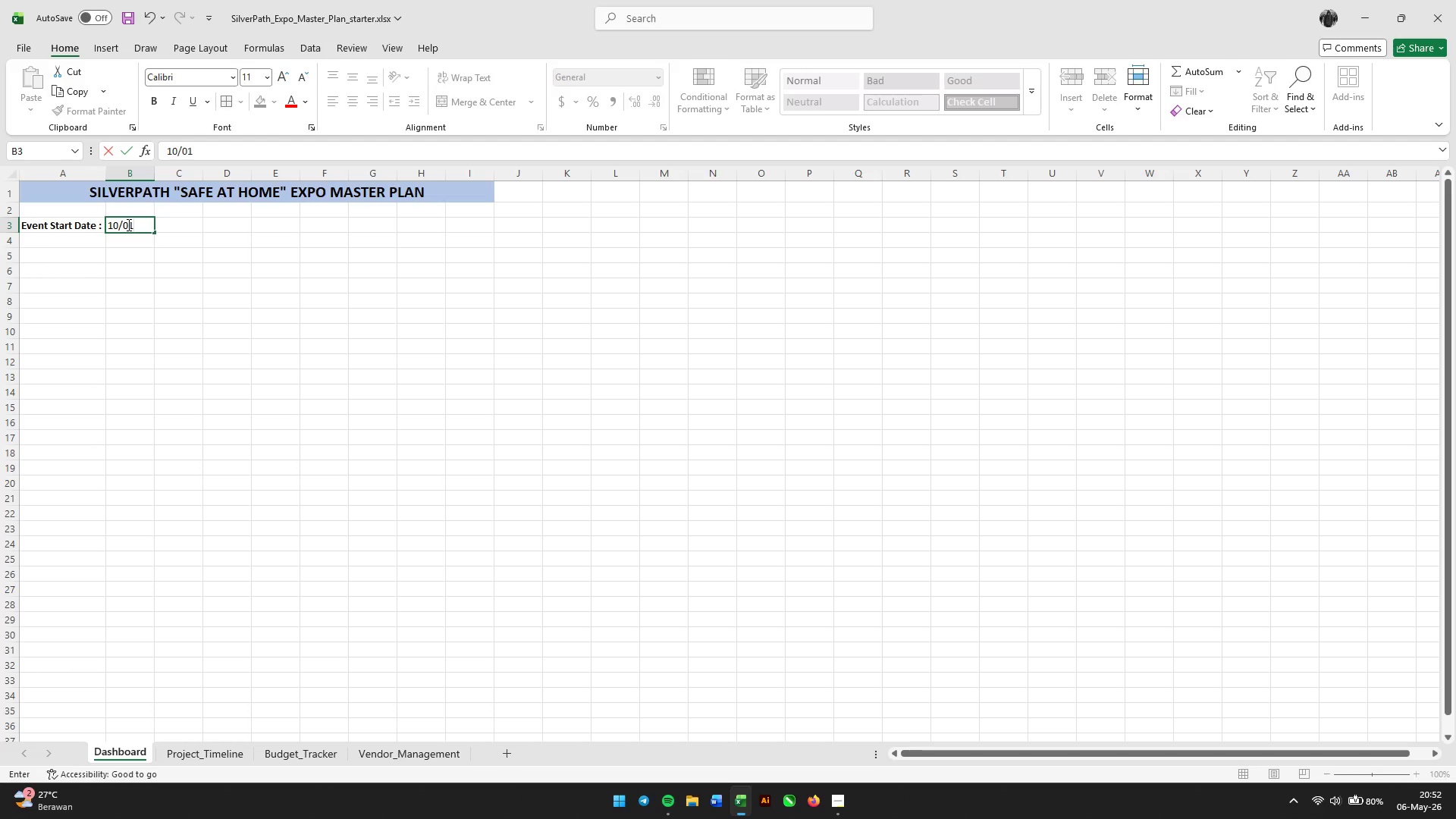 
key(NumpadDivide)
 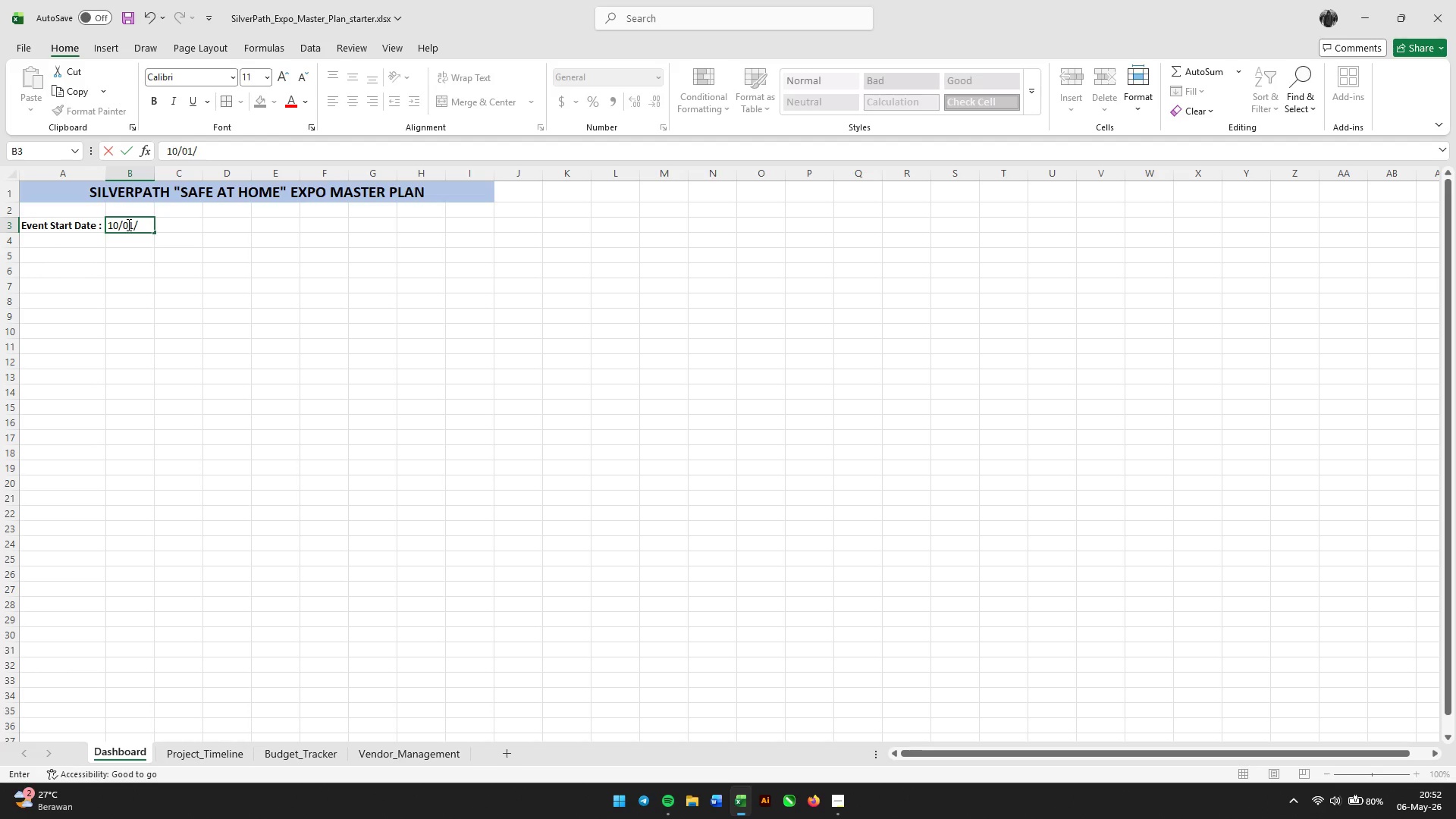 
key(Numpad2)
 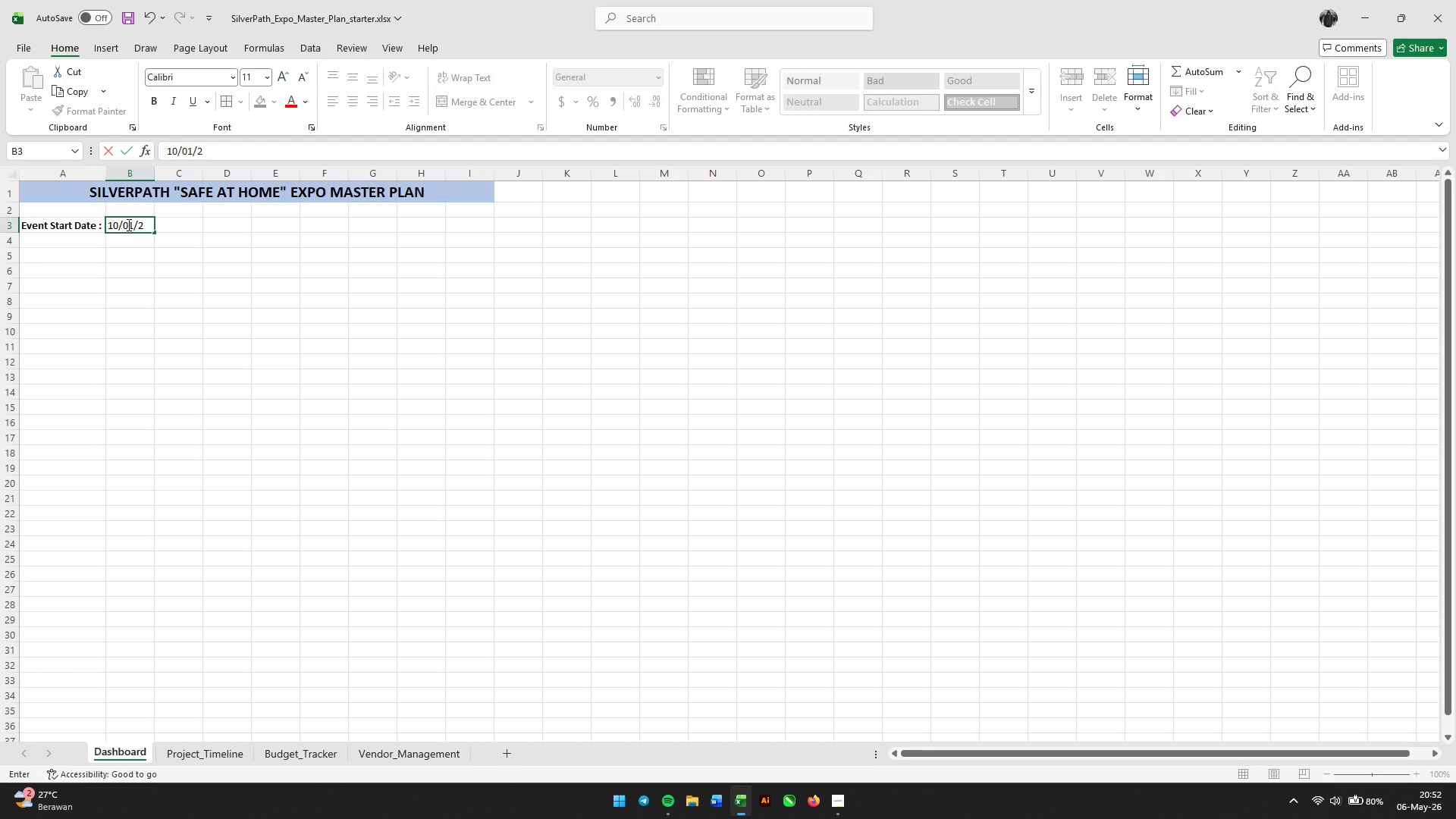 
key(Numpad0)
 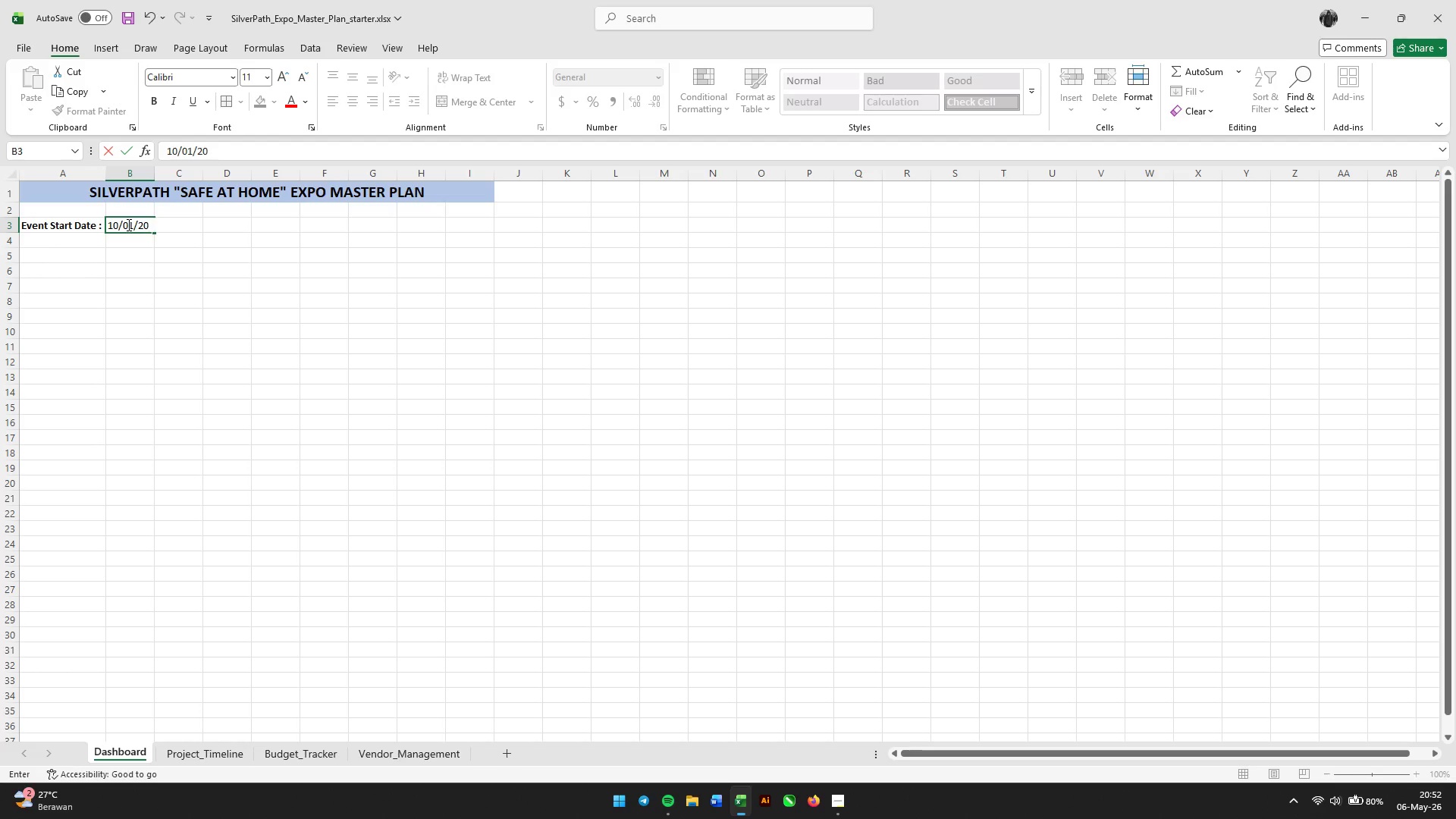 
key(Numpad2)
 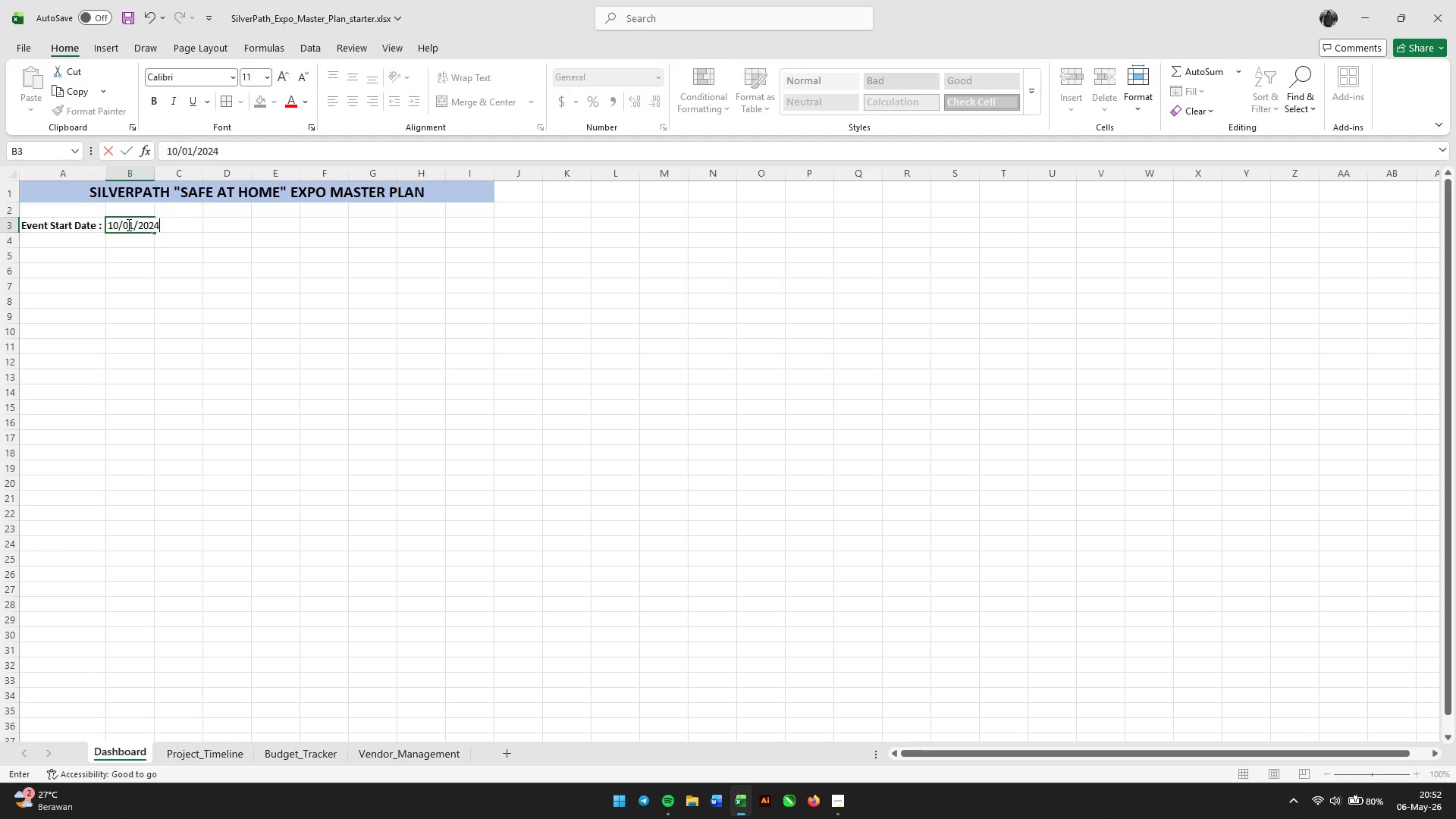 
key(Numpad4)
 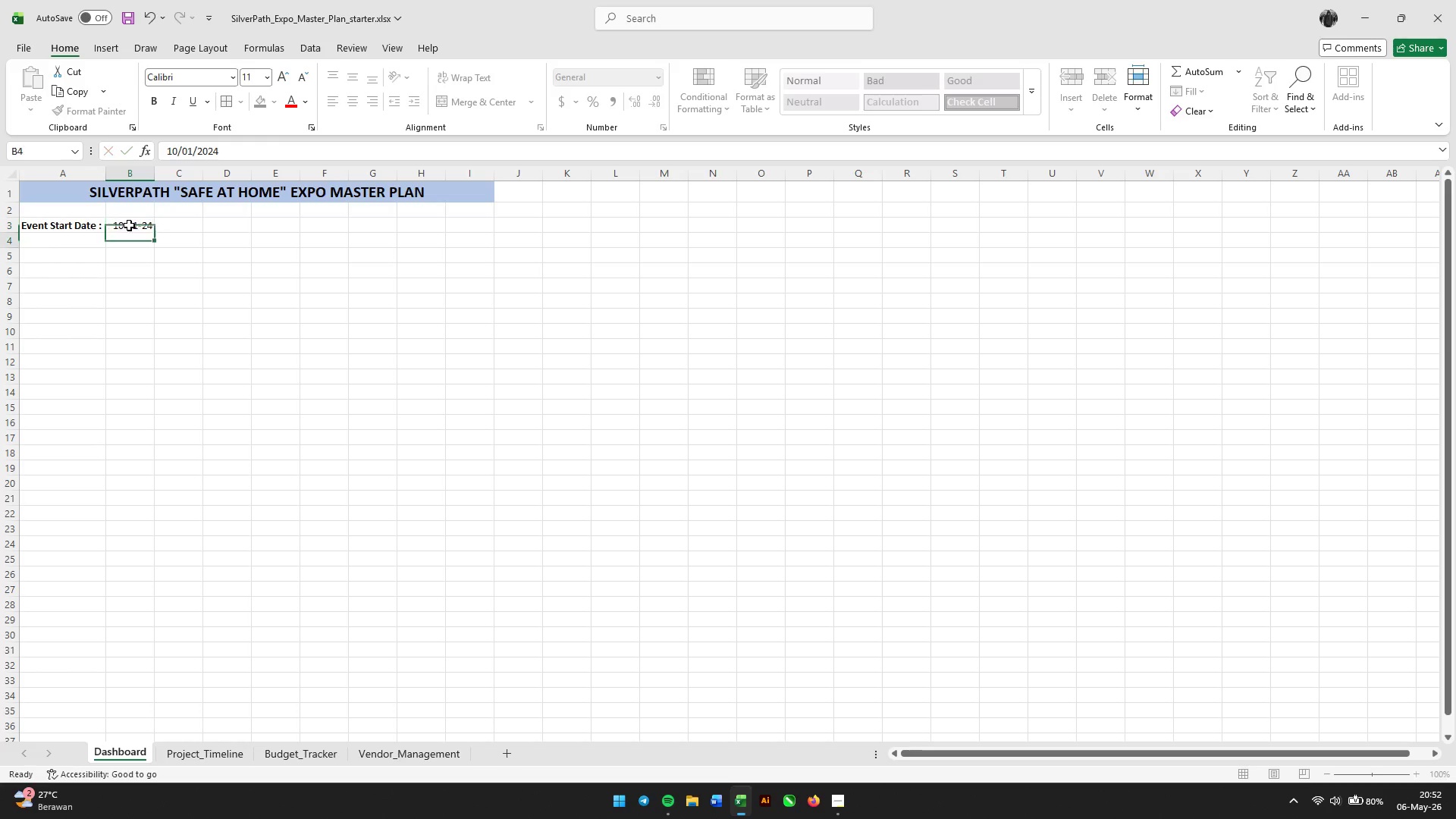 
key(Enter)
 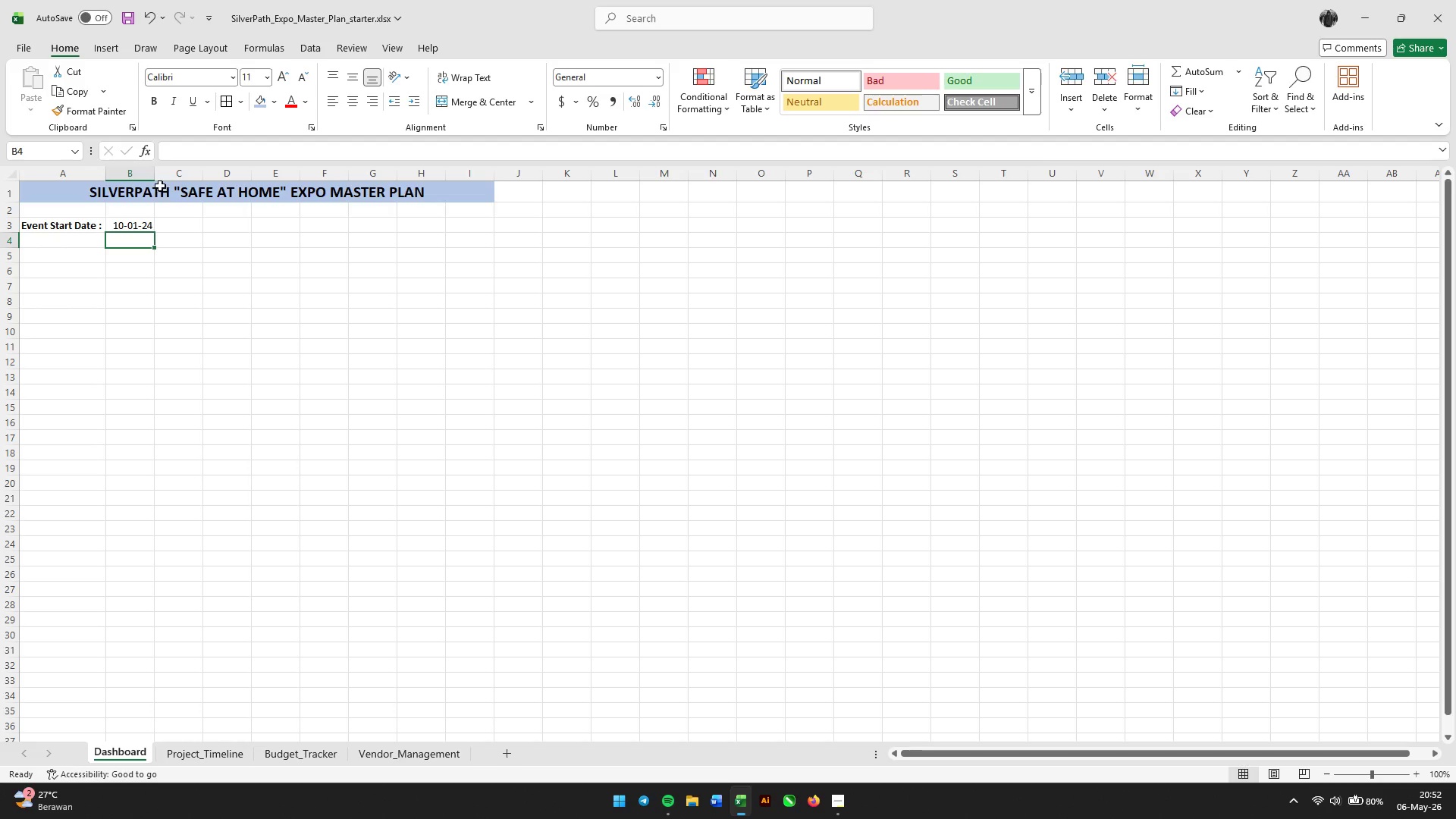 
double_click([154, 176])
 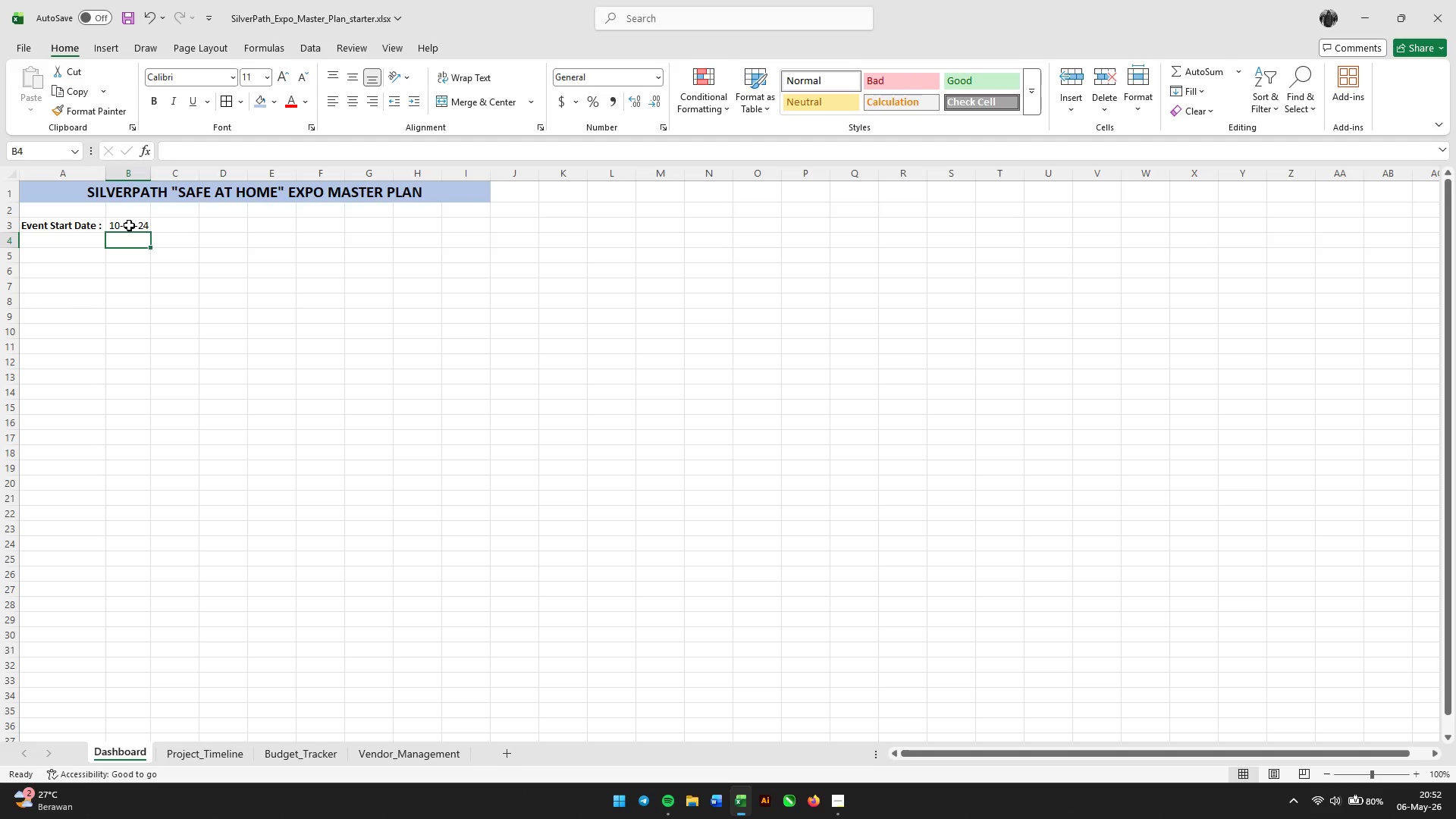 
left_click([129, 225])
 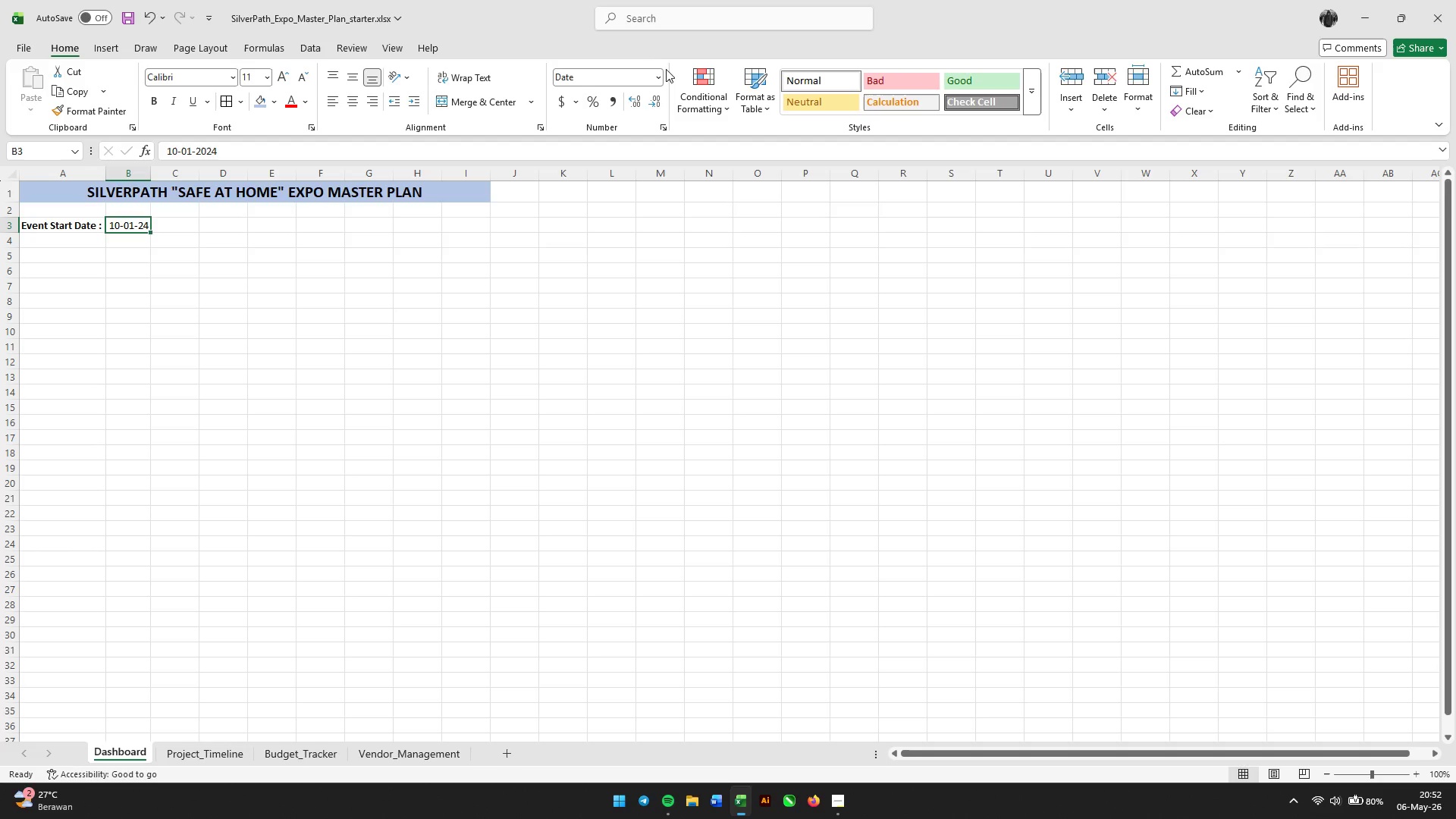 
left_click([656, 78])
 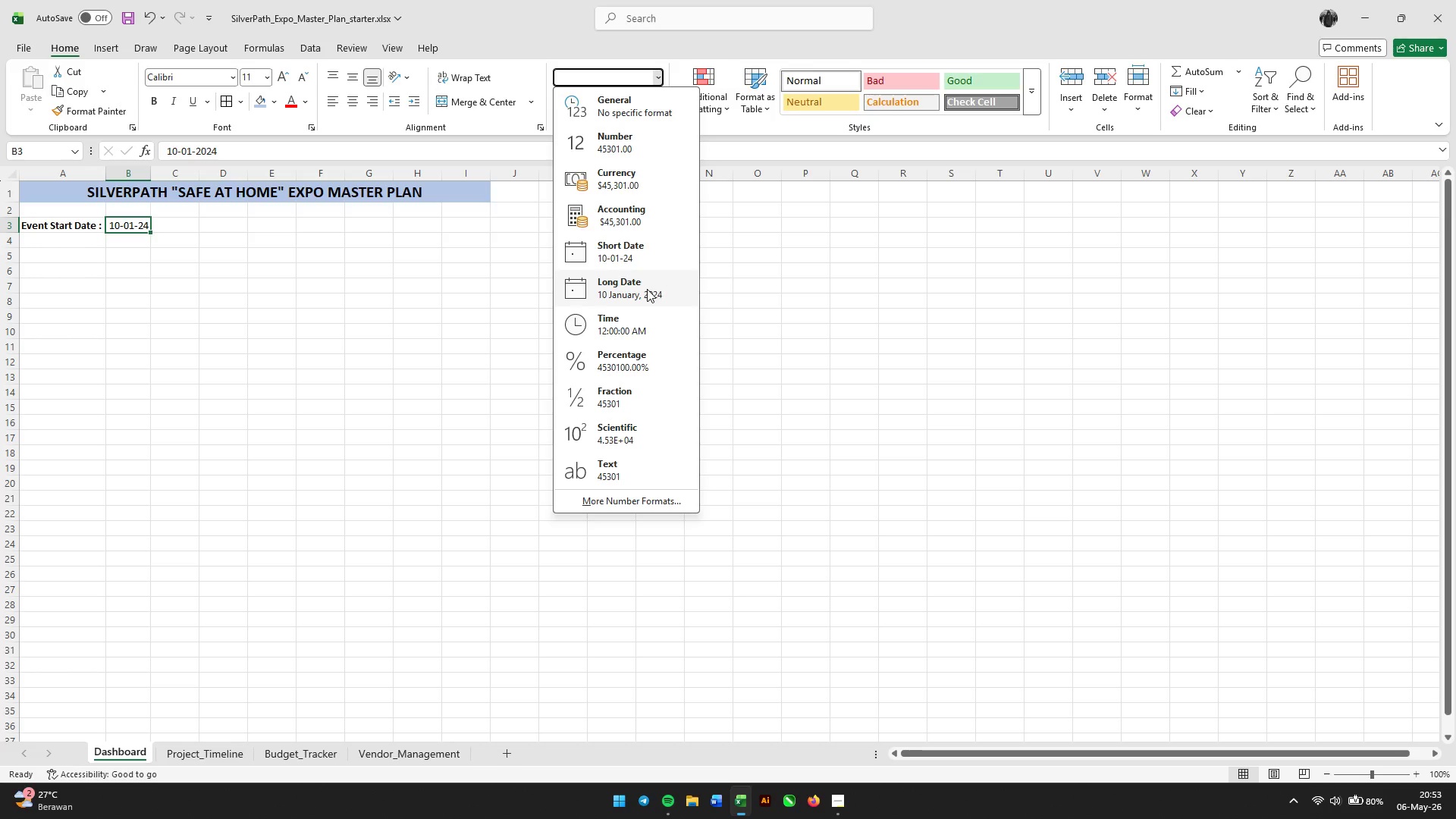 
wait(6.59)
 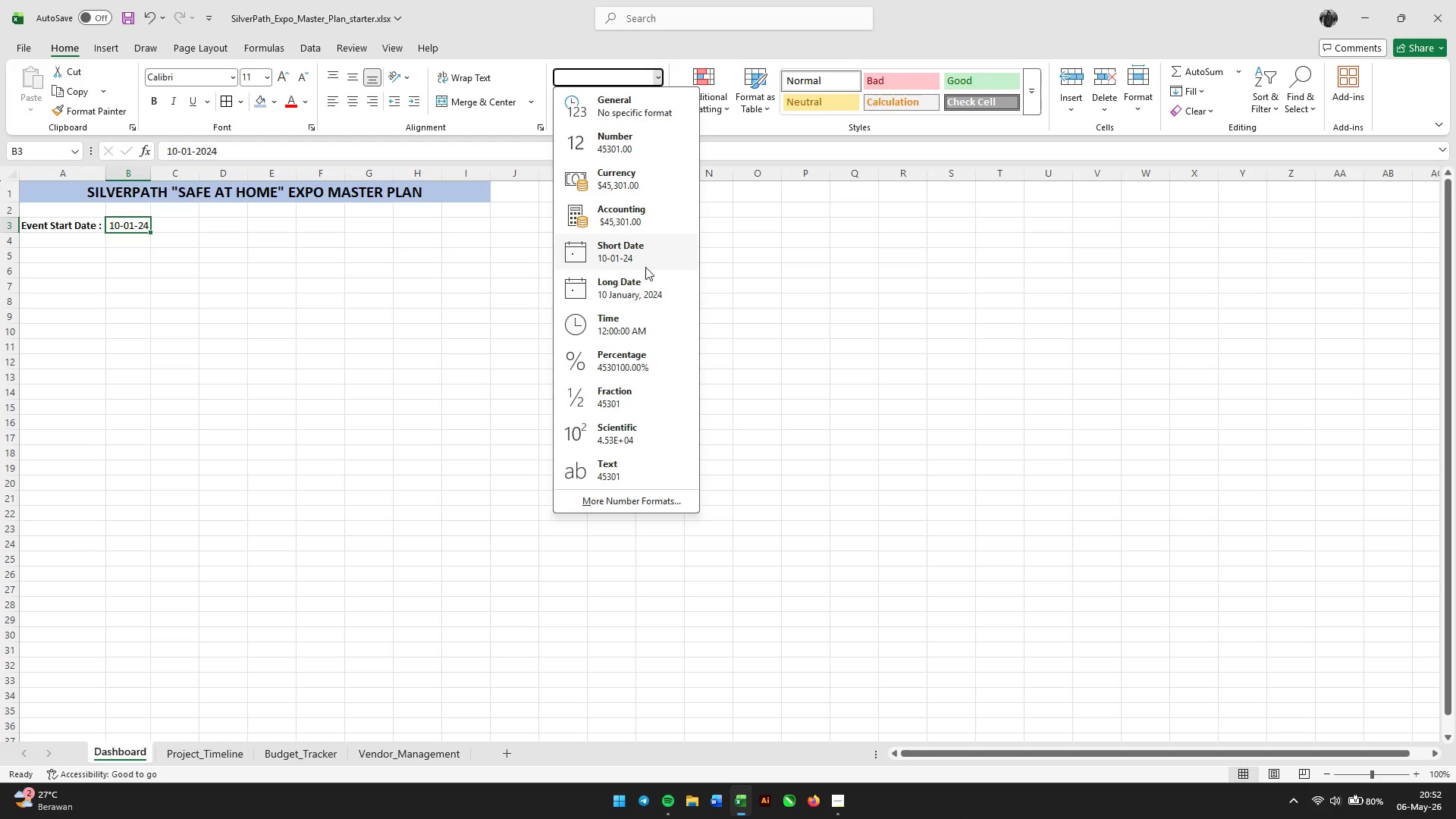 
left_click([626, 257])
 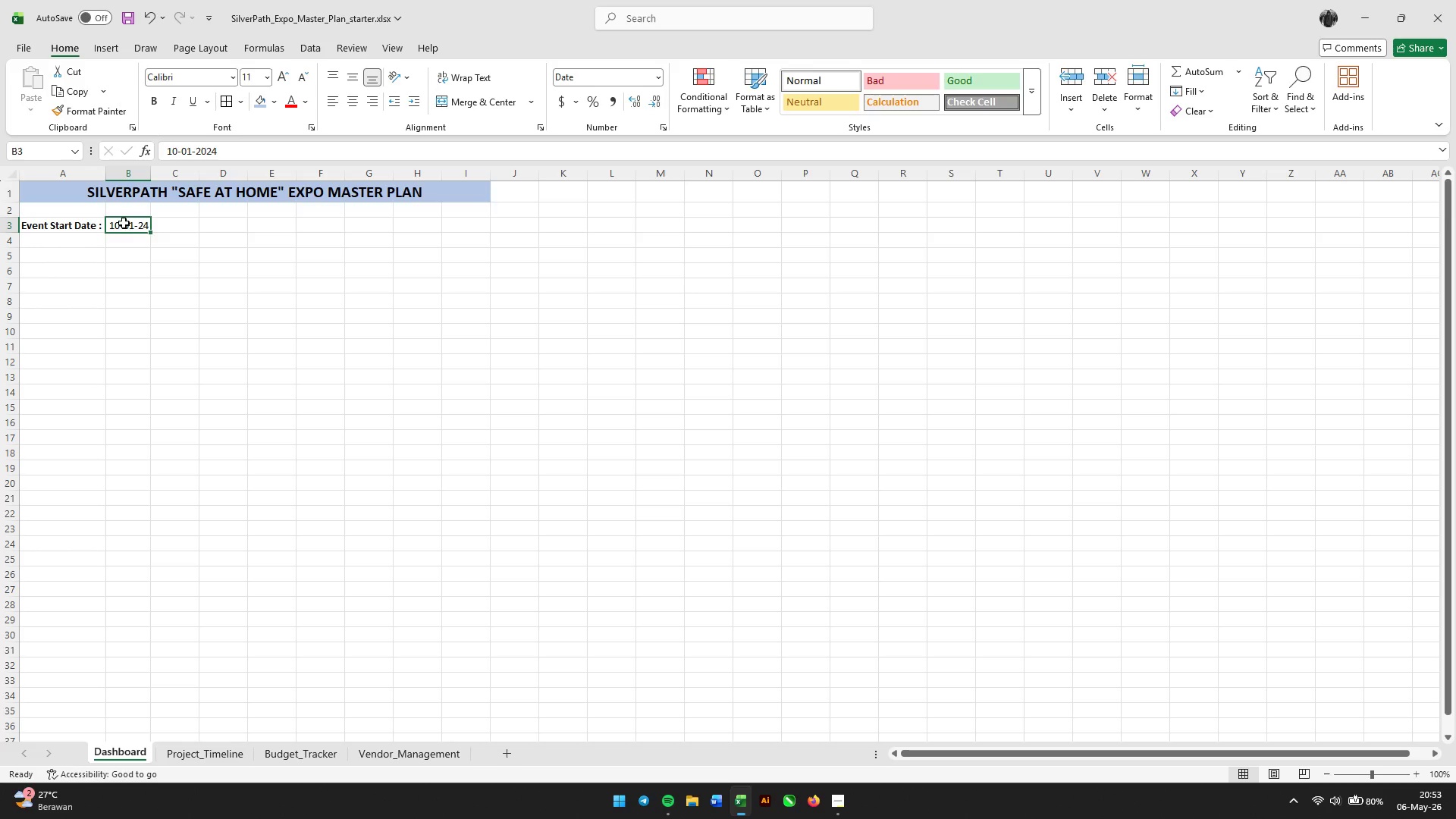 
double_click([124, 223])
 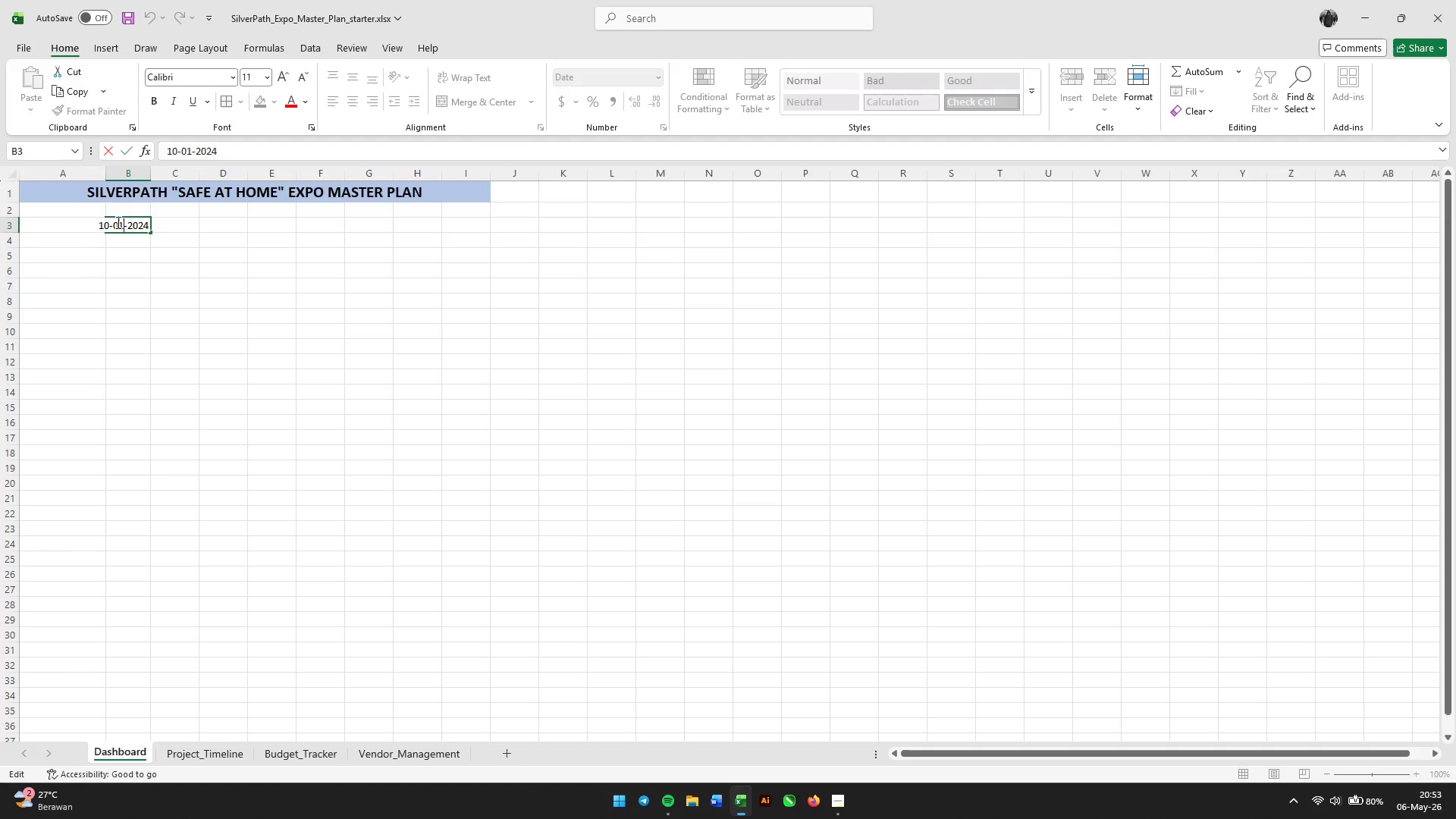 
left_click_drag(start_coordinate=[124, 223], to_coordinate=[93, 224])
 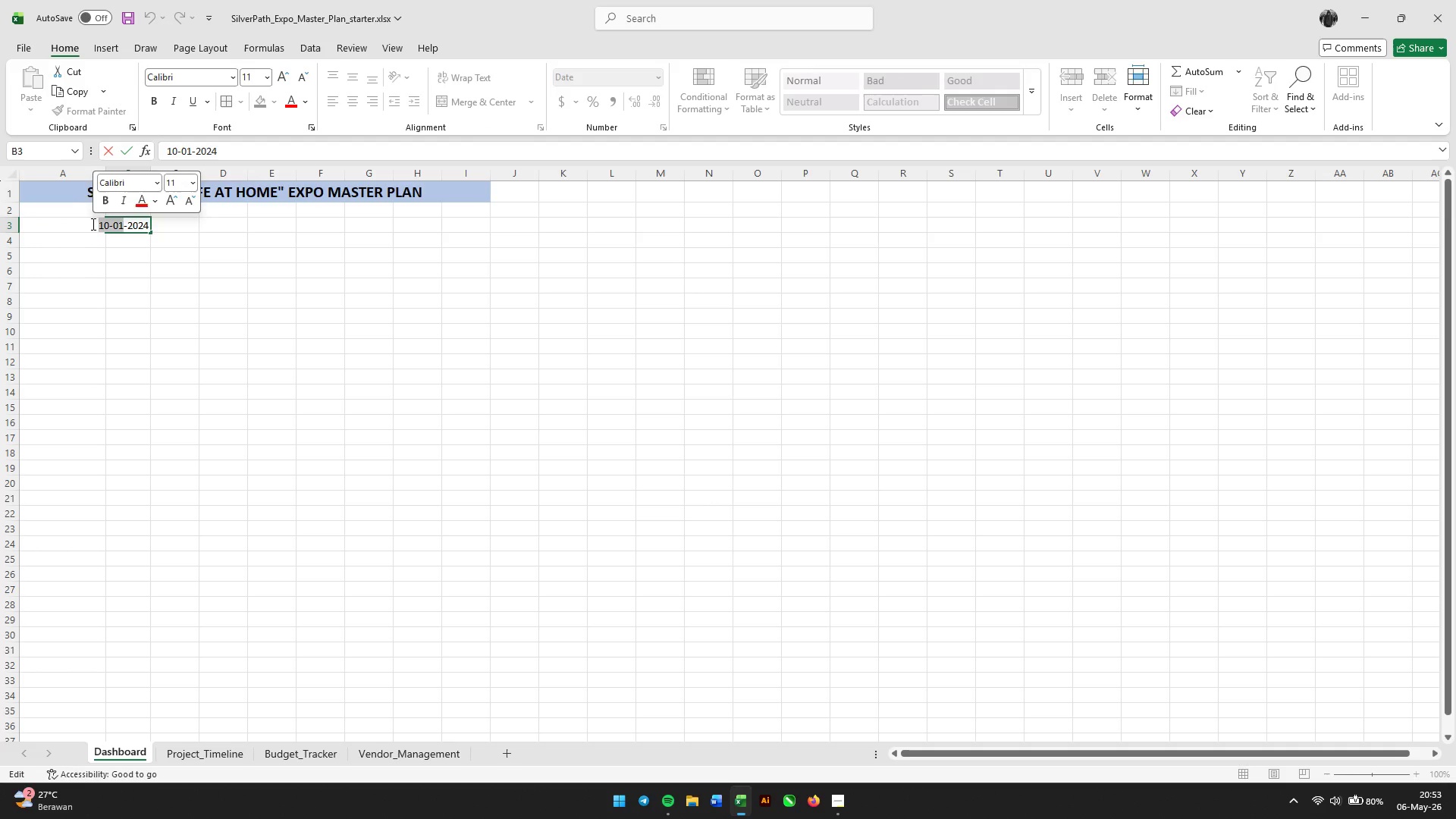 
key(Numpad0)
 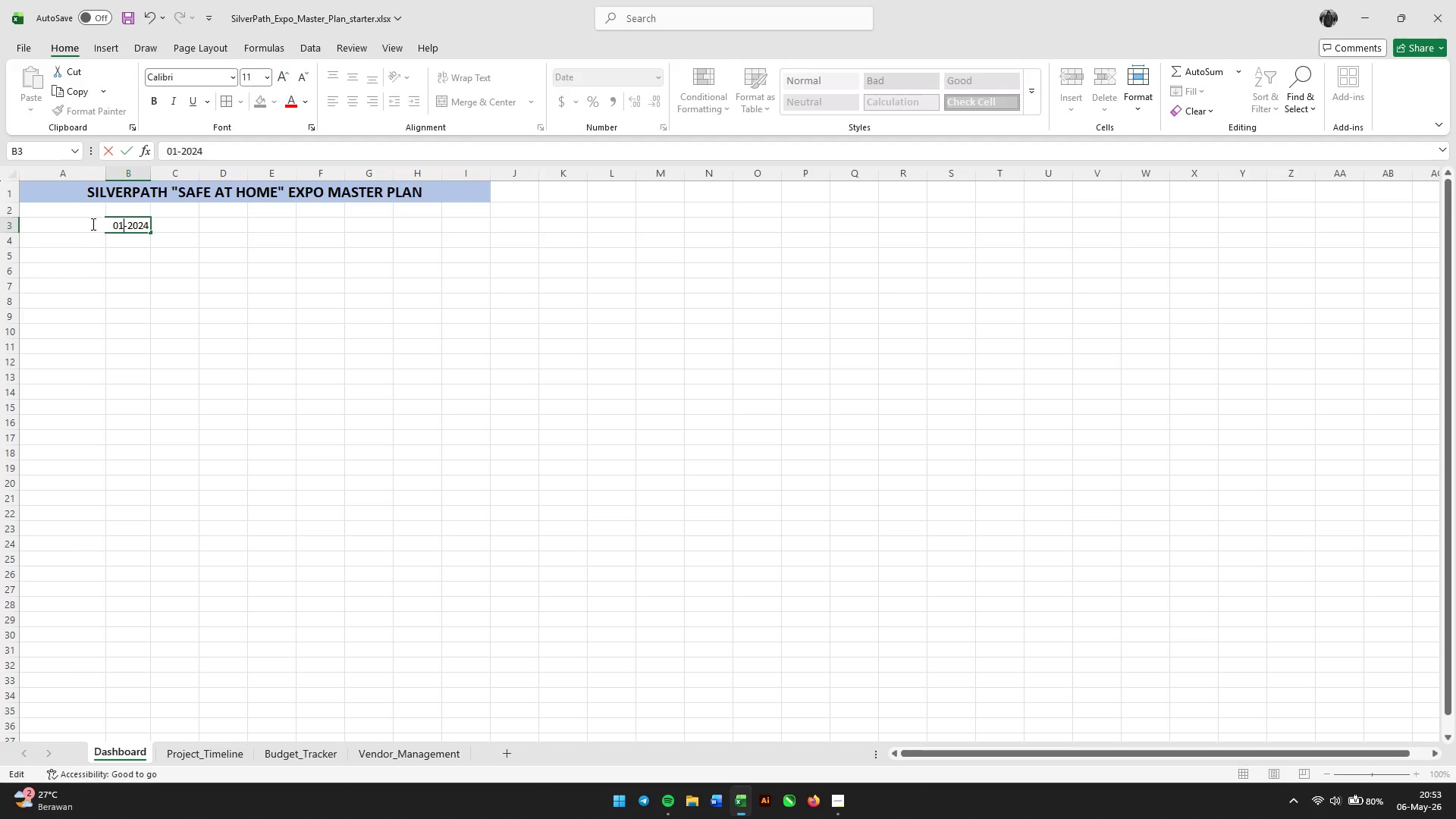 
key(Numpad1)
 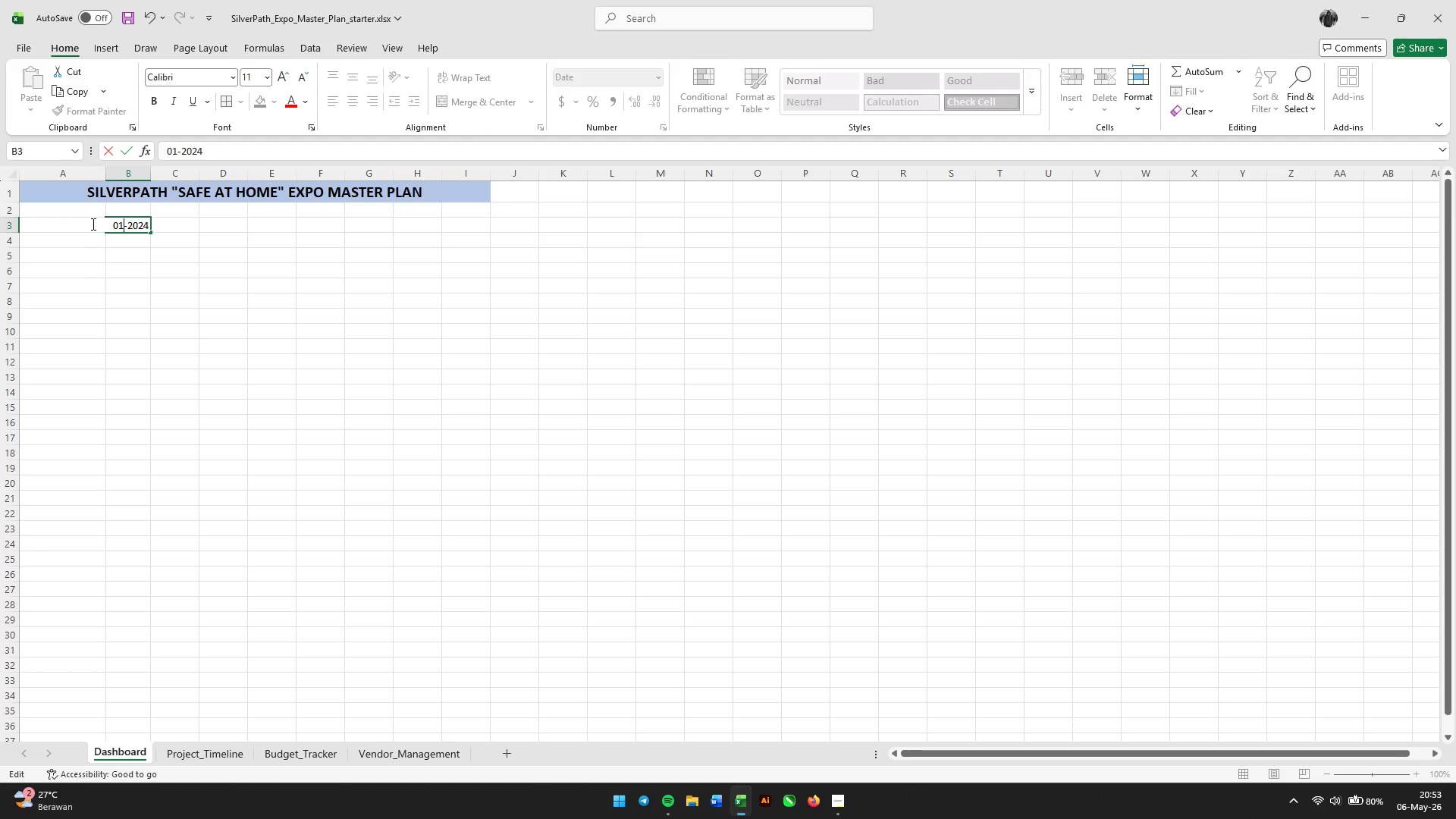 
key(NumpadDivide)
 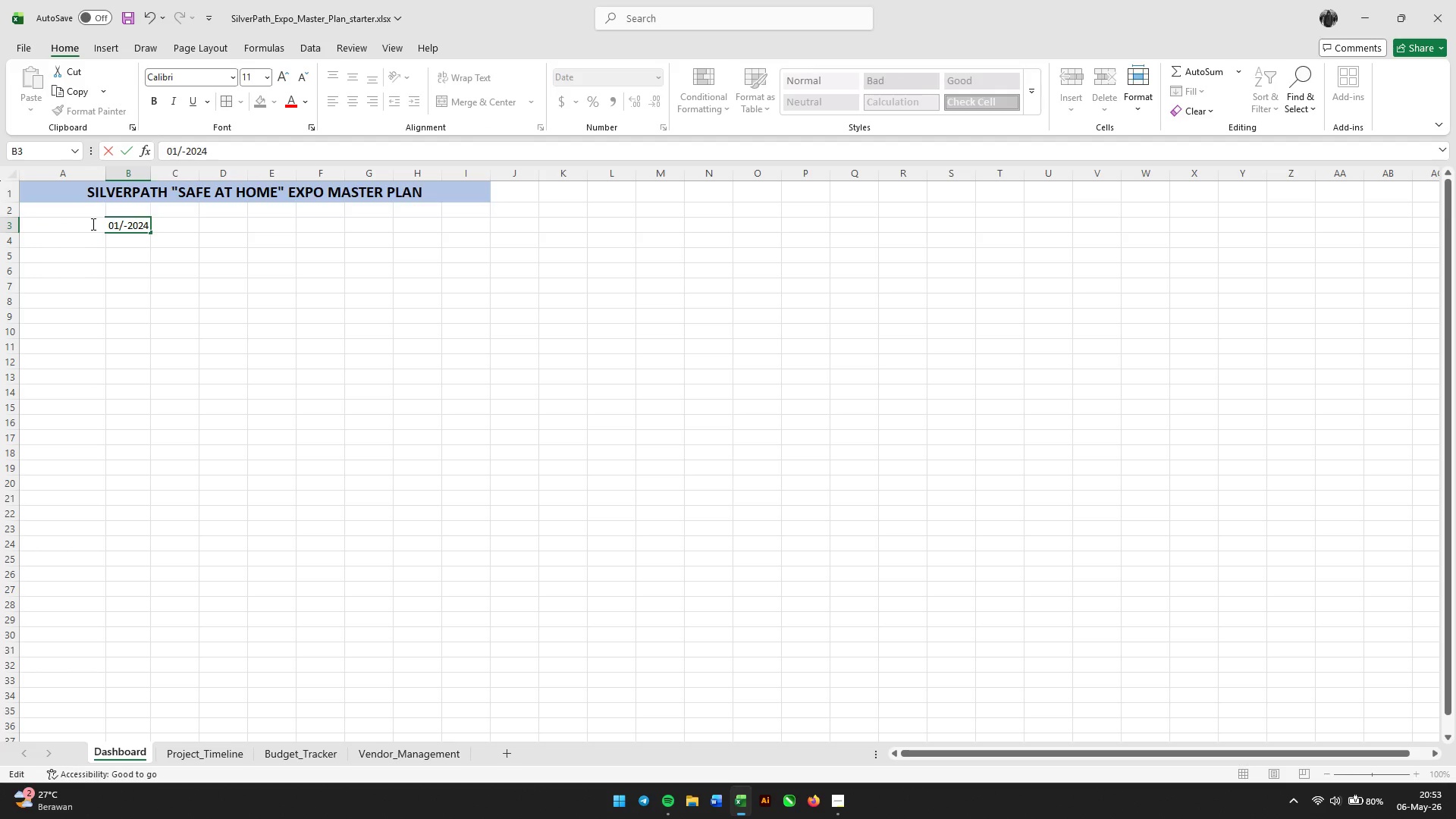 
key(Numpad1)
 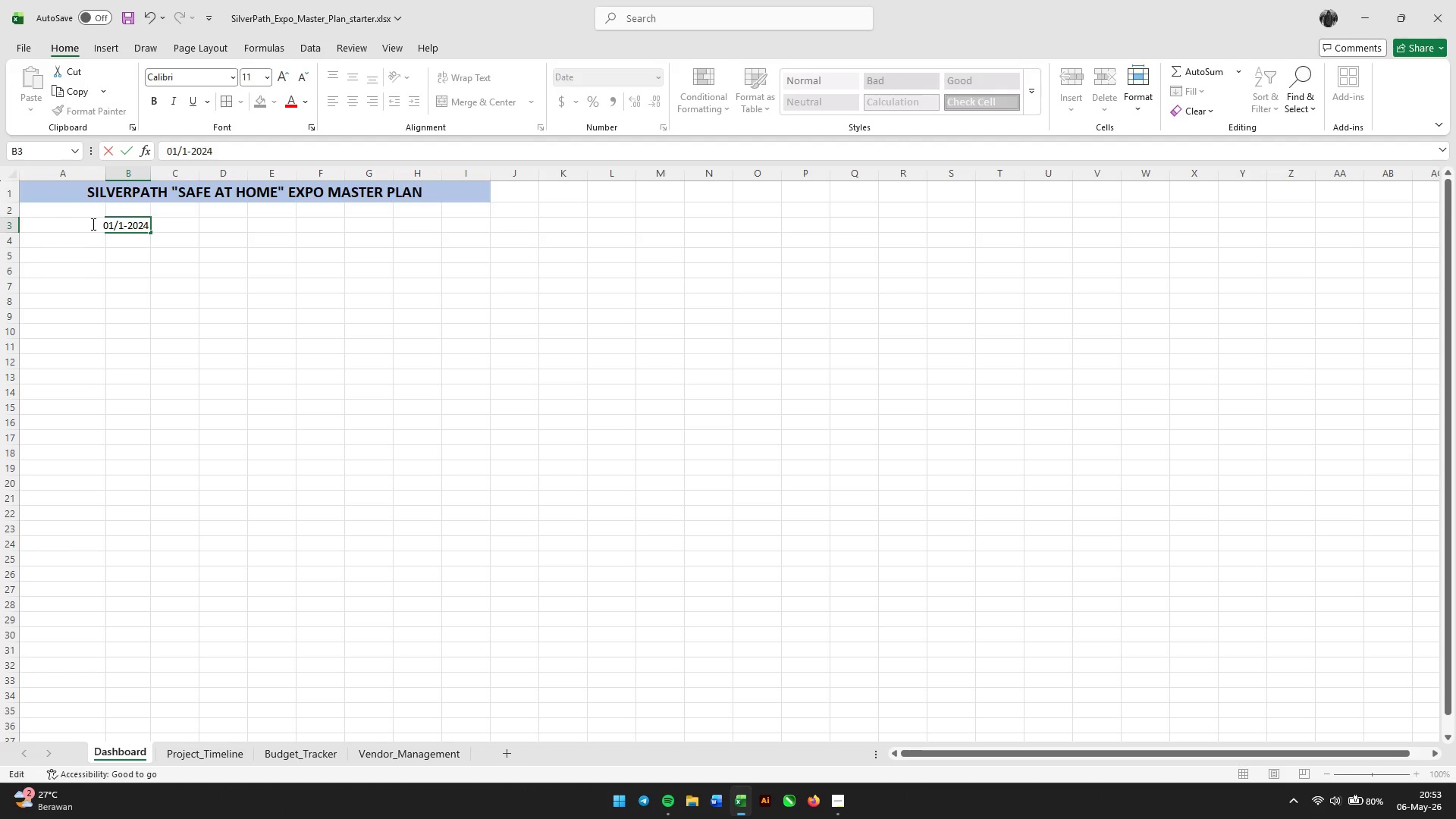 
key(Numpad0)
 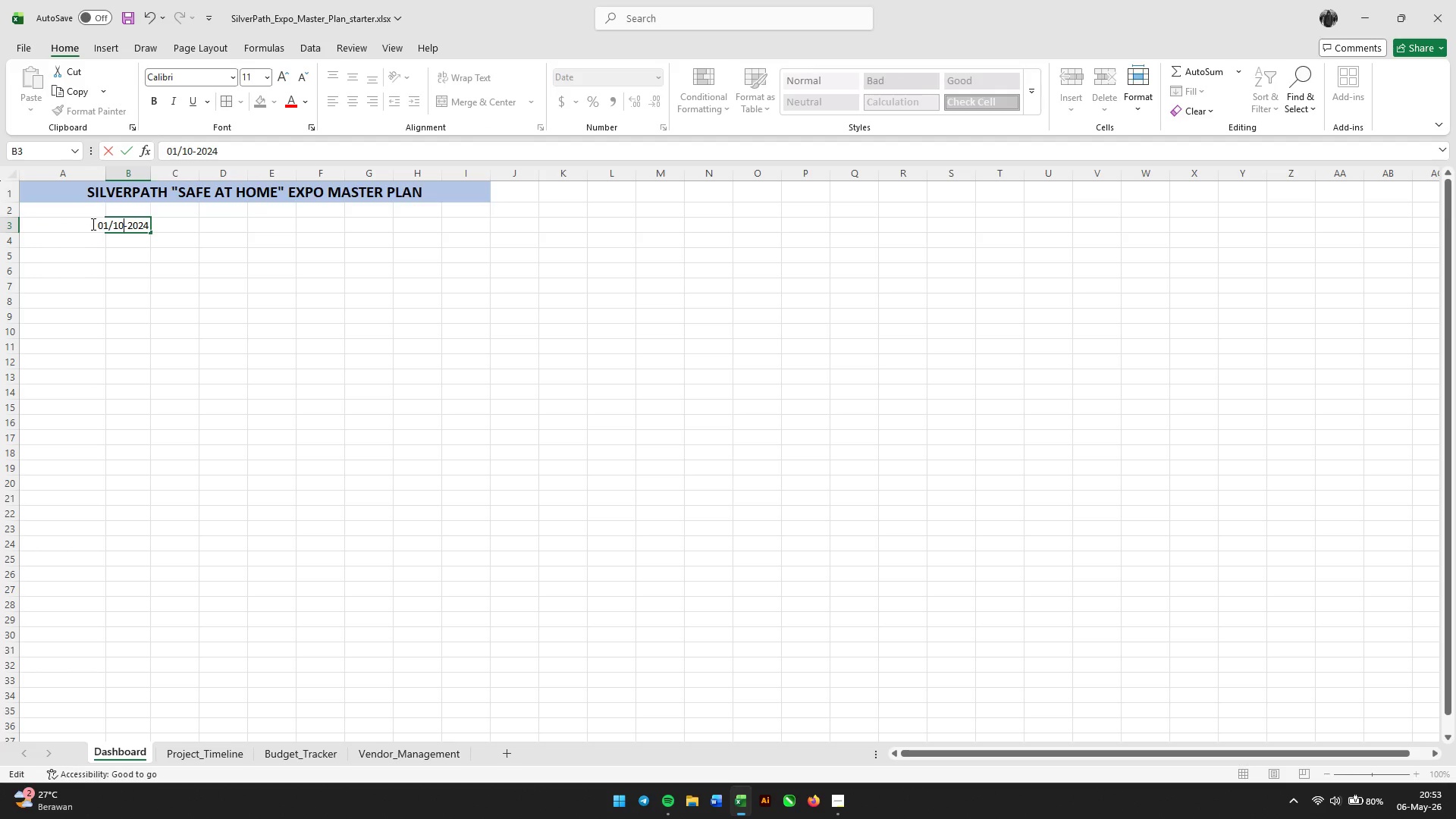 
key(NumpadDivide)
 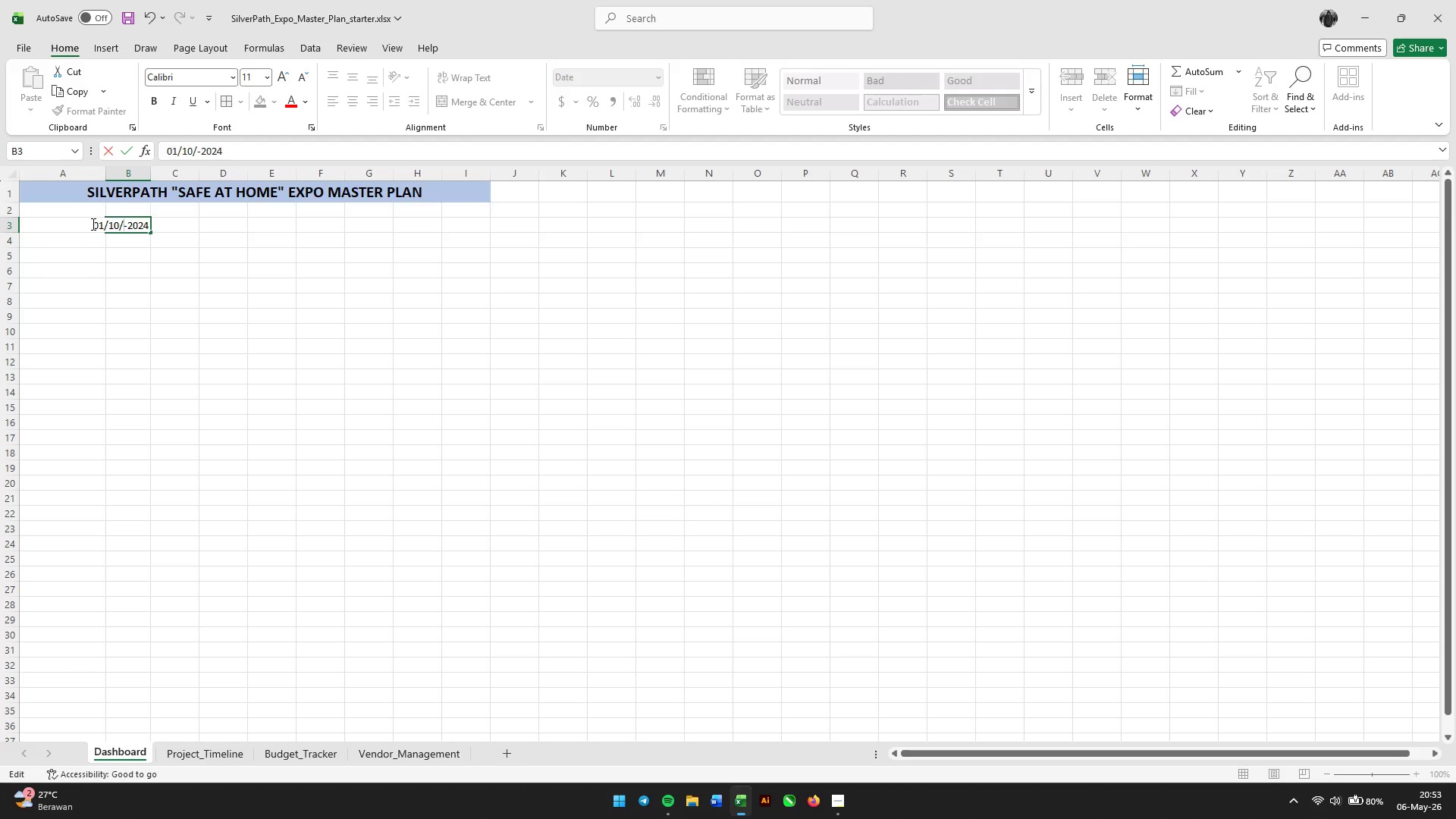 
key(Numpad2)
 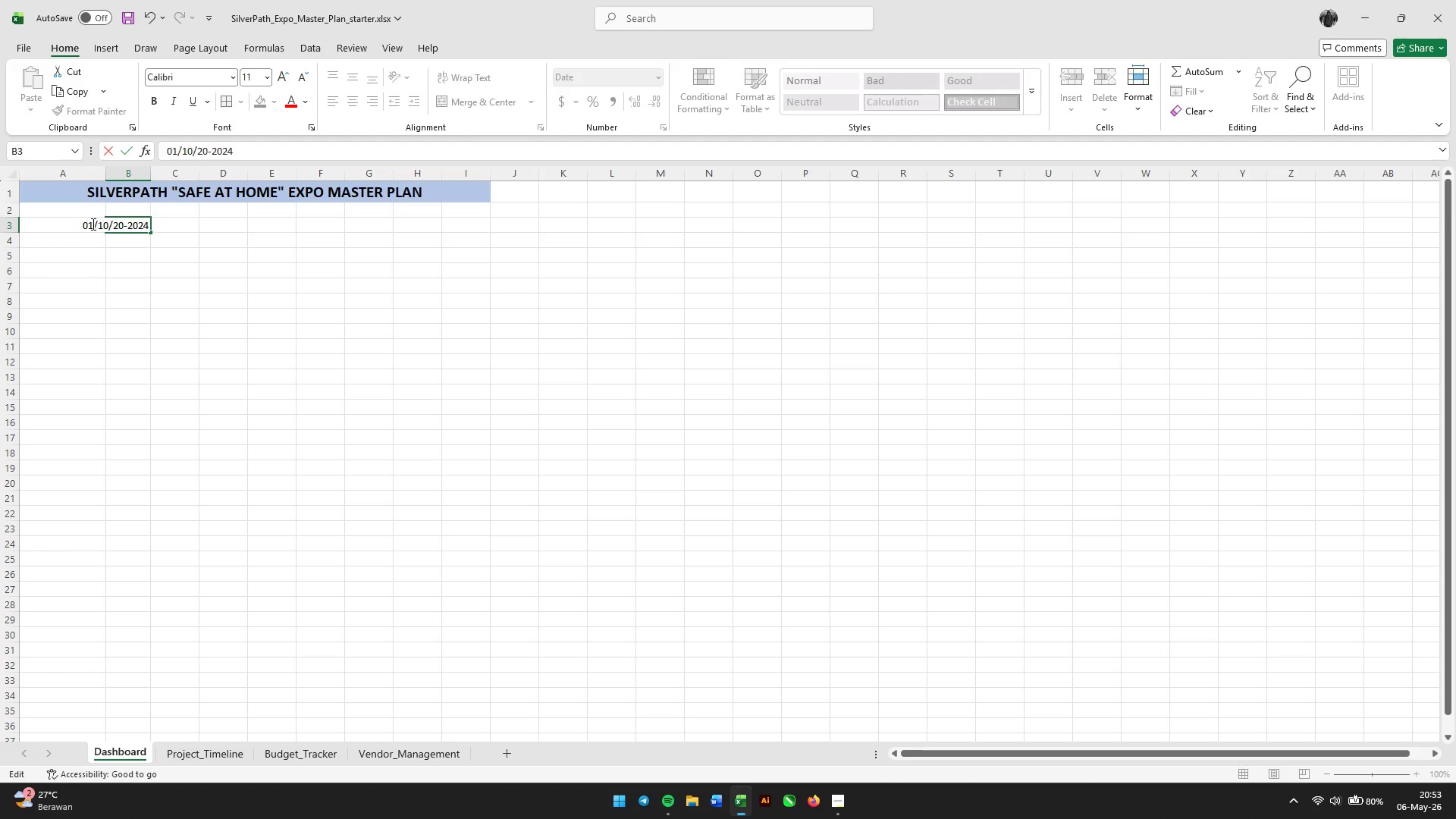 
key(Numpad0)
 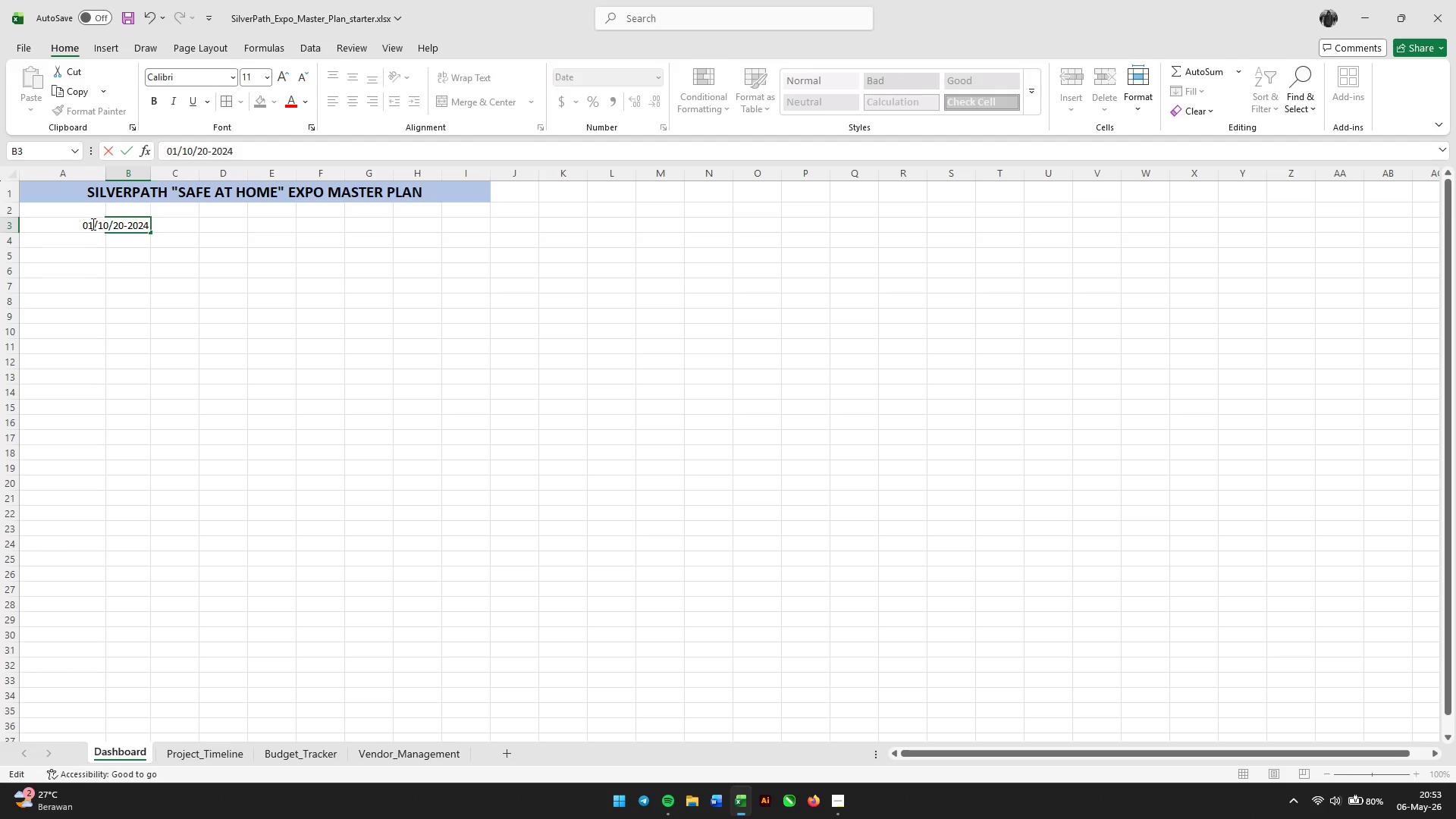 
key(Numpad2)
 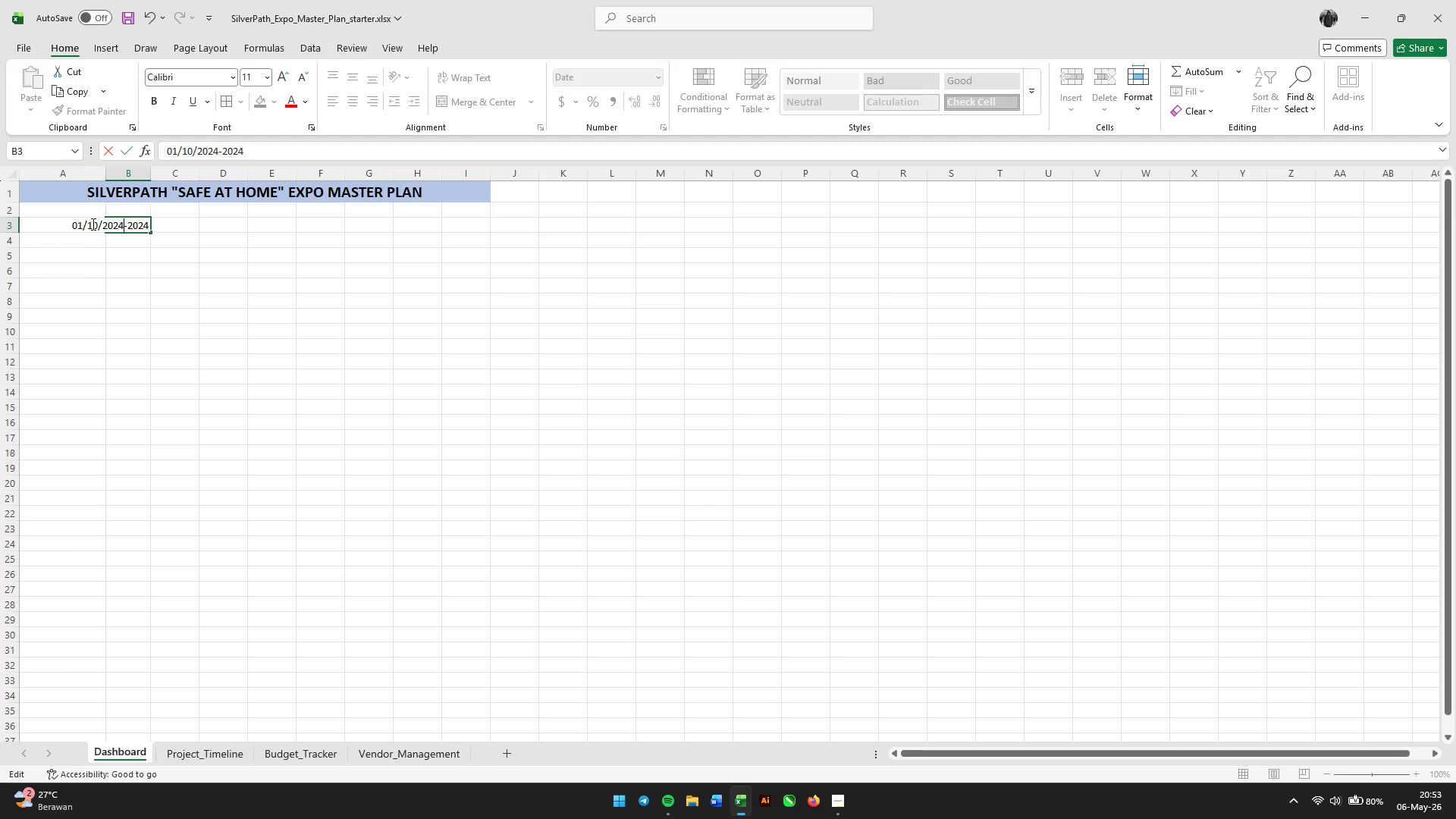 
key(Numpad4)
 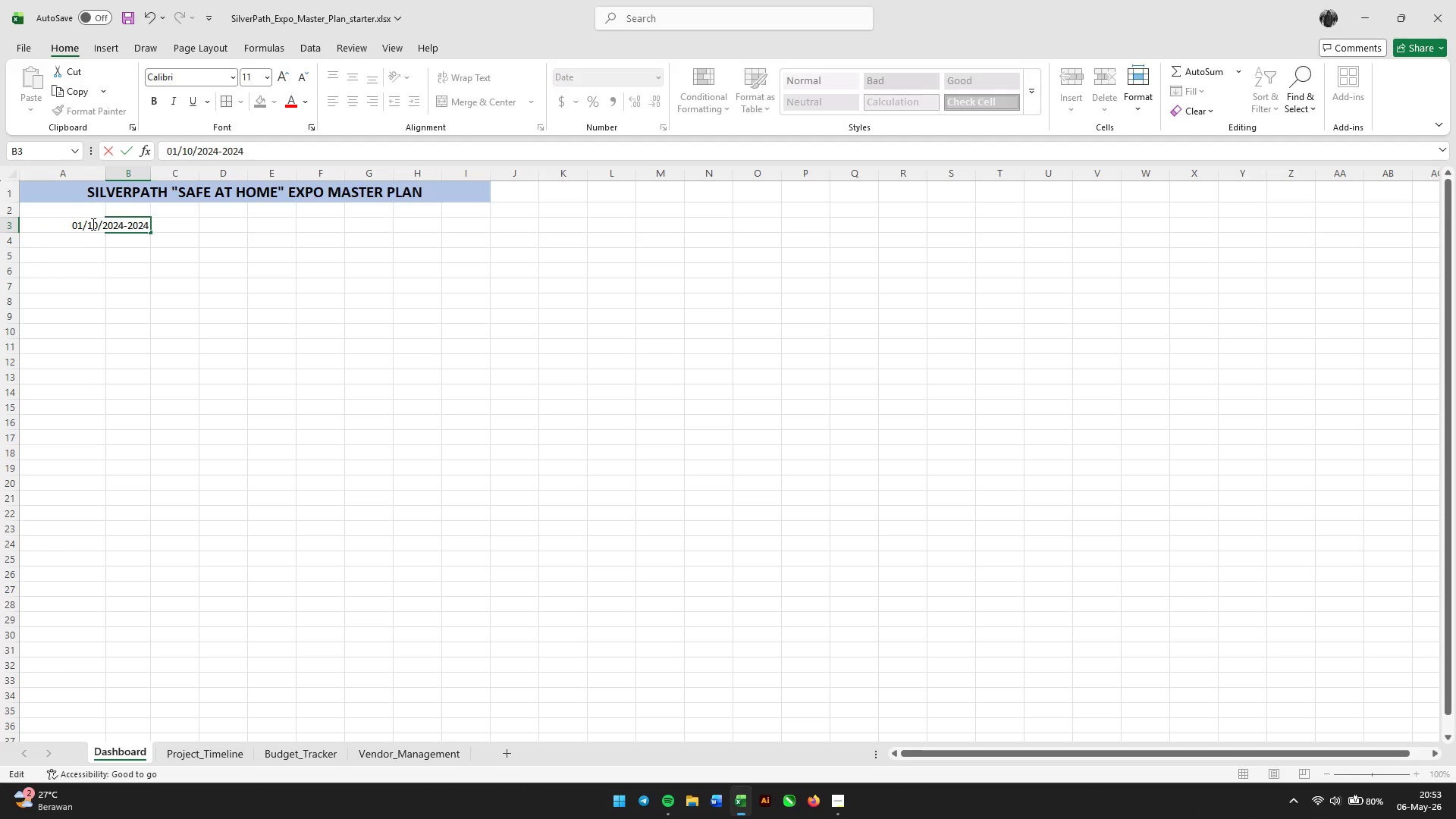 
key(Enter)
 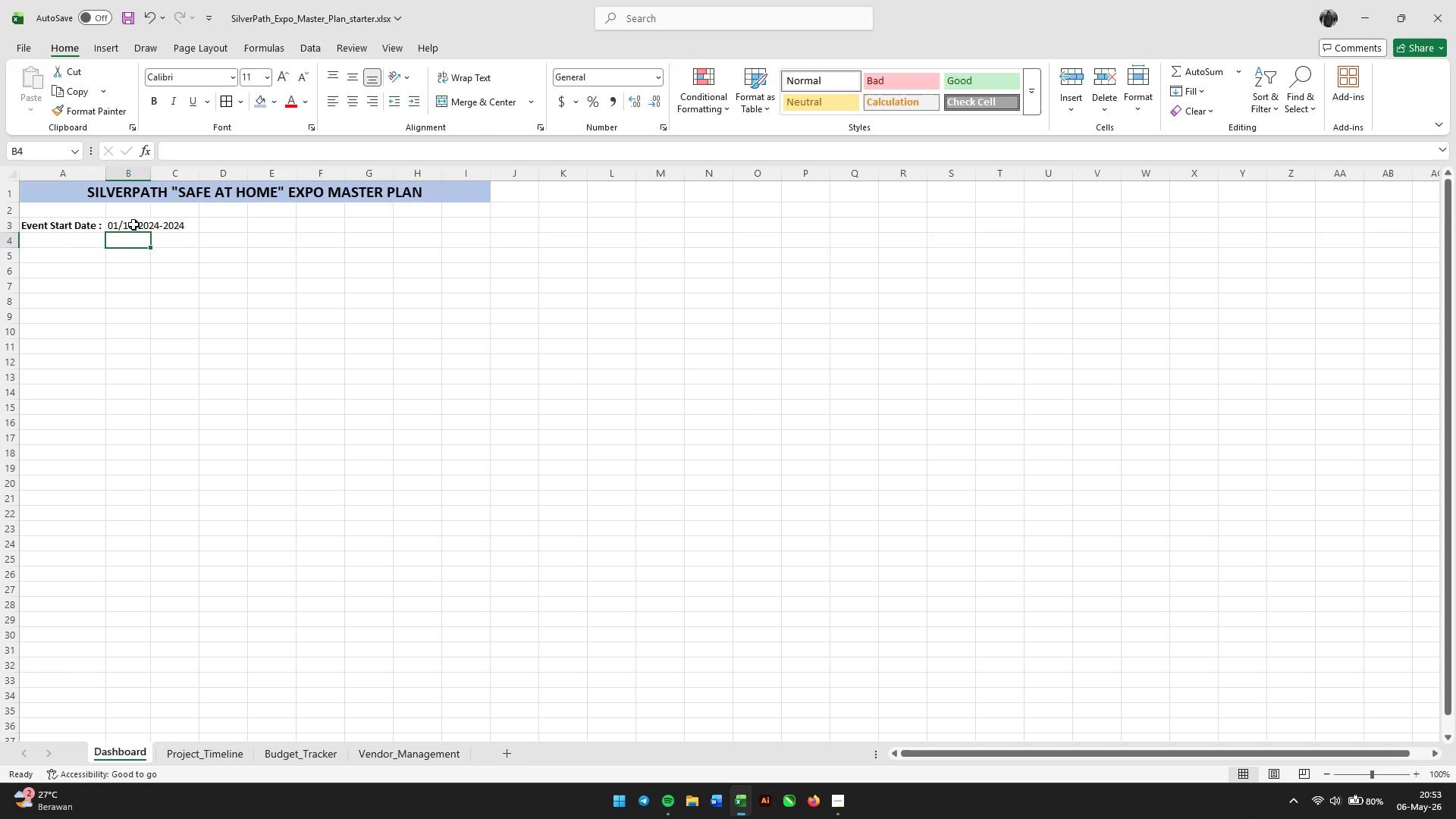 
double_click([137, 224])
 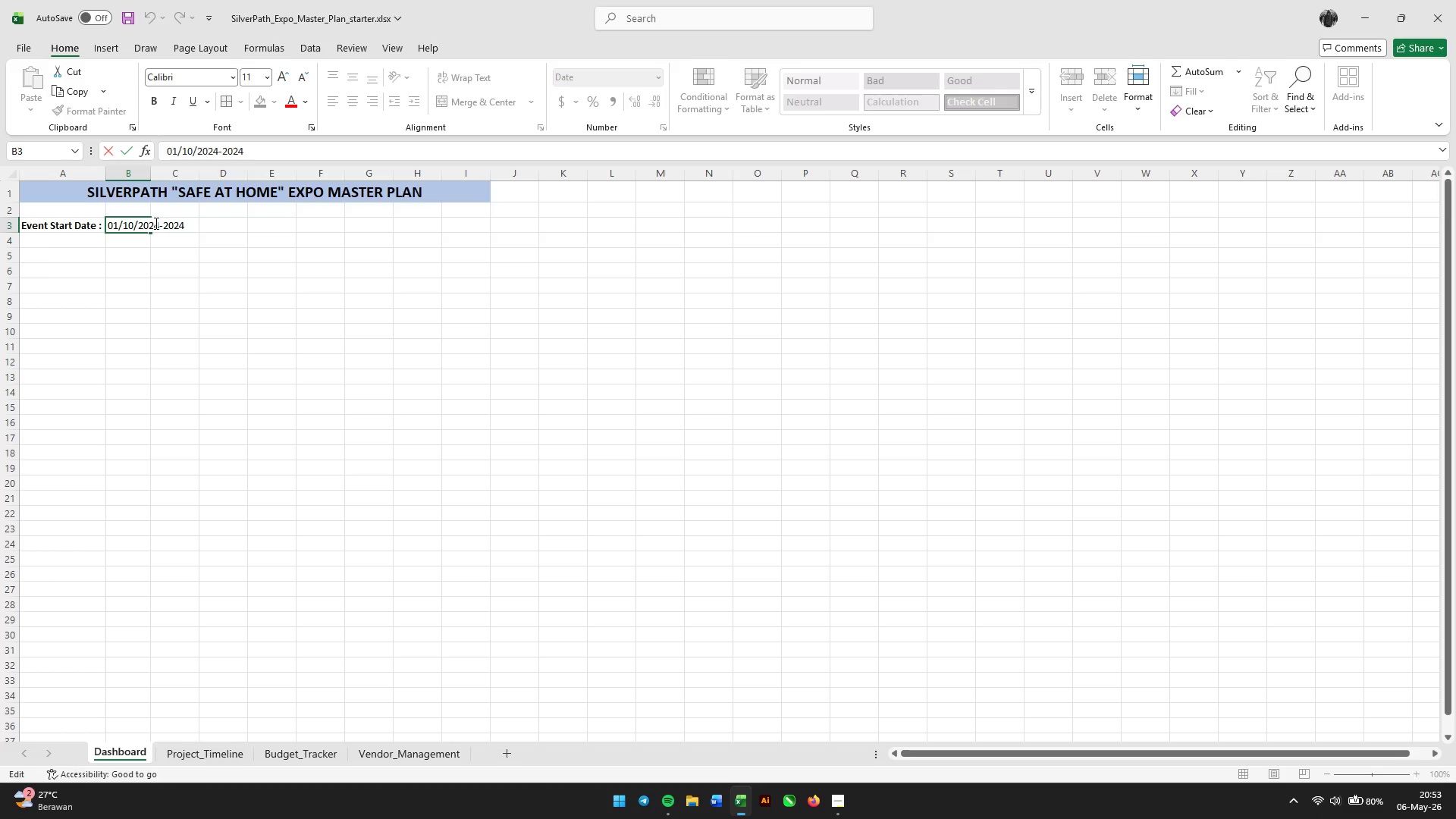 
left_click_drag(start_coordinate=[156, 224], to_coordinate=[226, 221])
 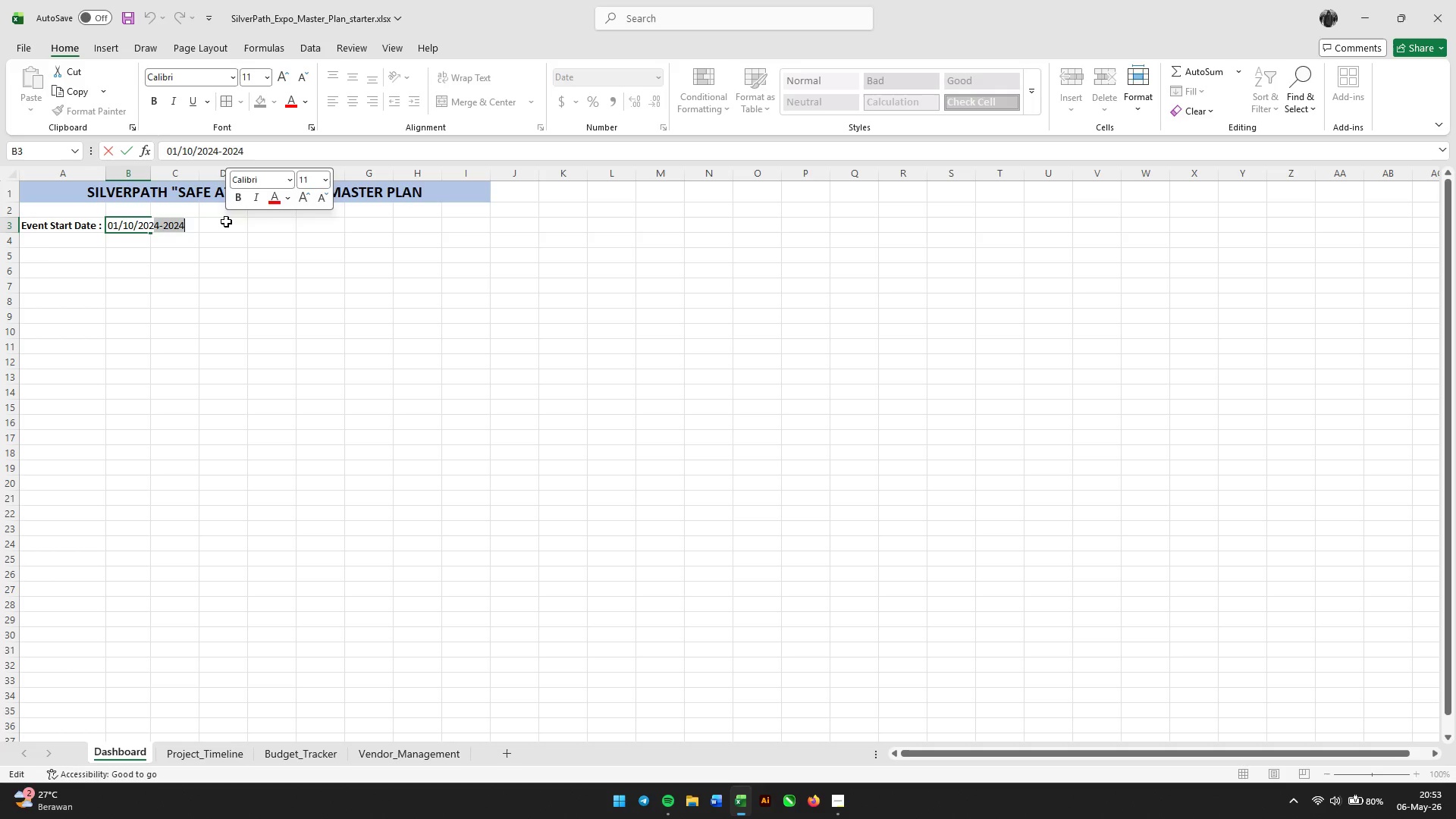 
key(Numpad4)
 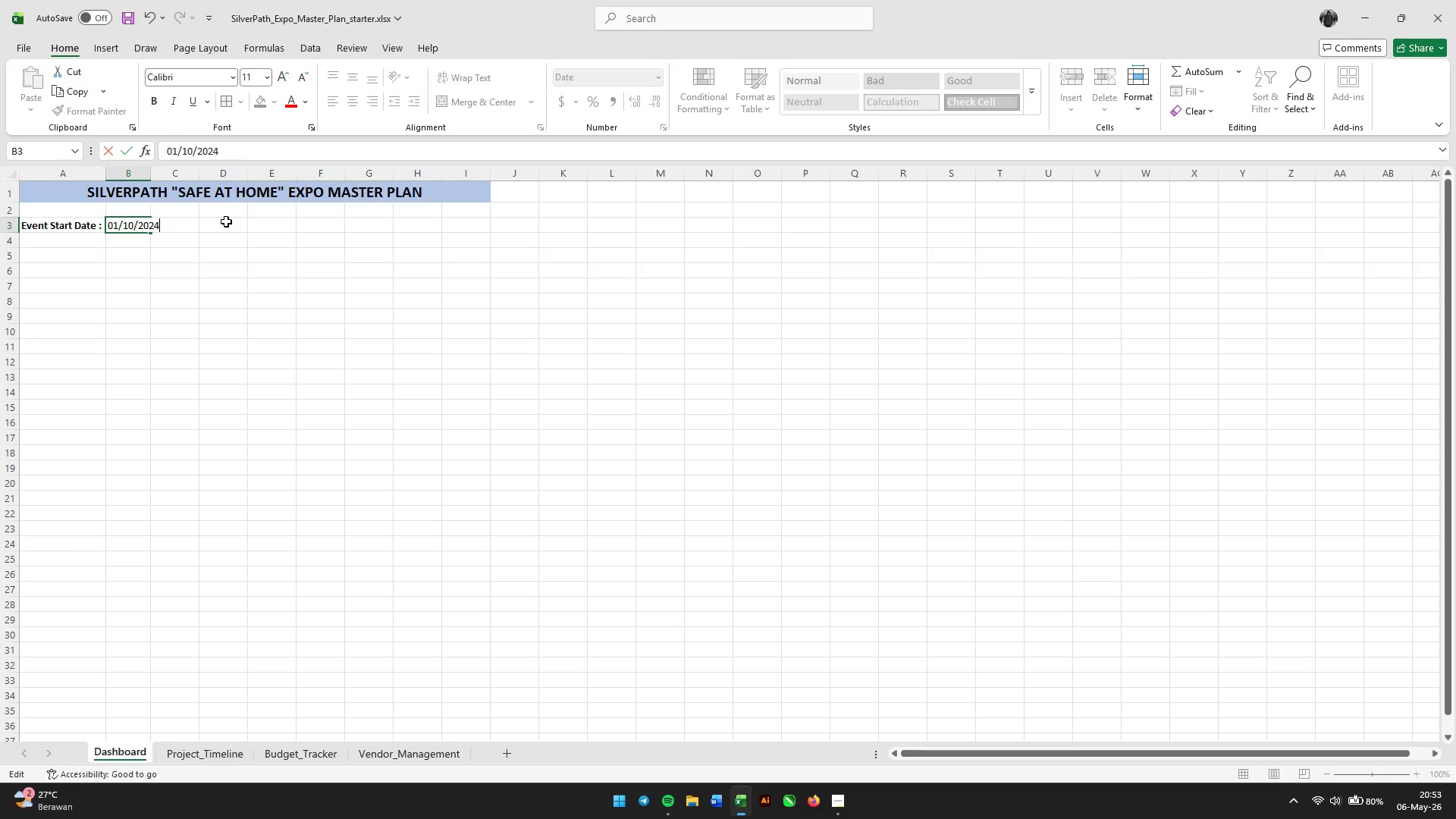 
key(Enter)
 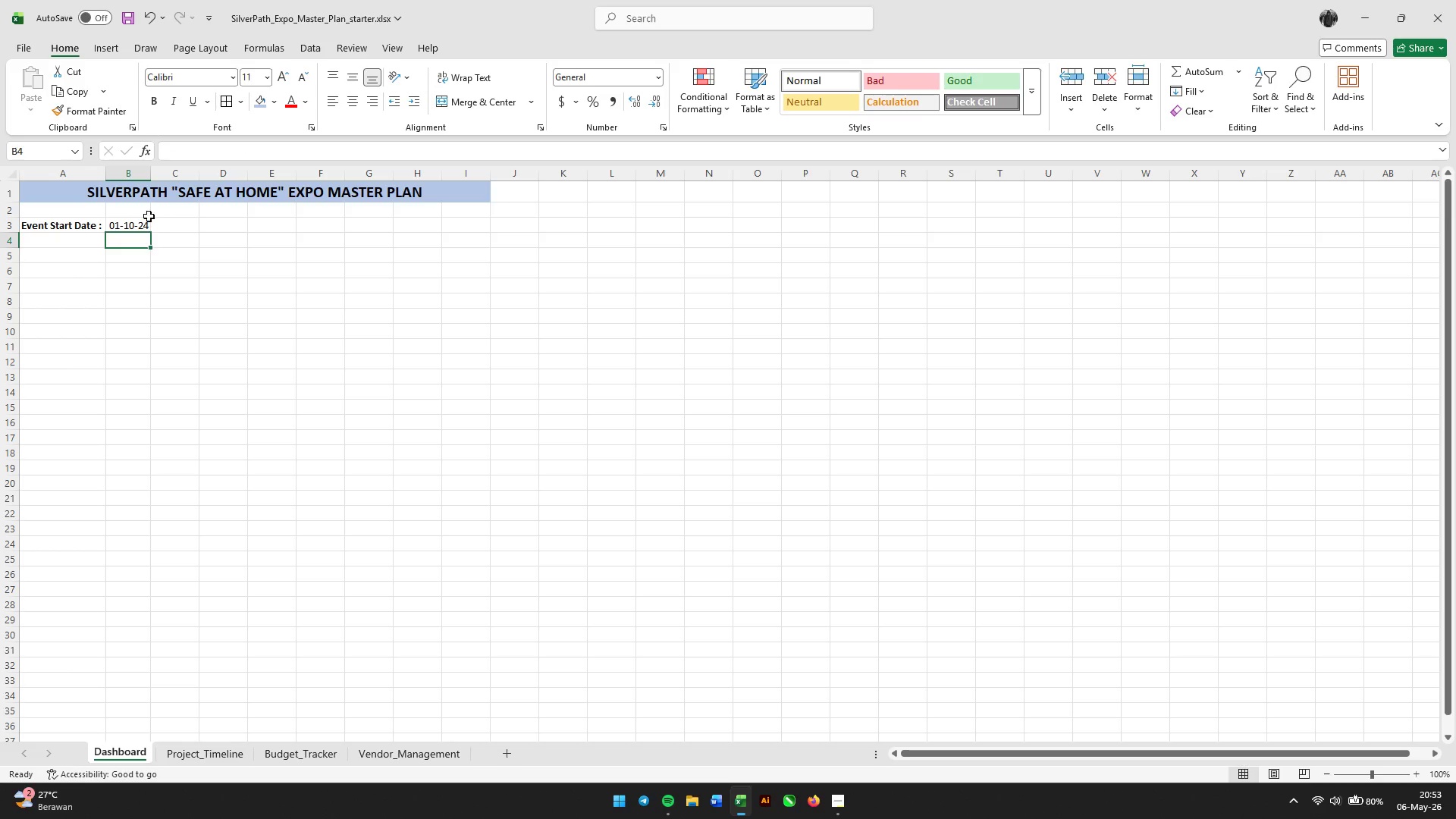 
left_click([143, 219])
 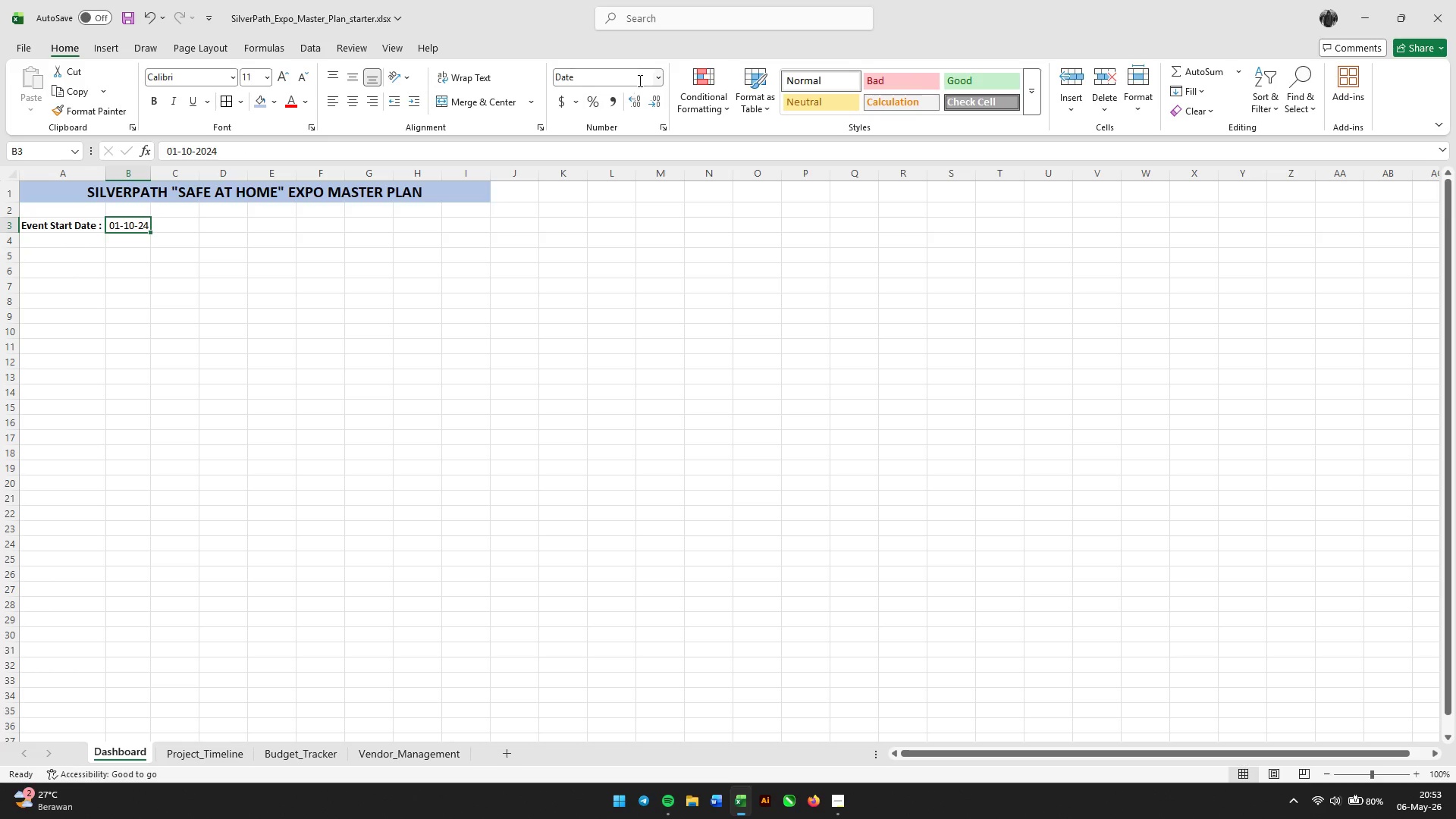 
left_click([664, 78])
 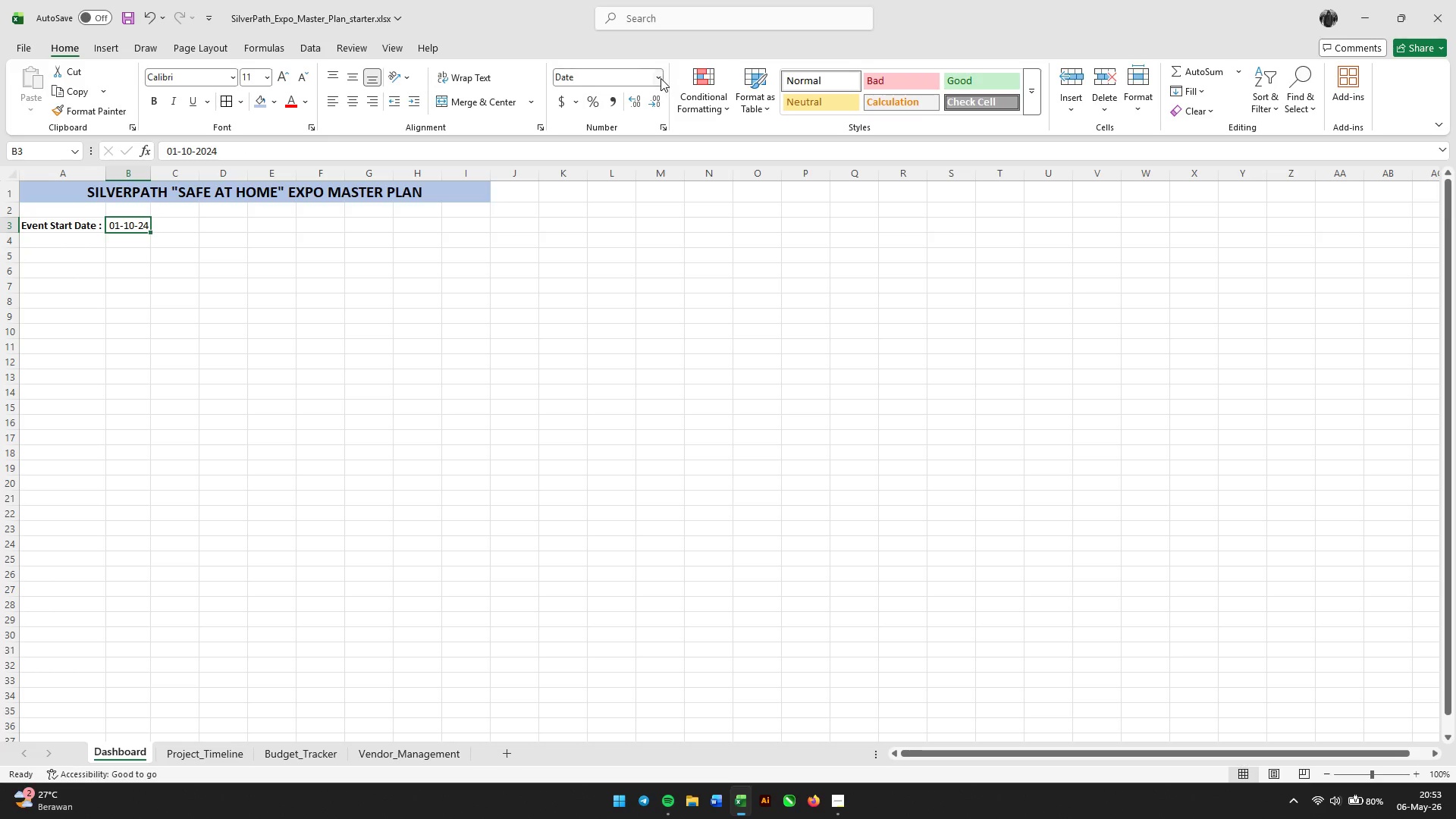 
left_click([660, 78])
 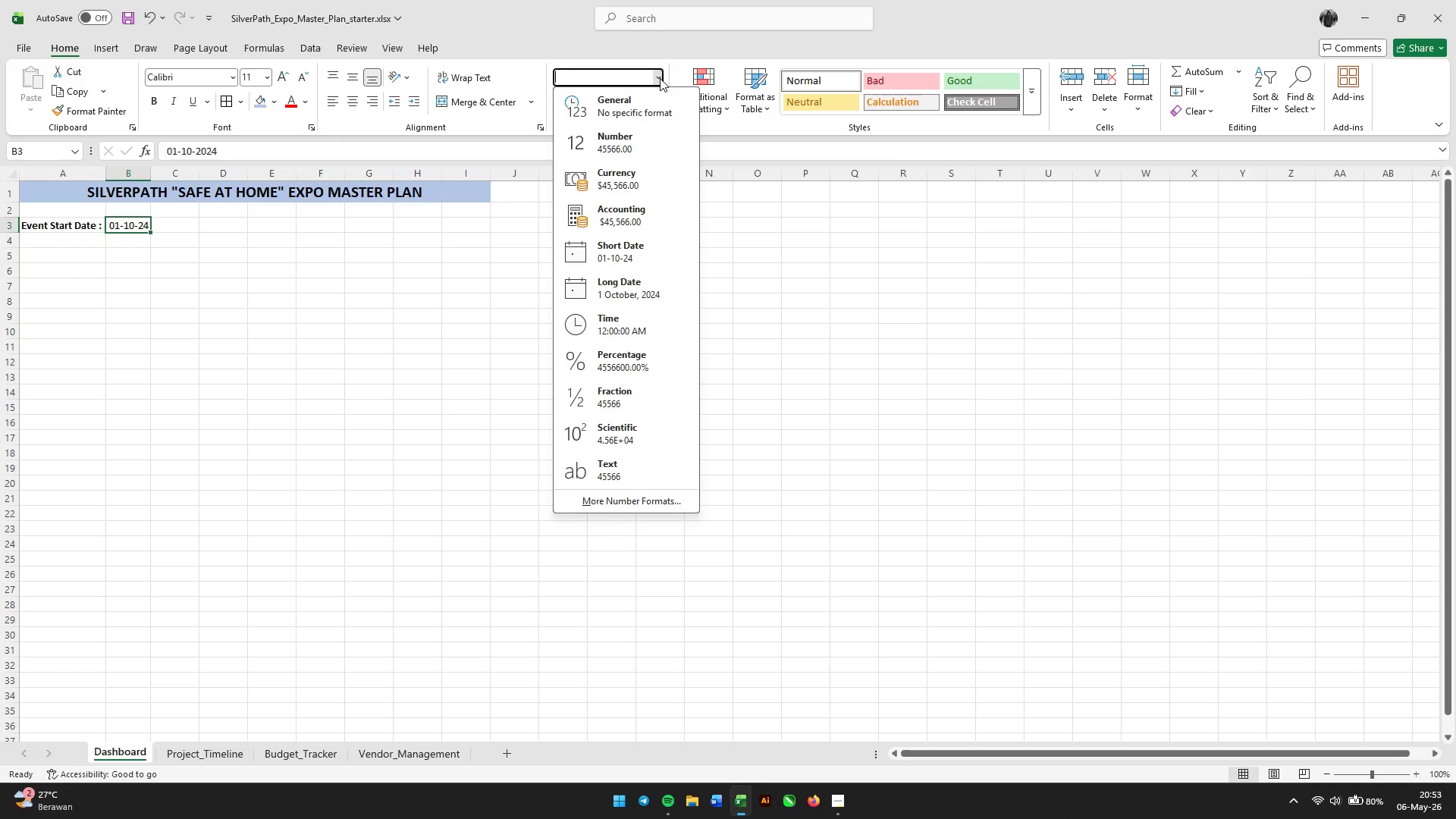 
left_click([660, 78])
 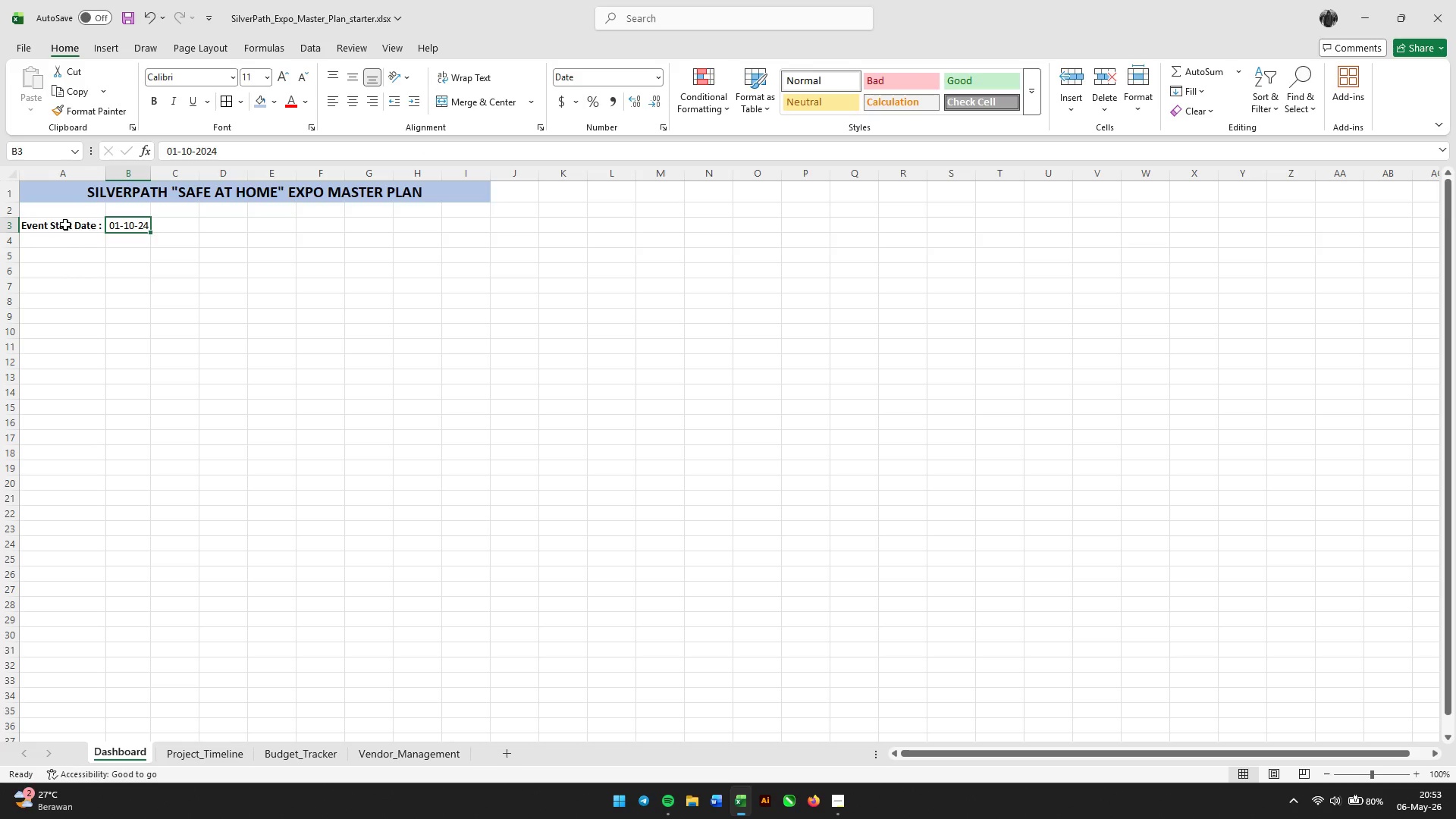 
wait(5.45)
 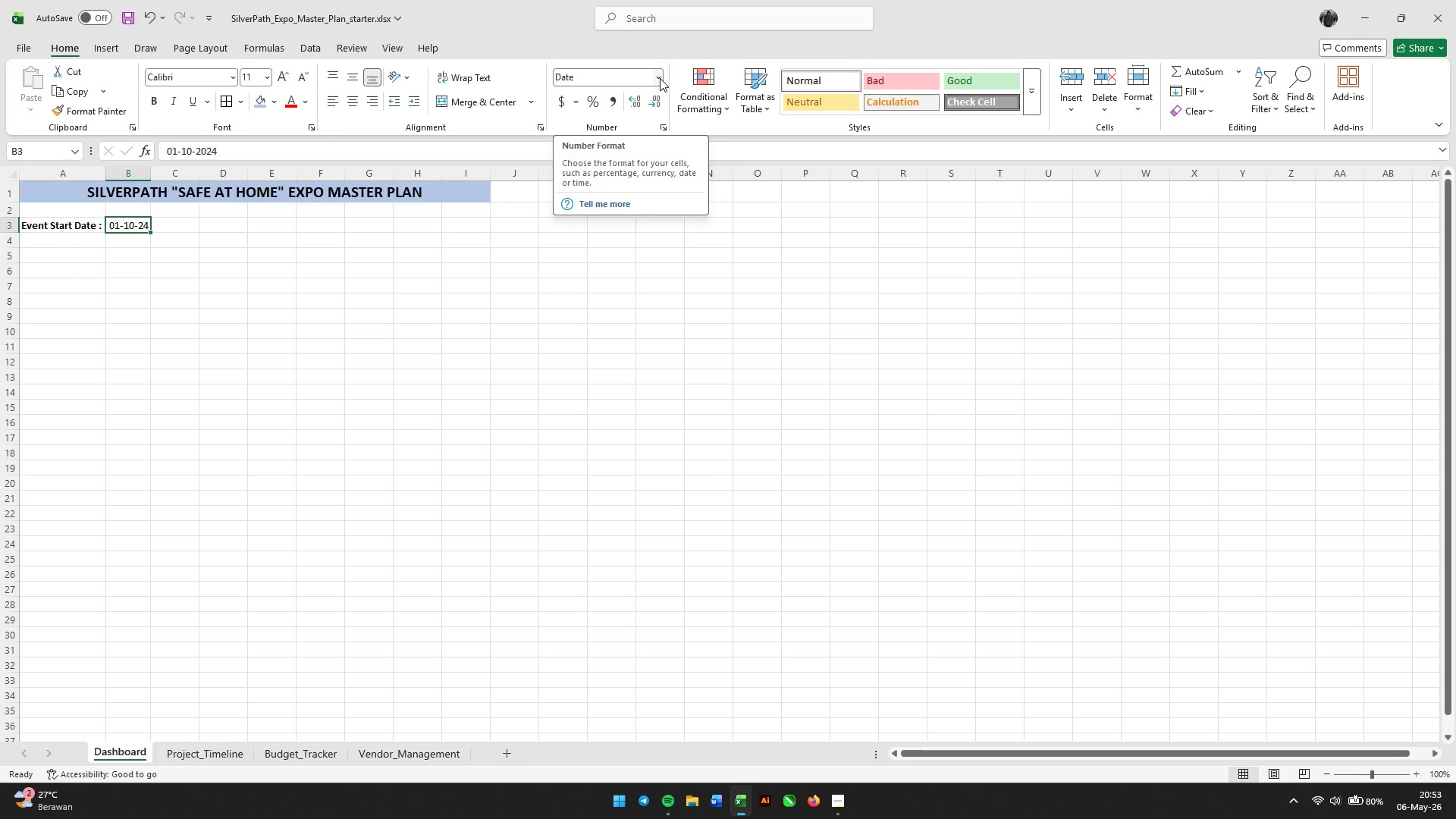 
left_click([277, 102])
 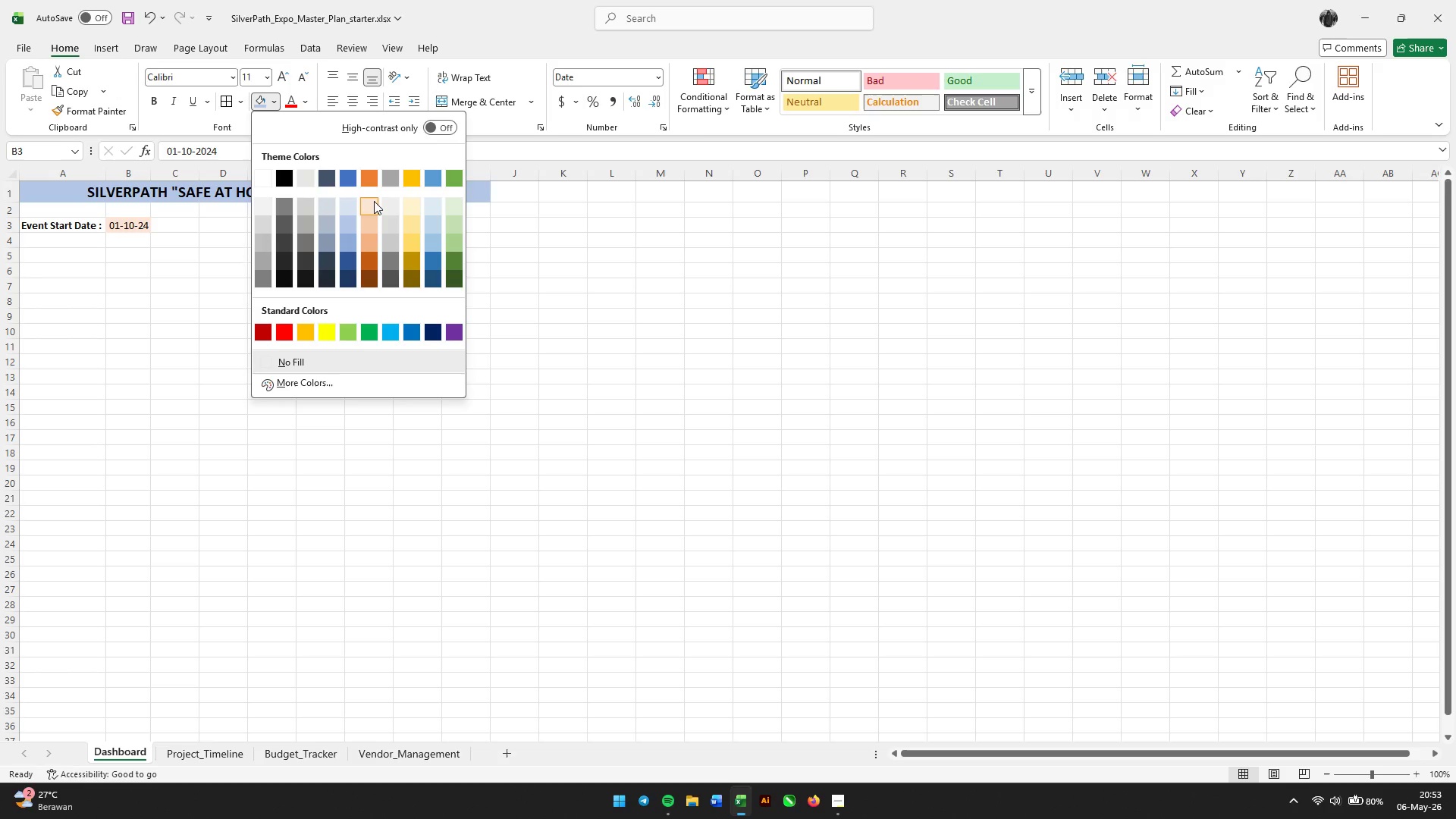 
left_click([374, 201])
 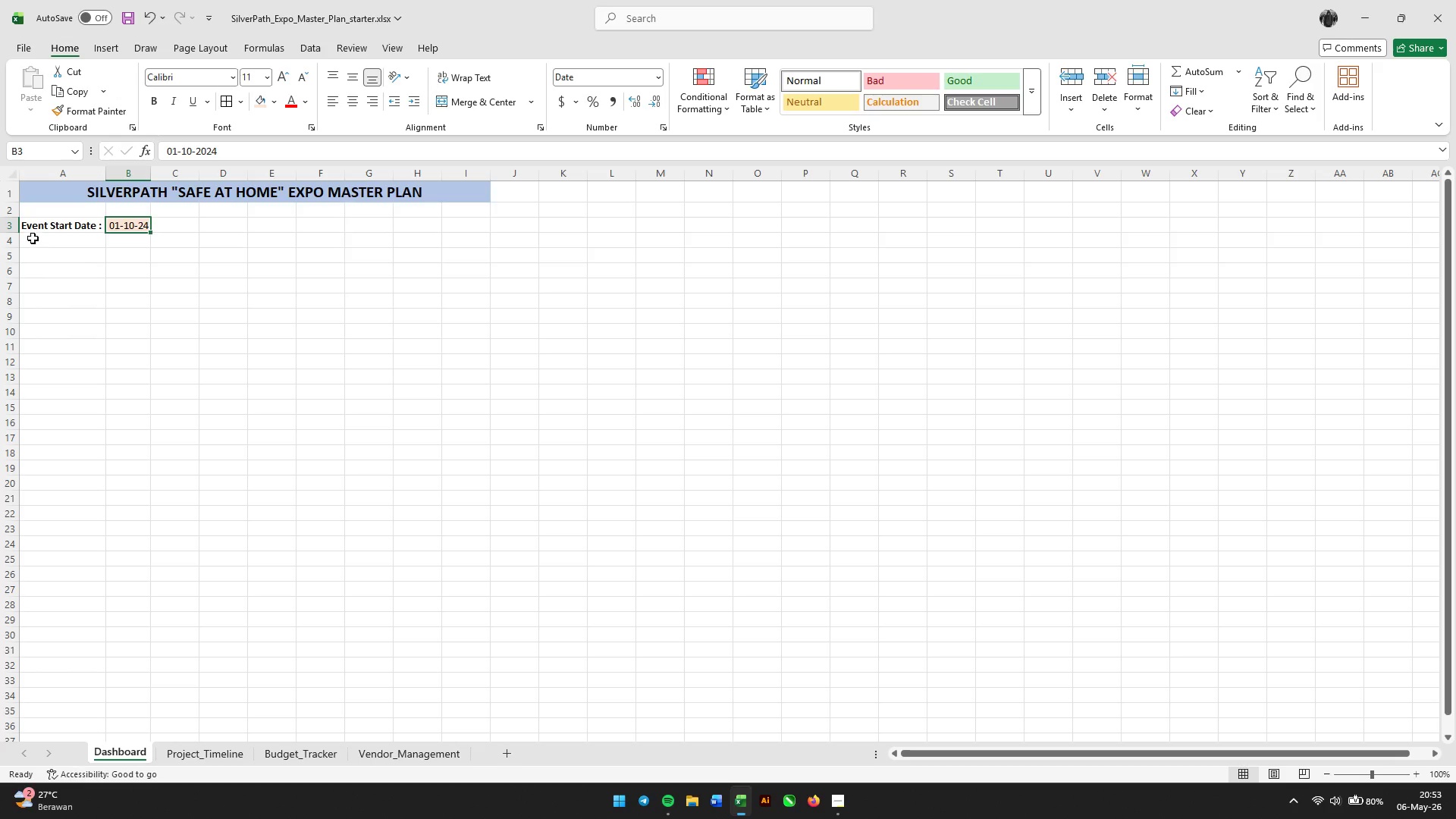 
left_click([30, 237])
 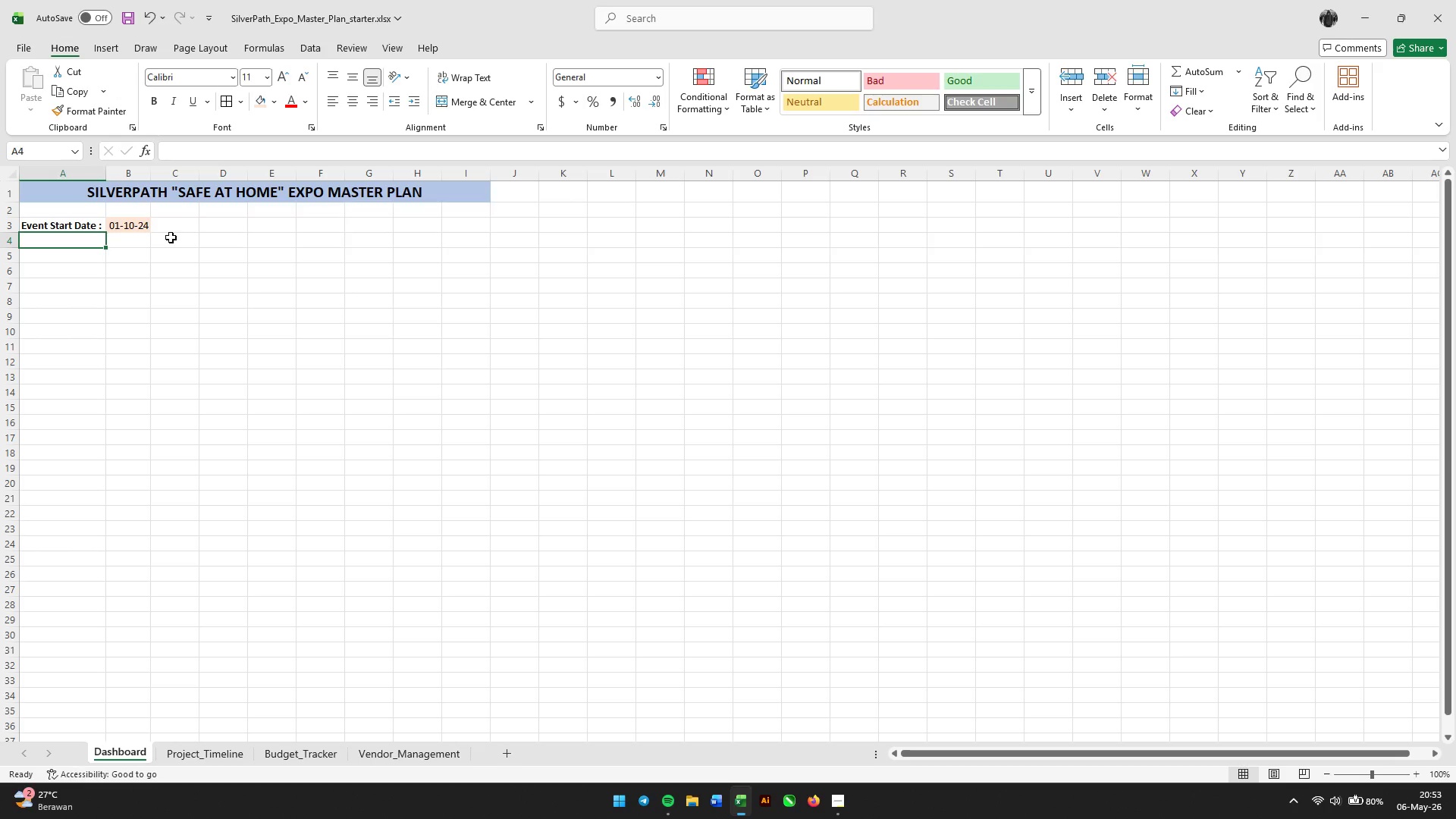 
type(Today's Date:)
key(Tab)
type(=toda)
key(Tab)
type())
 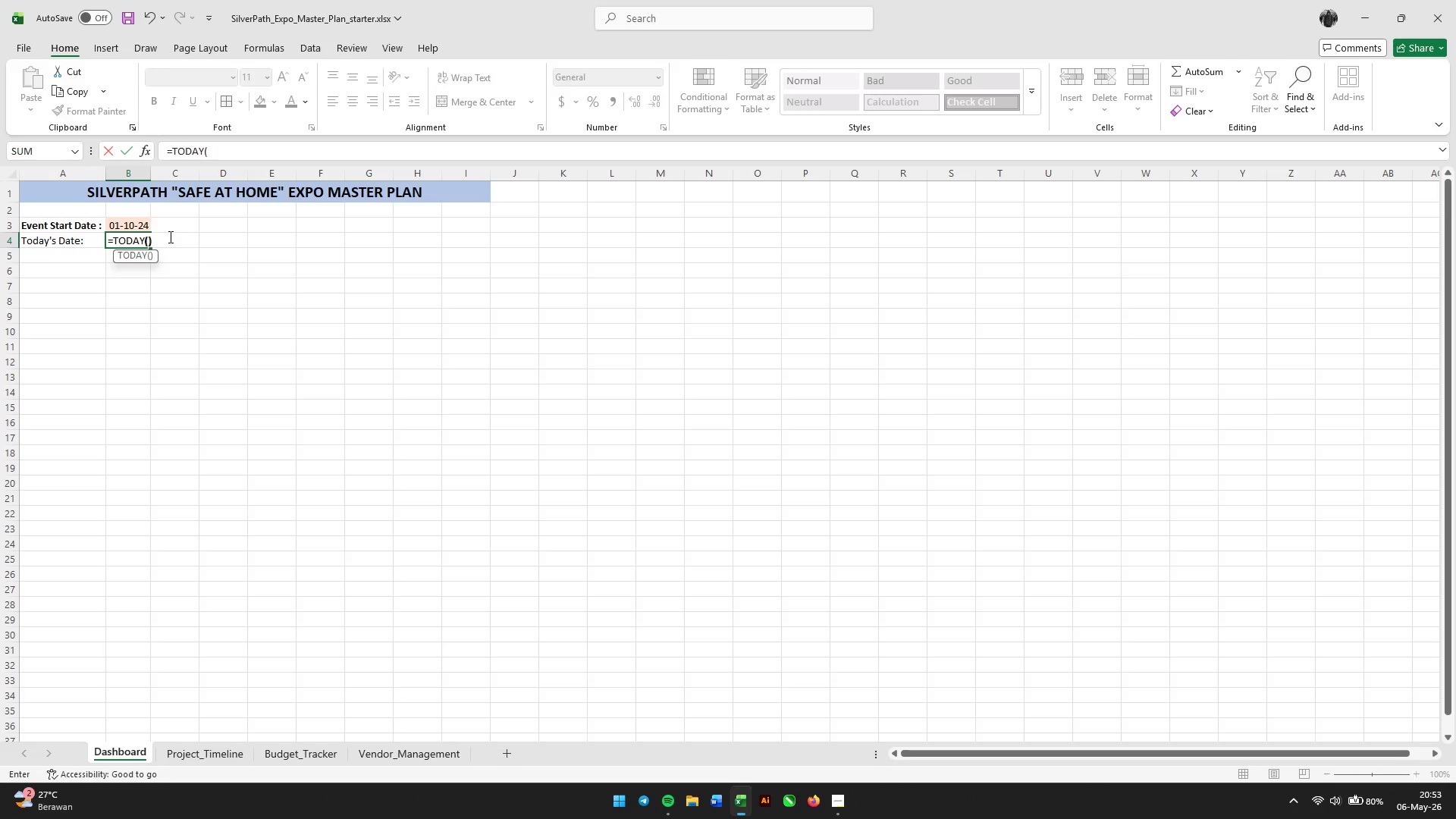 
key(Enter)
 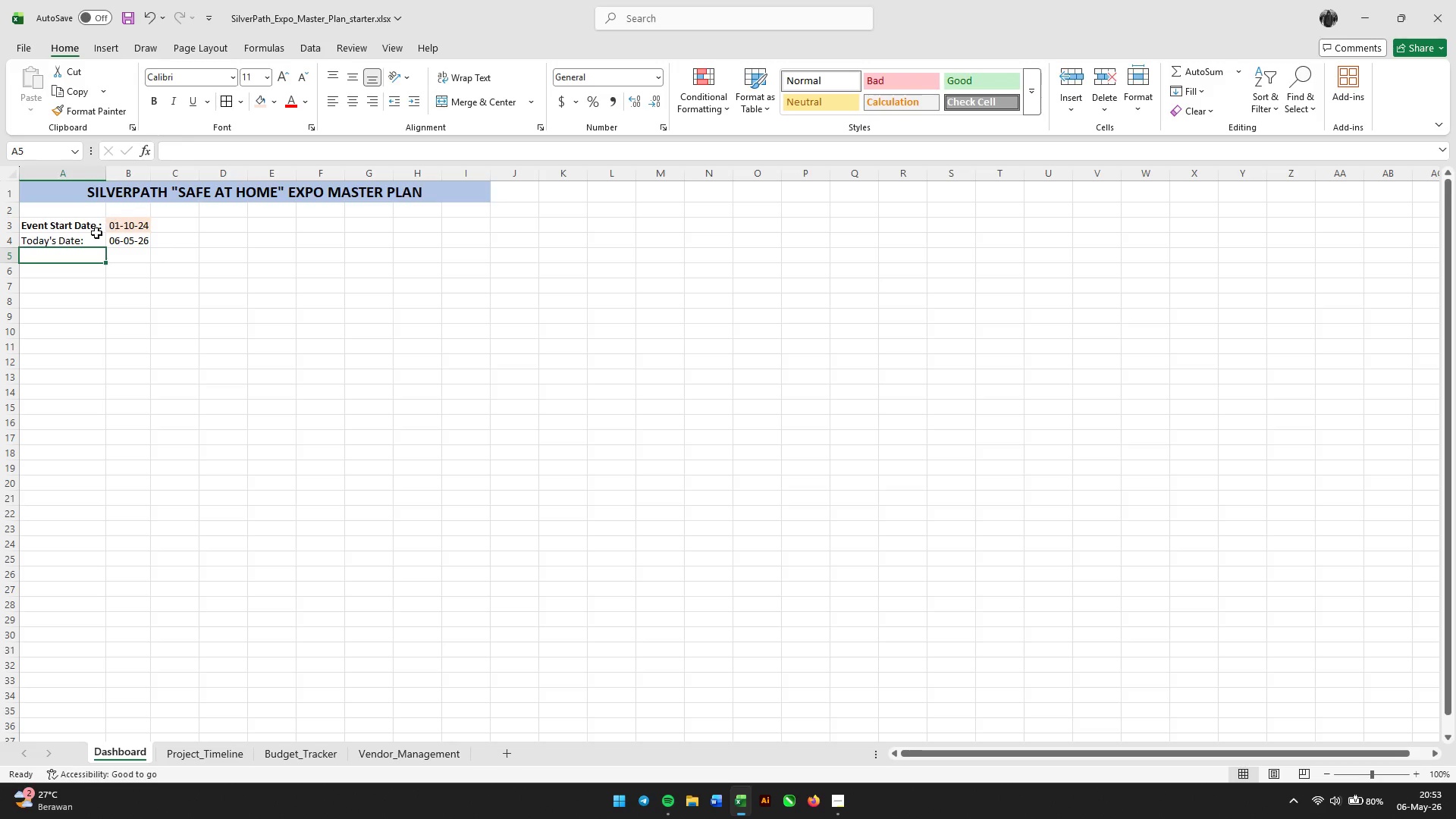 
wait(7.12)
 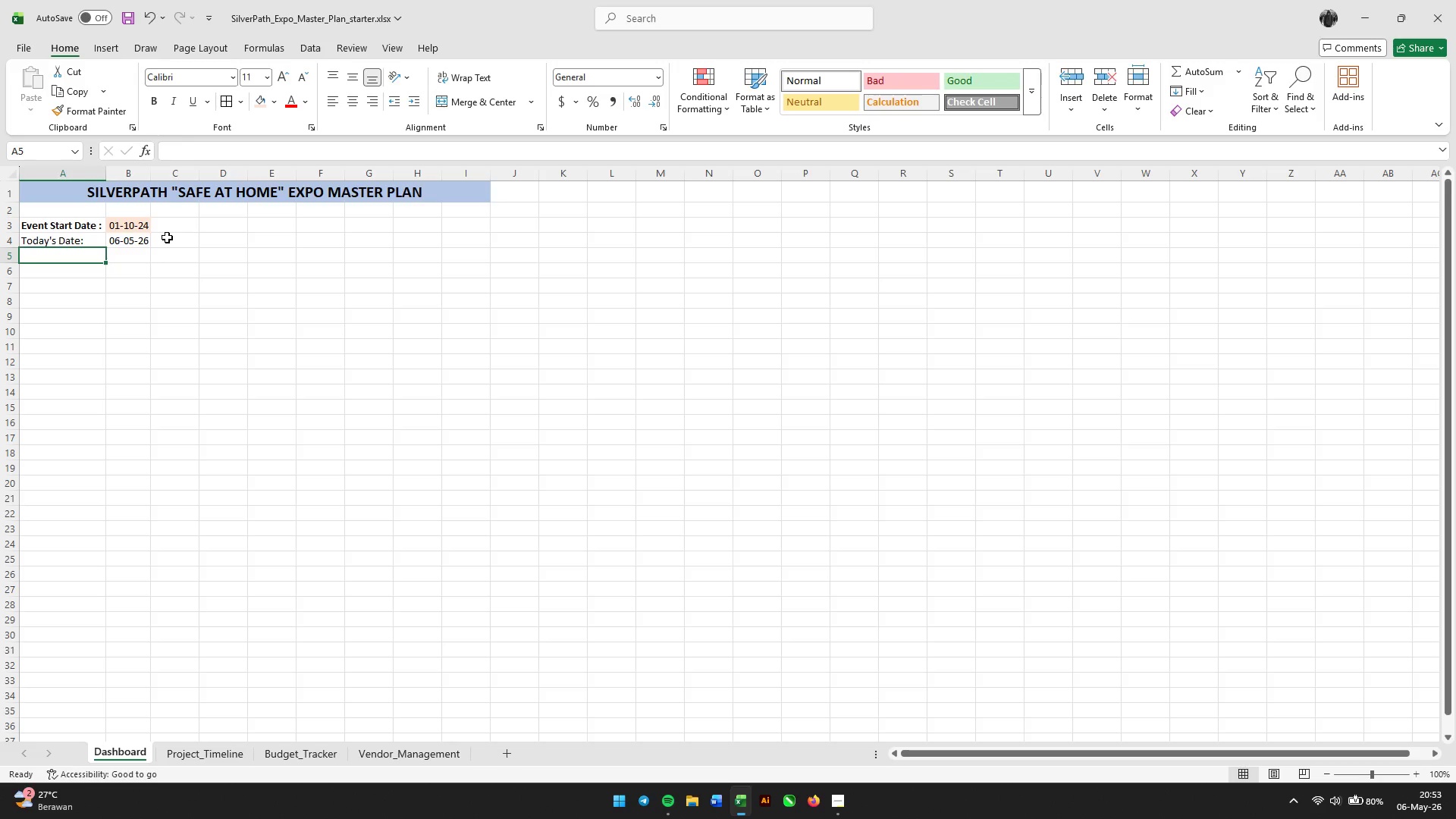 
type(Days to Launch:)
key(Tab)
 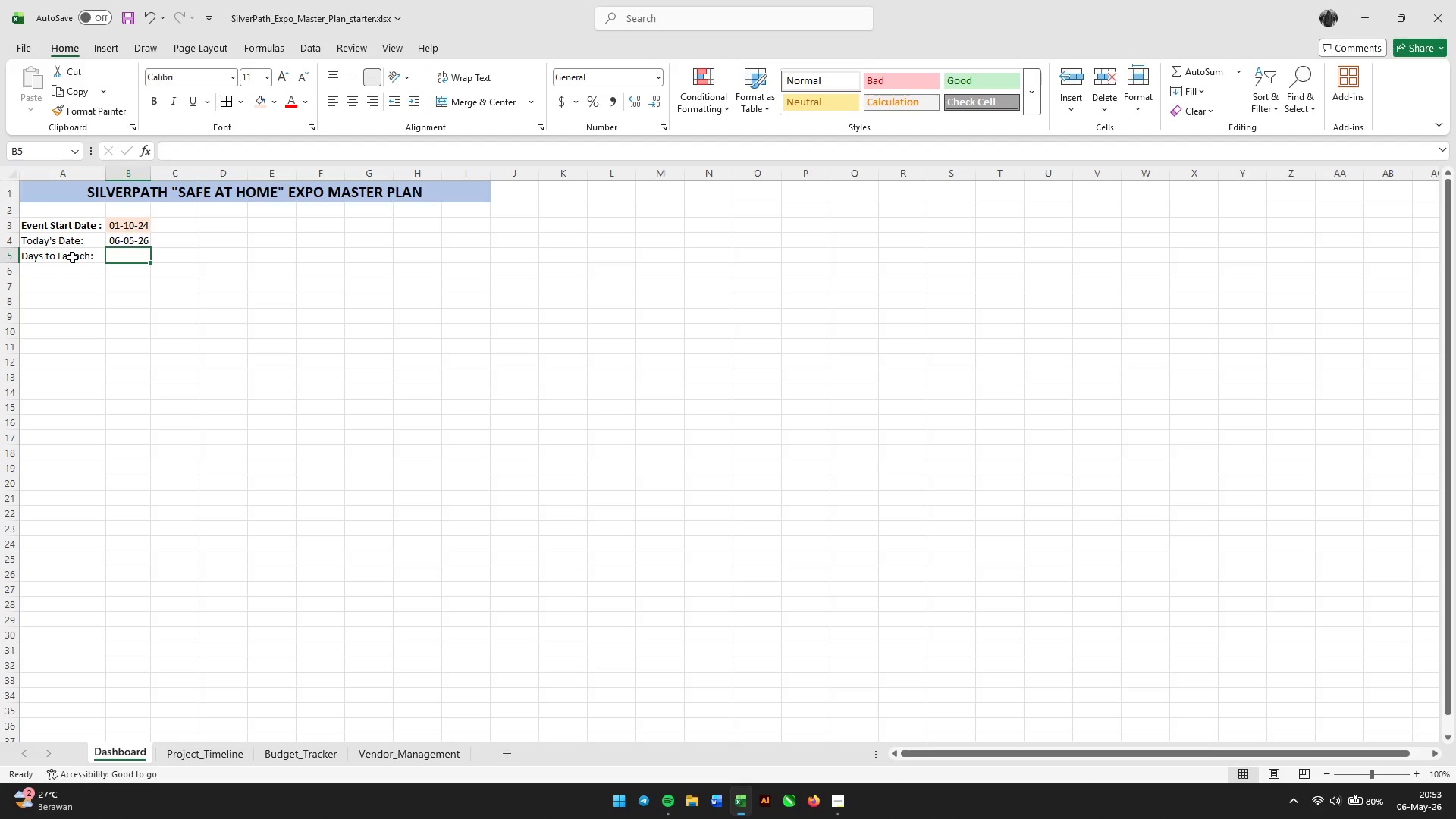 
key(Equal)
 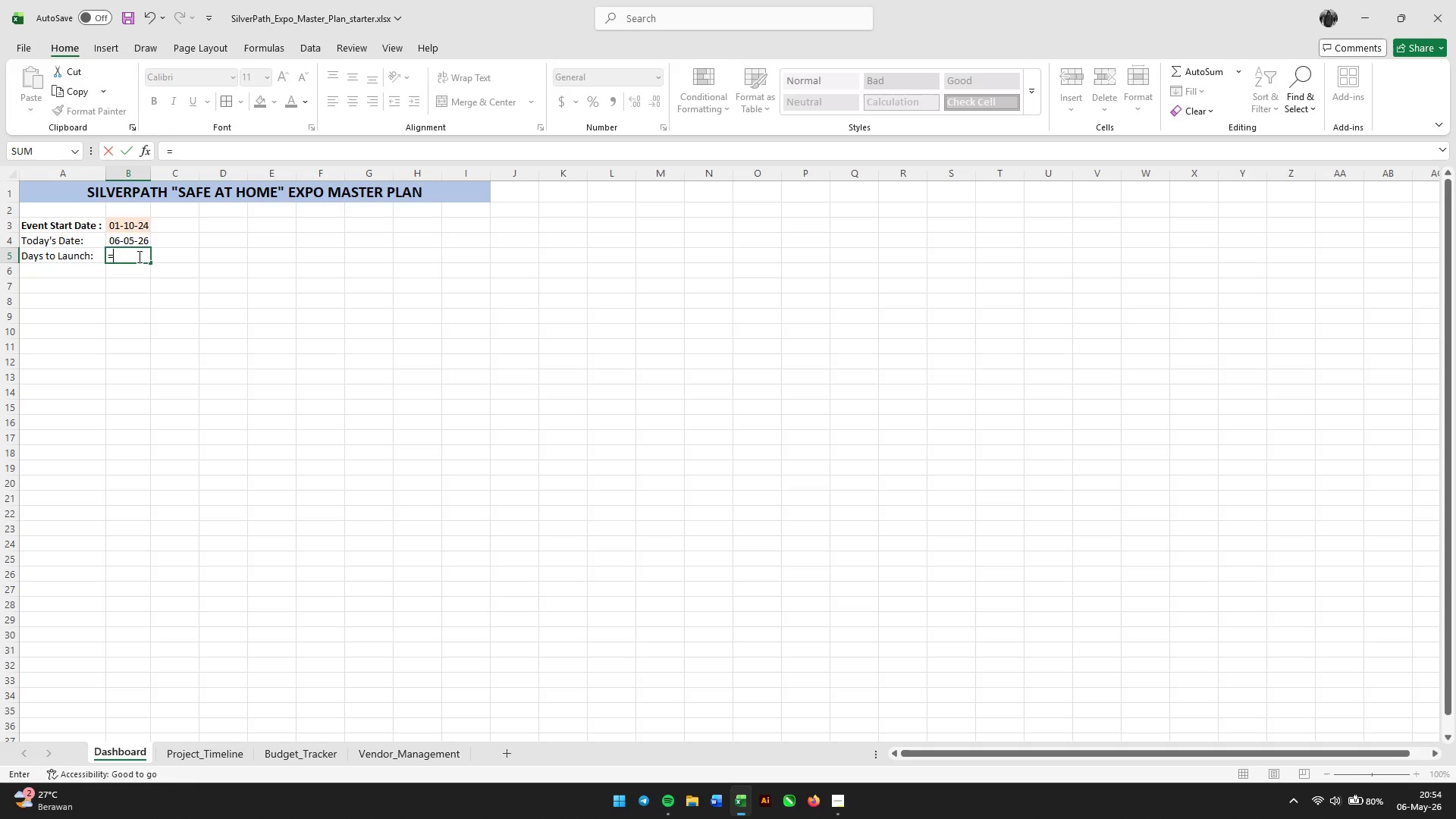 
key(ArrowUp)
 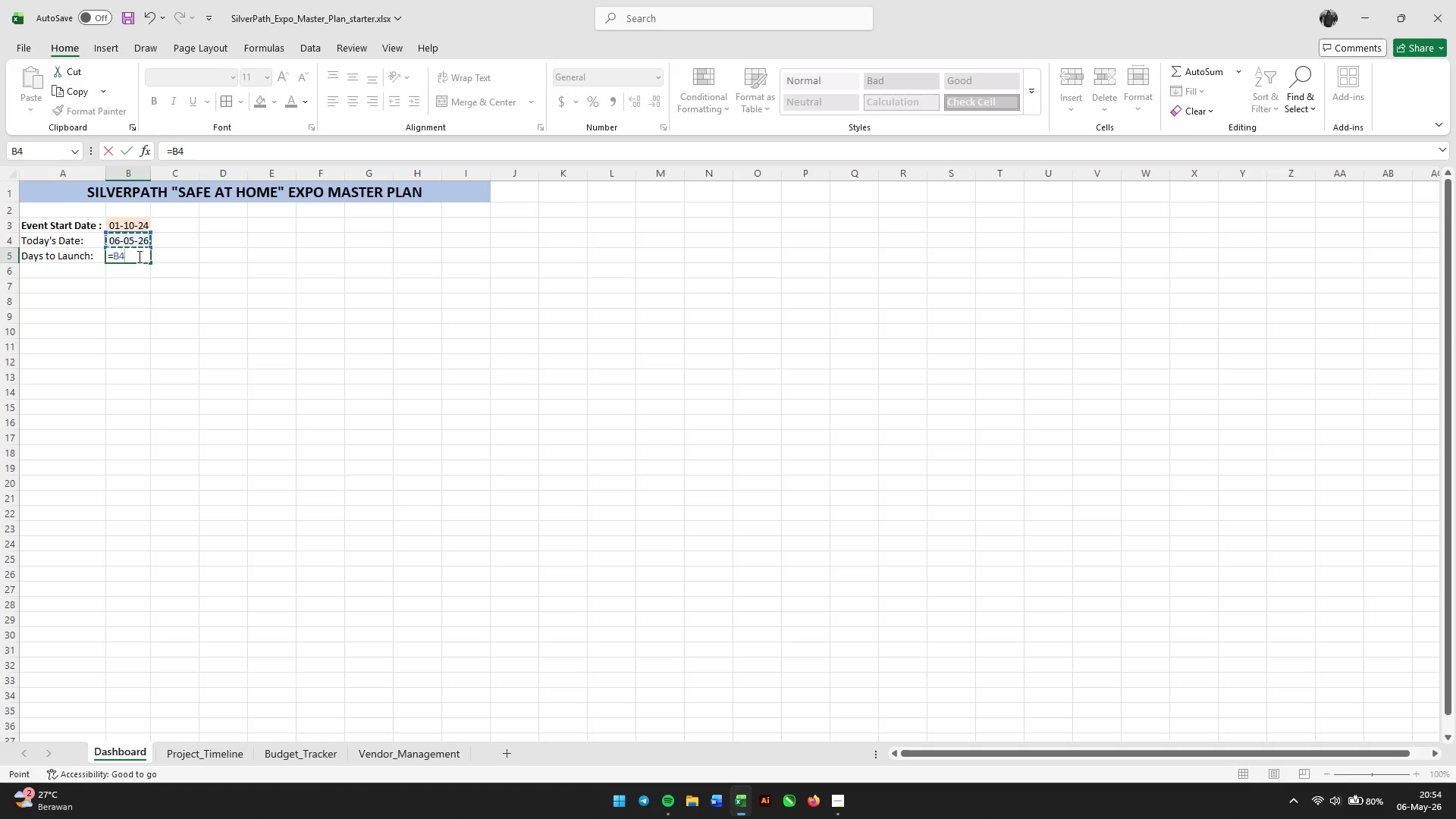 
key(ArrowUp)
 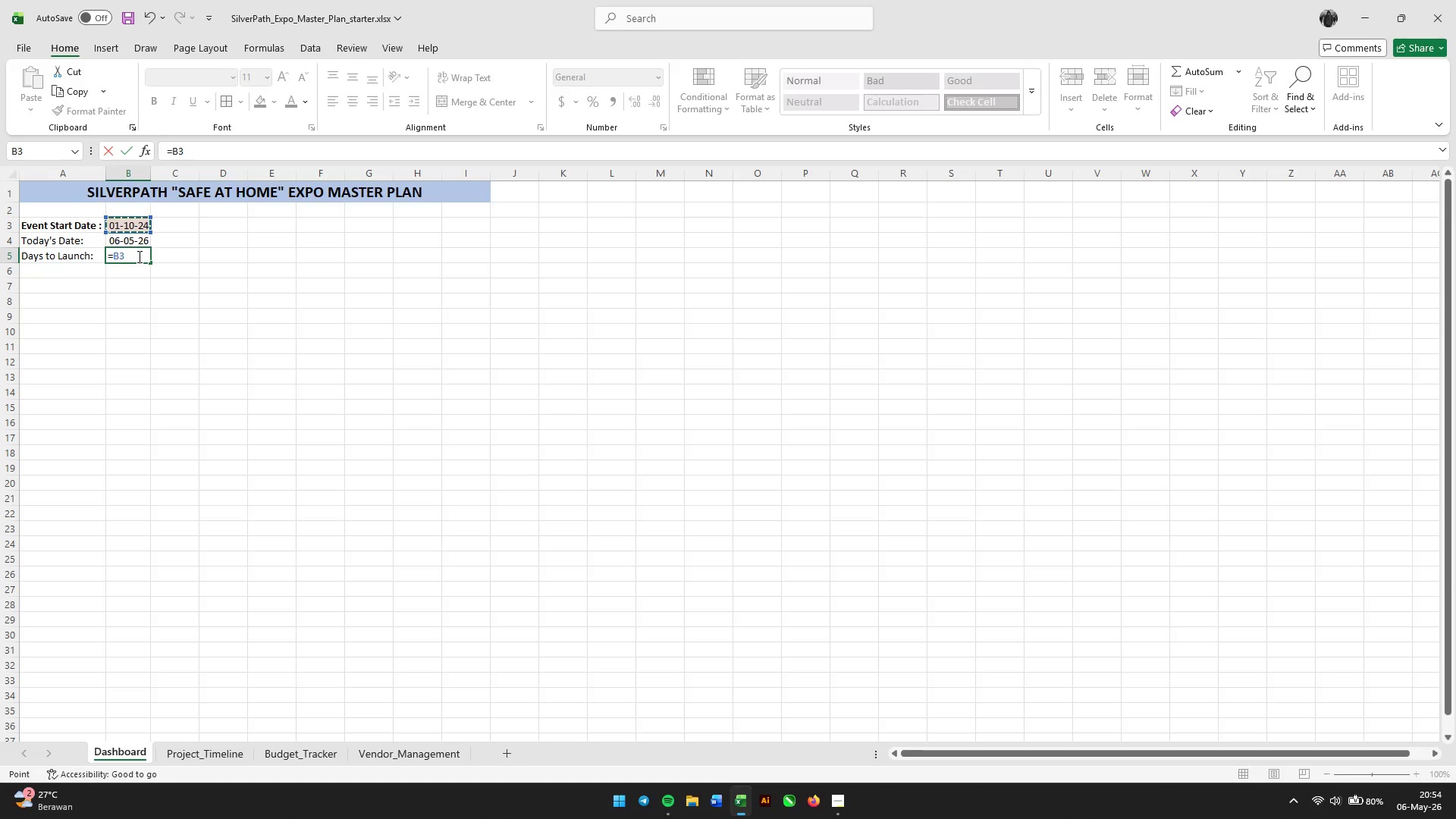 
key(NumpadSubtract)
 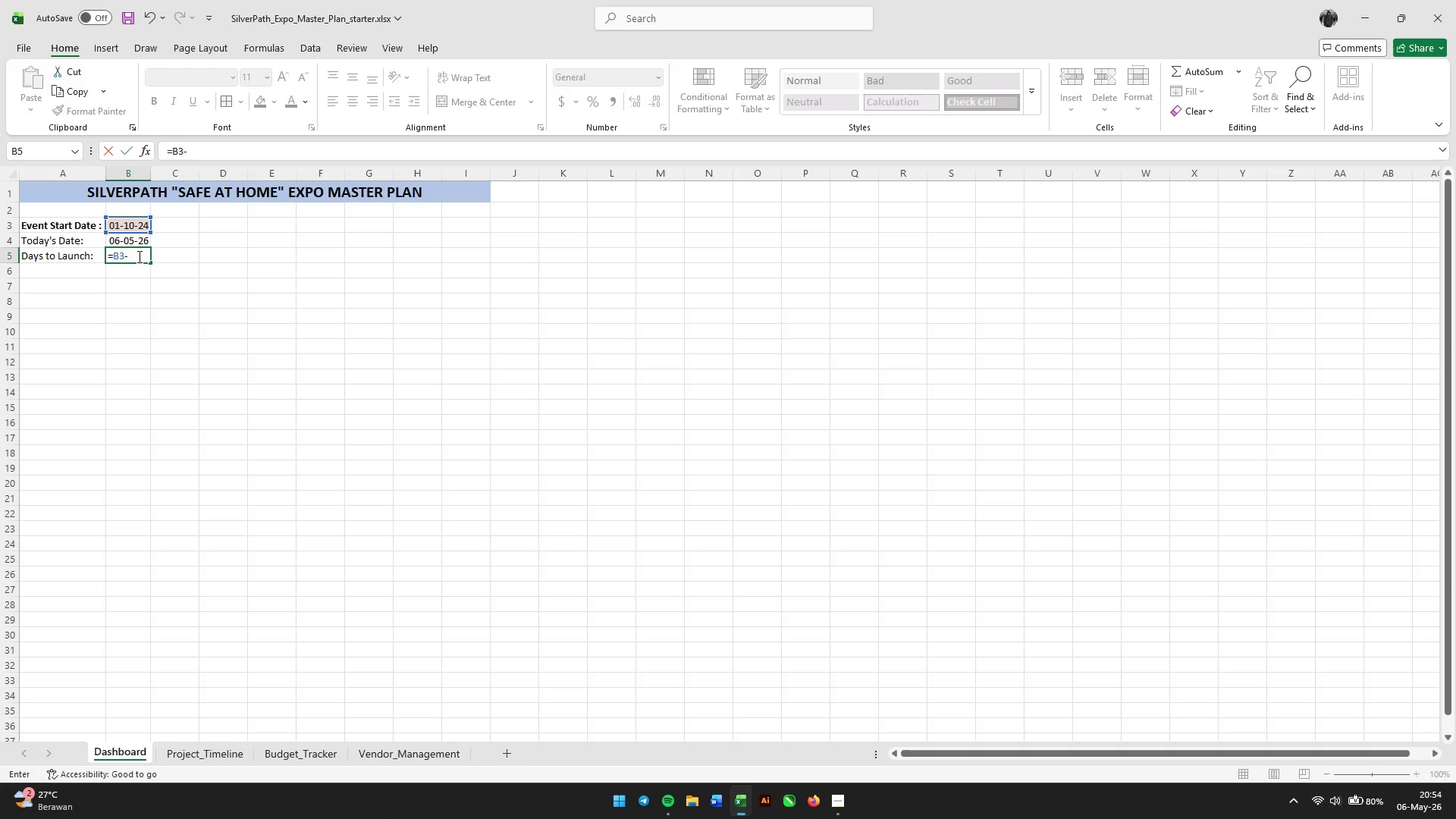 
key(ArrowUp)
 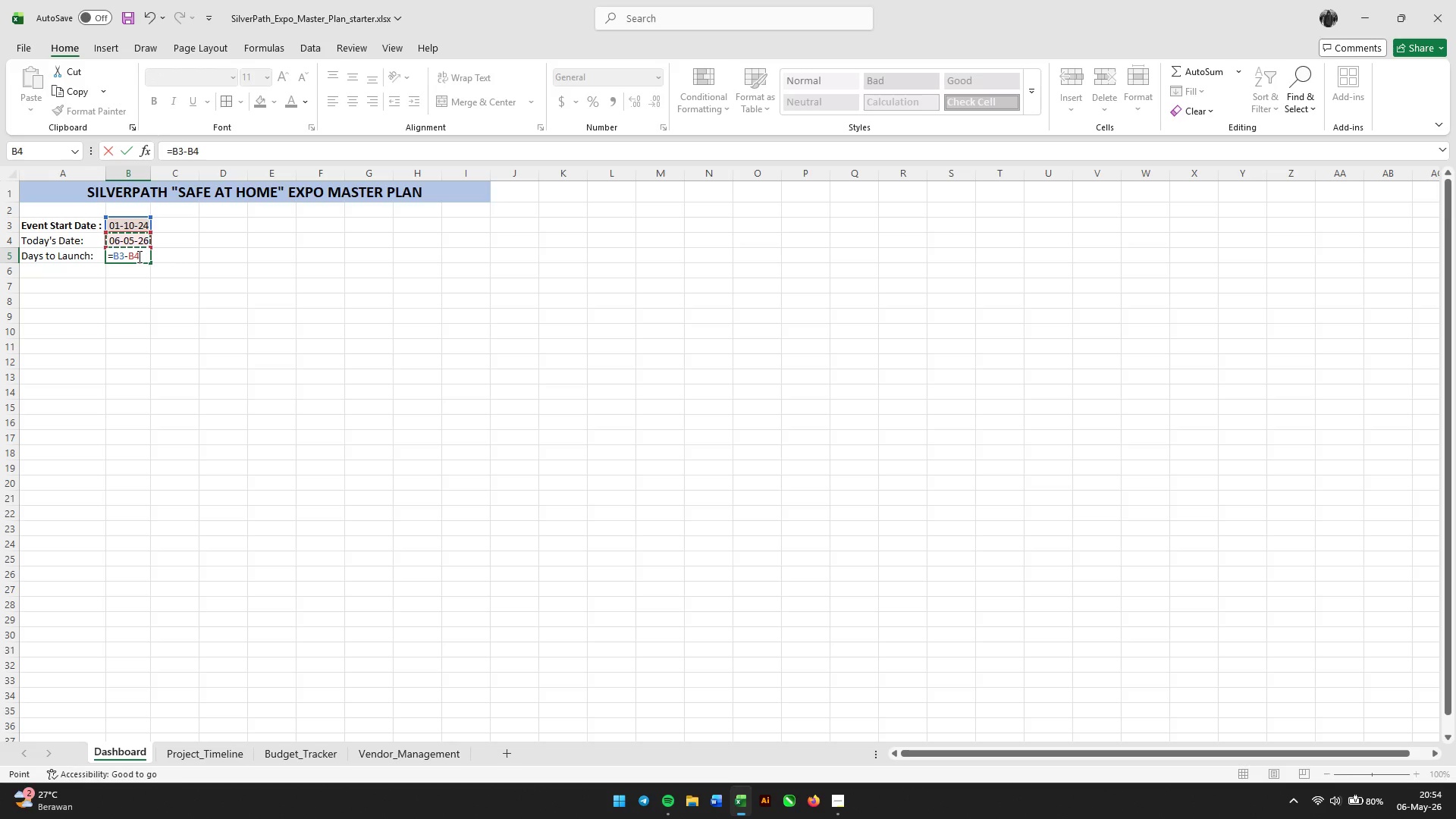 
key(Enter)
 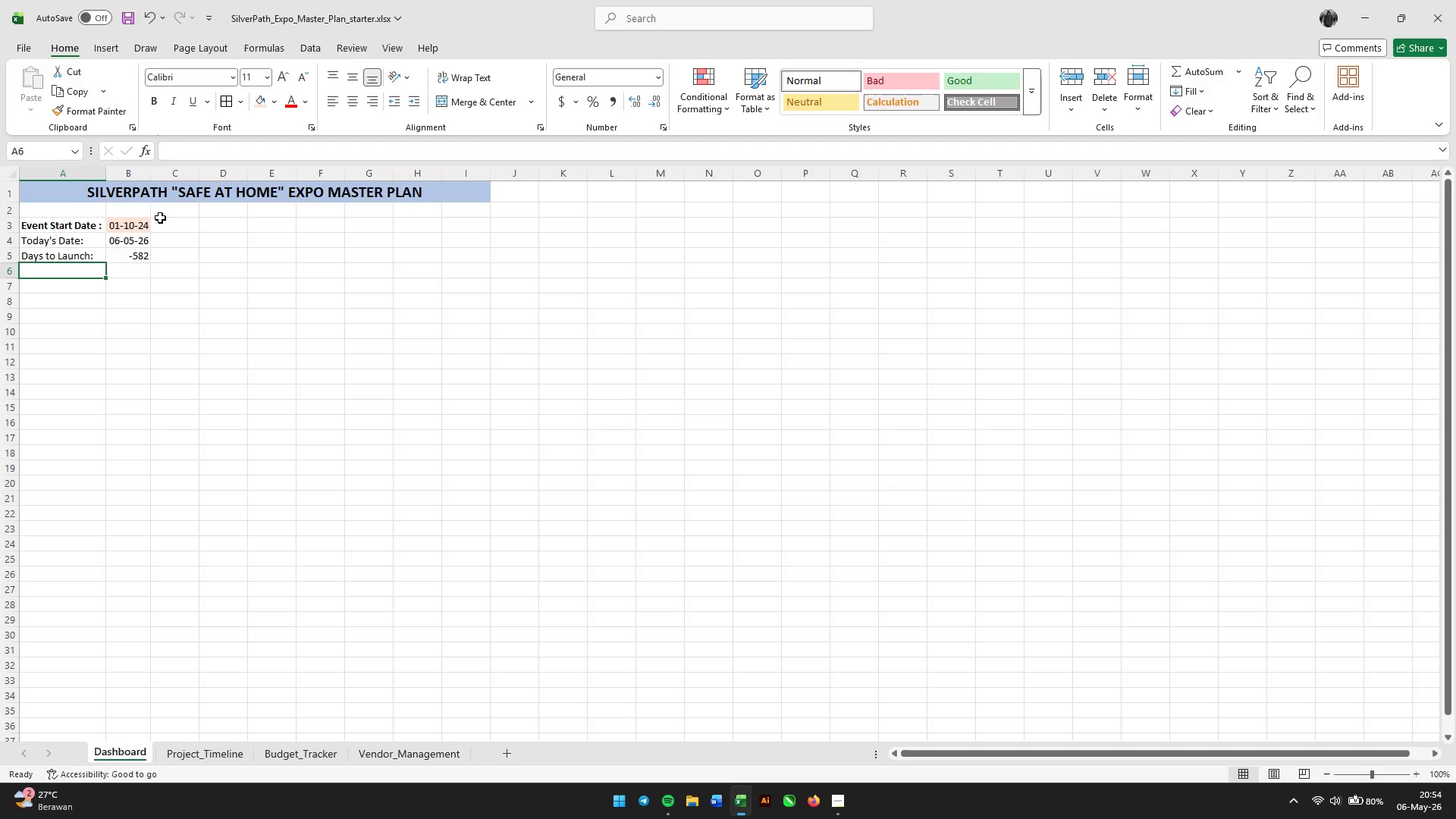 
left_click_drag(start_coordinate=[150, 171], to_coordinate=[166, 171])
 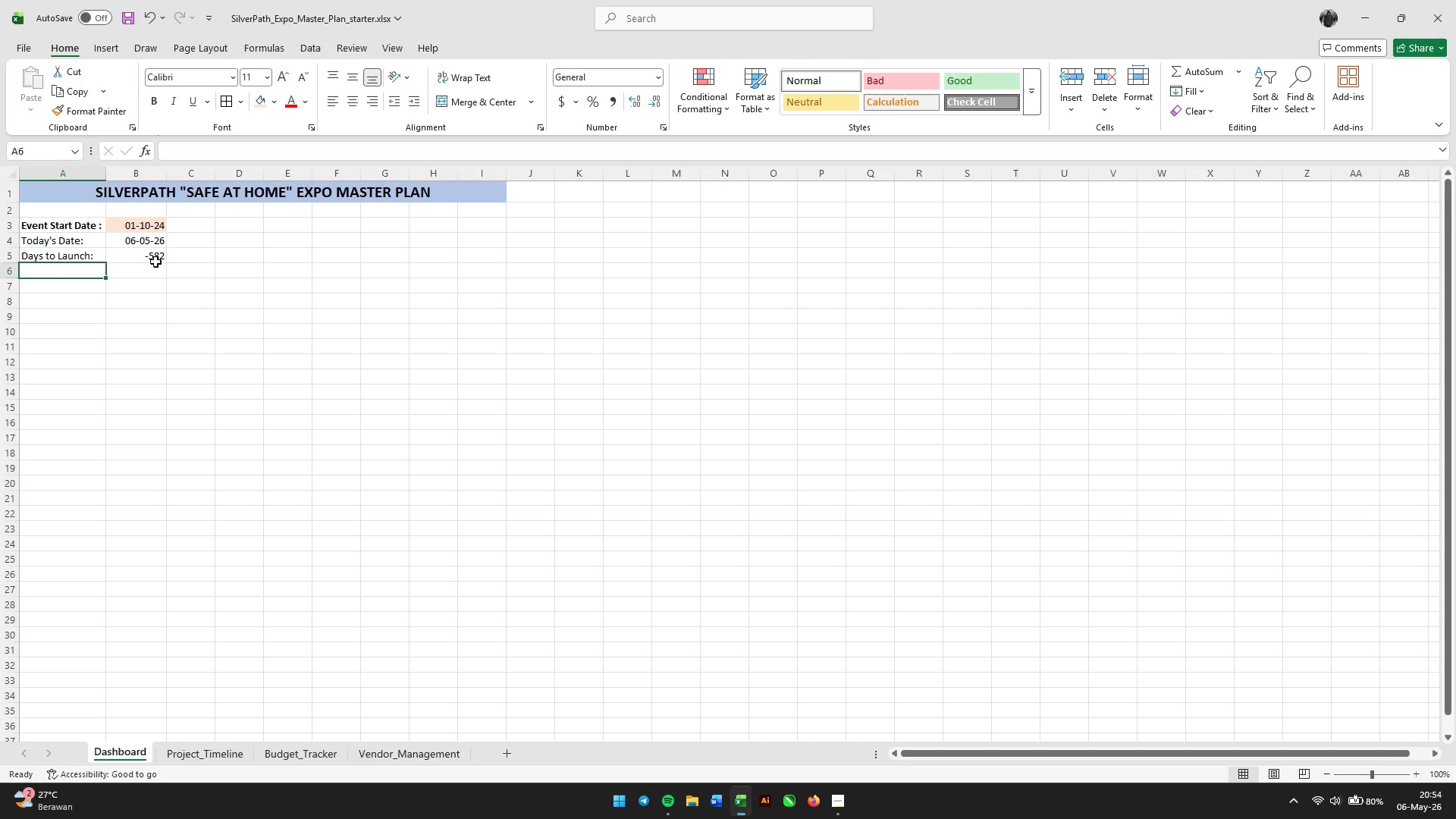 
left_click([155, 259])
 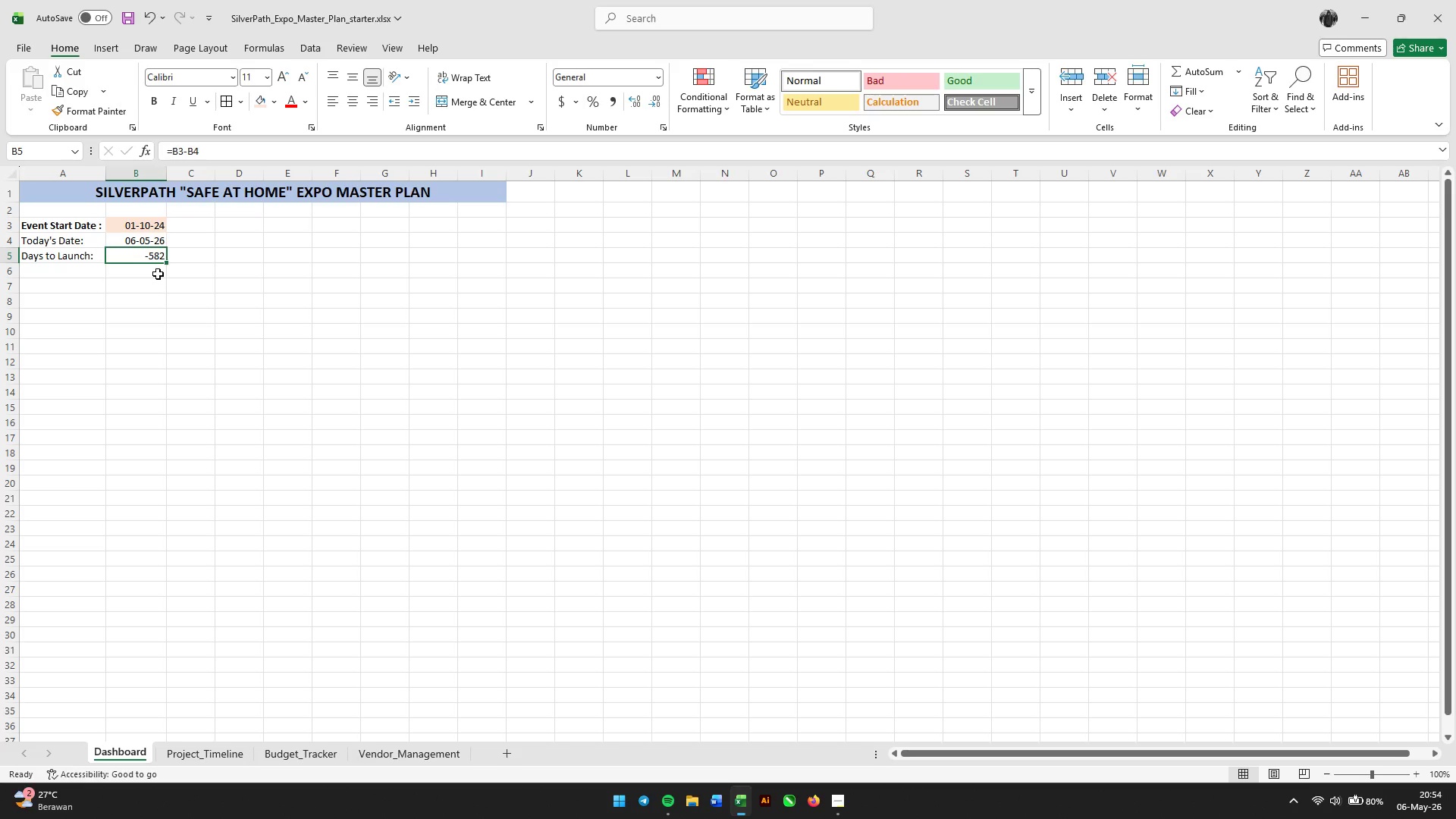 
left_click([51, 275])
 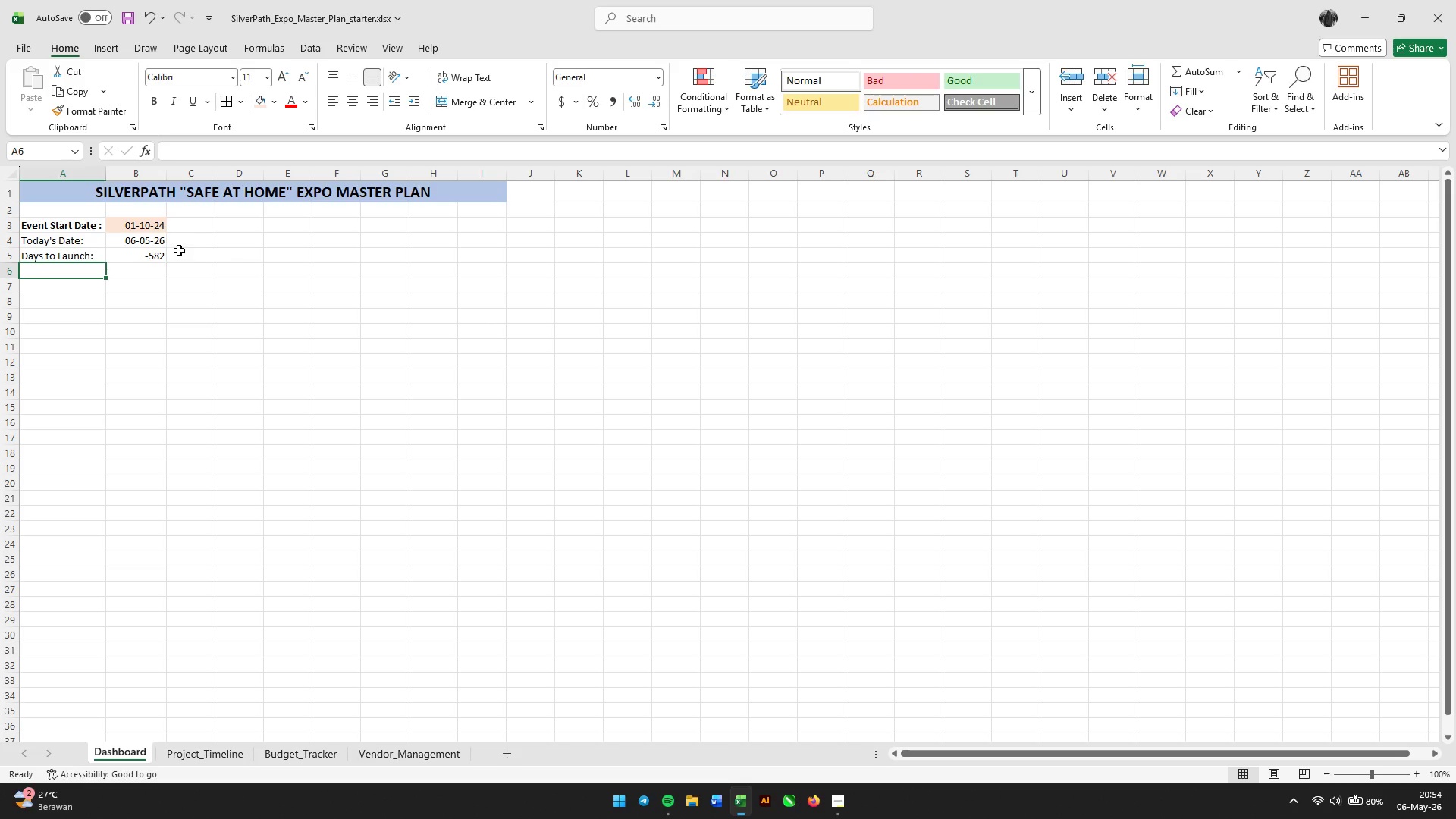 
wait(17.33)
 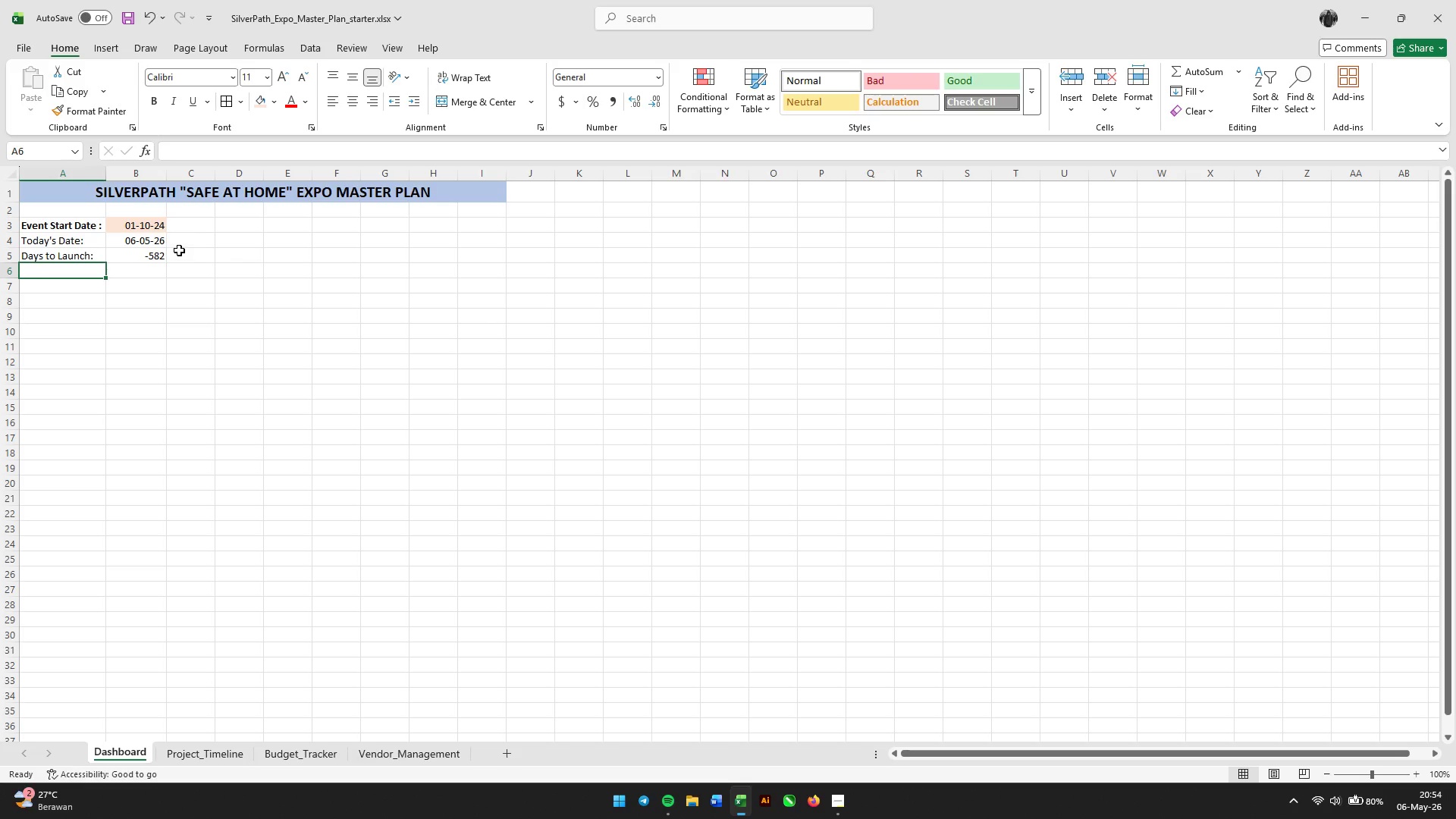 
left_click([219, 755])
 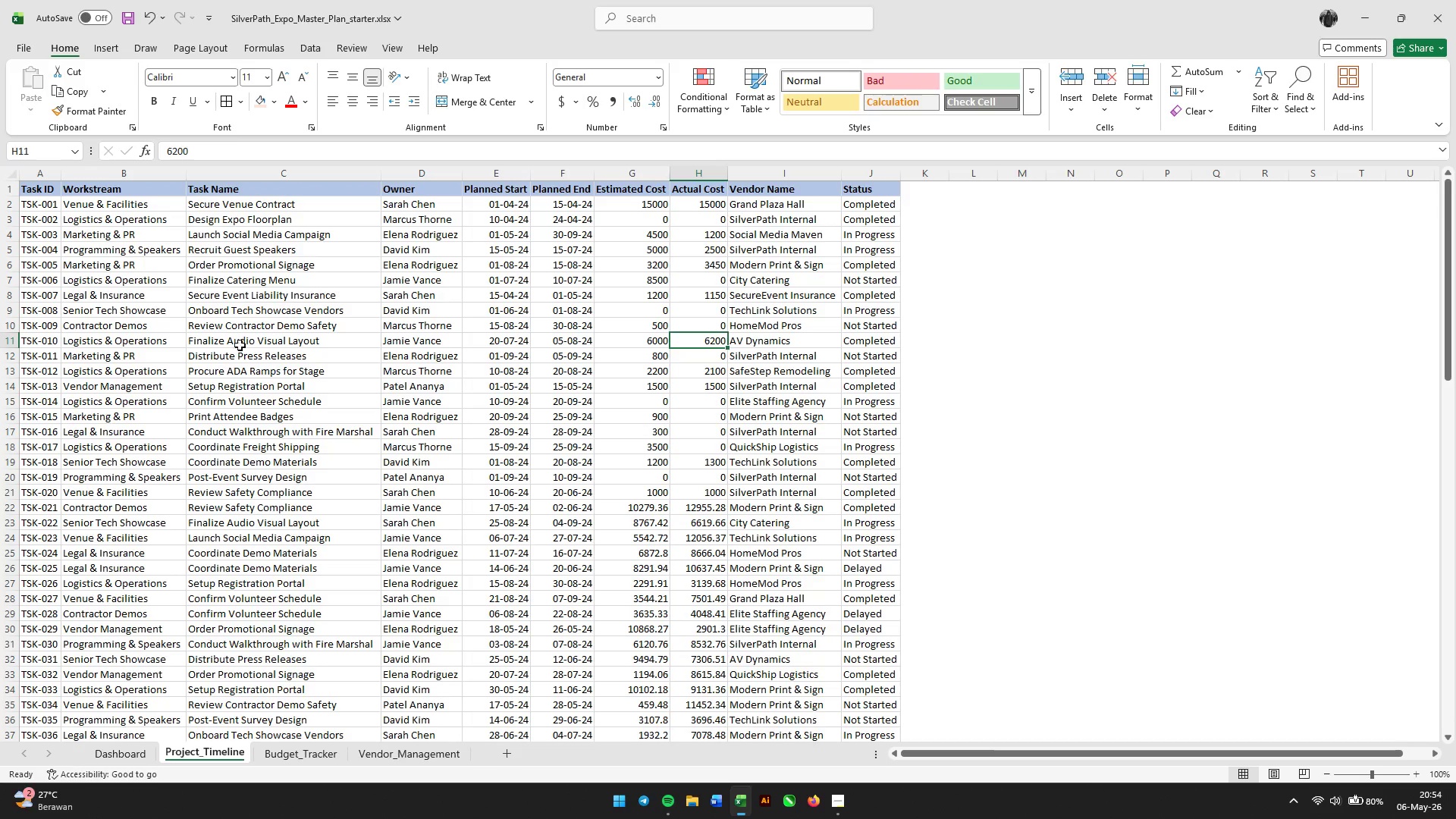 
left_click([254, 322])
 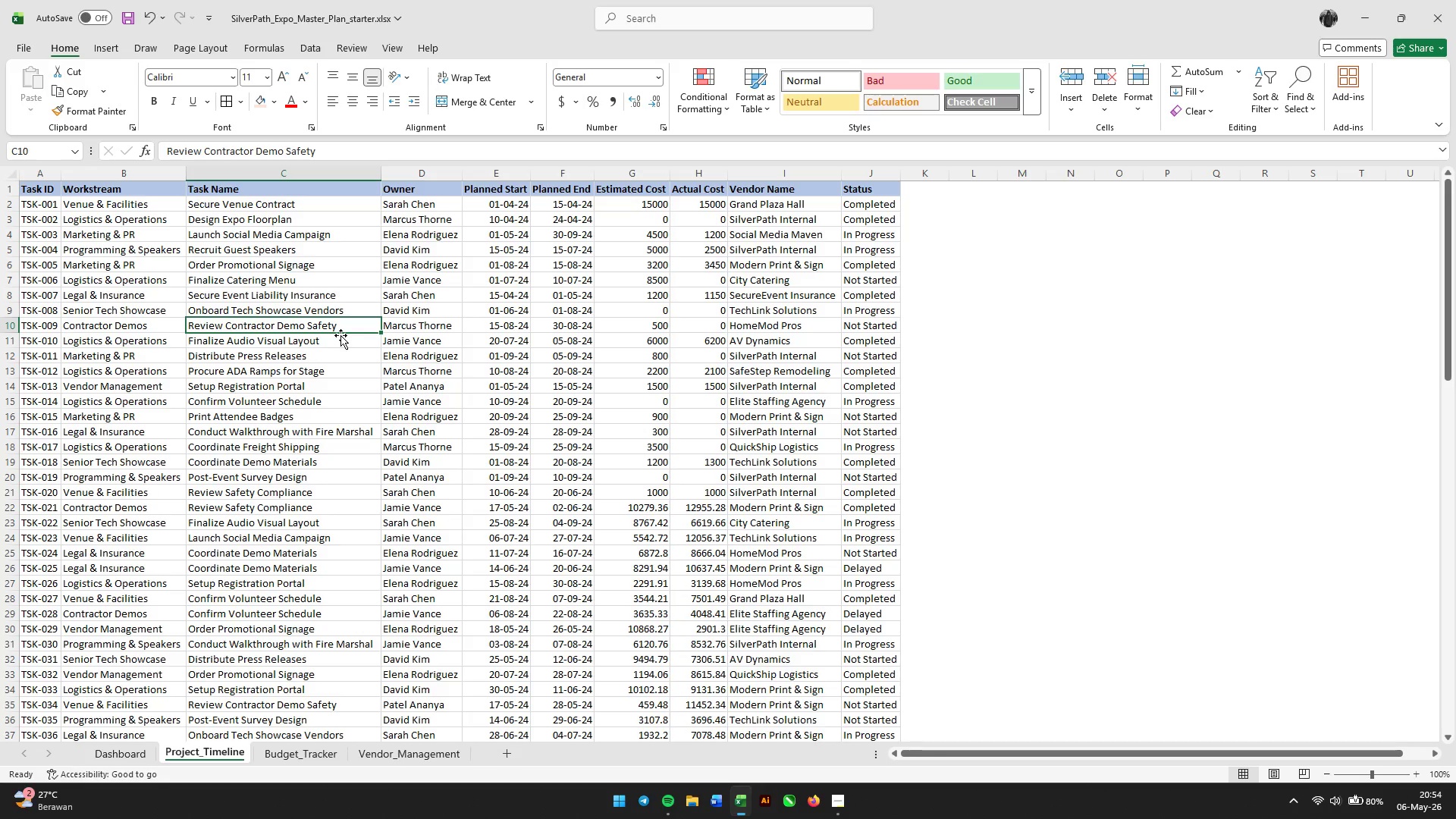 
scroll: coordinate [340, 335], scroll_direction: up, amount: 8.0
 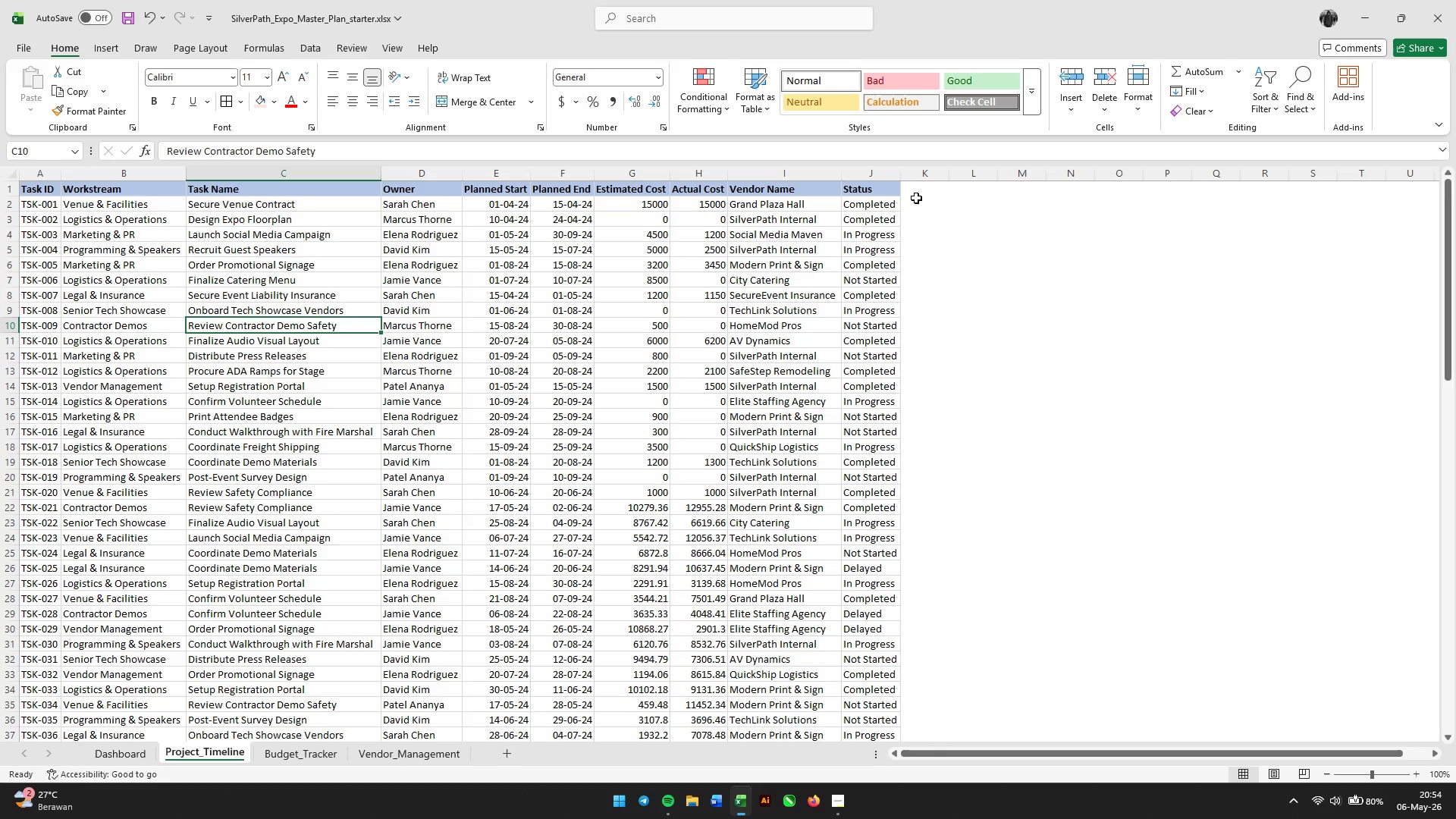 
left_click([927, 192])
 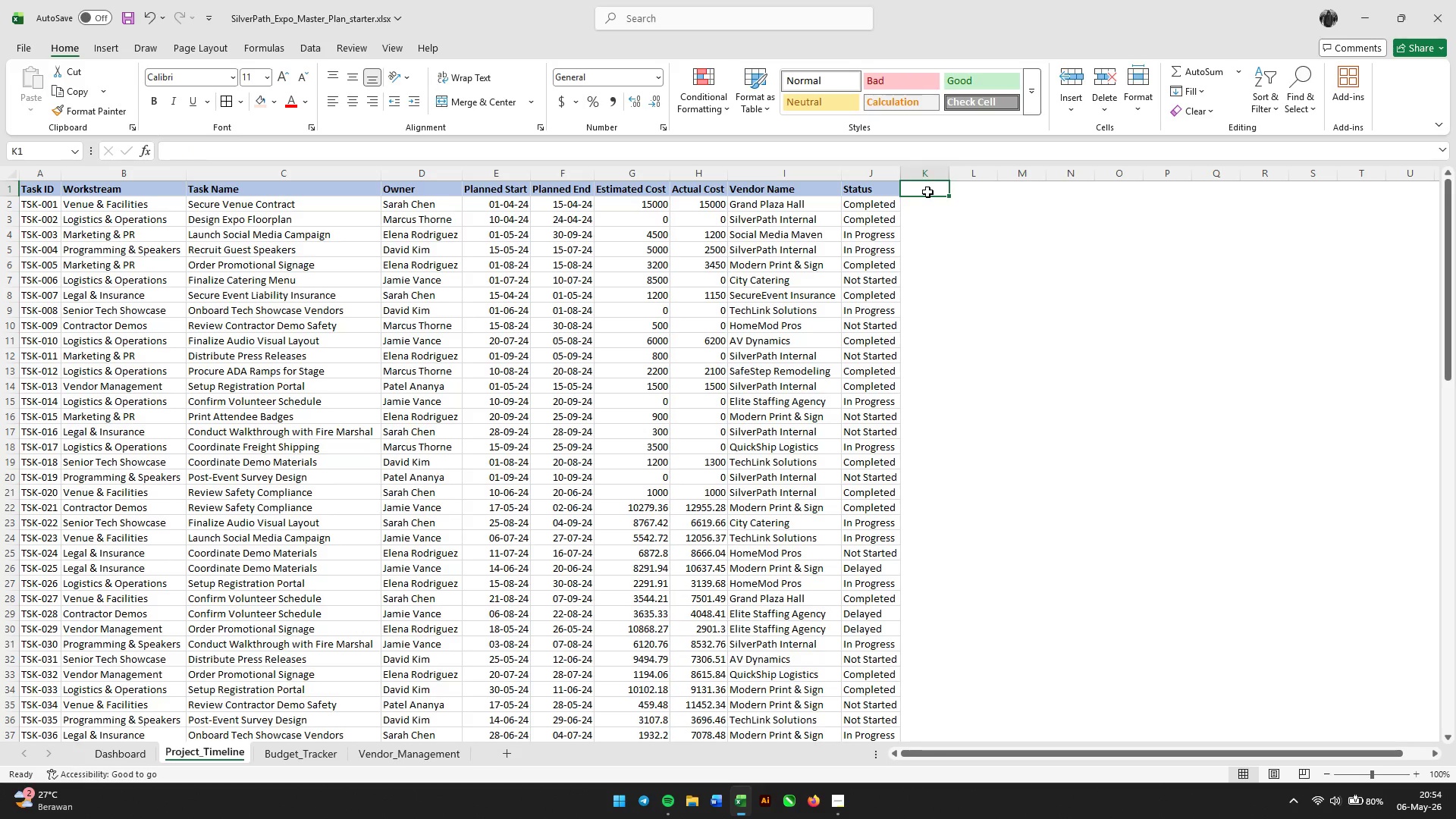 
wait(6.64)
 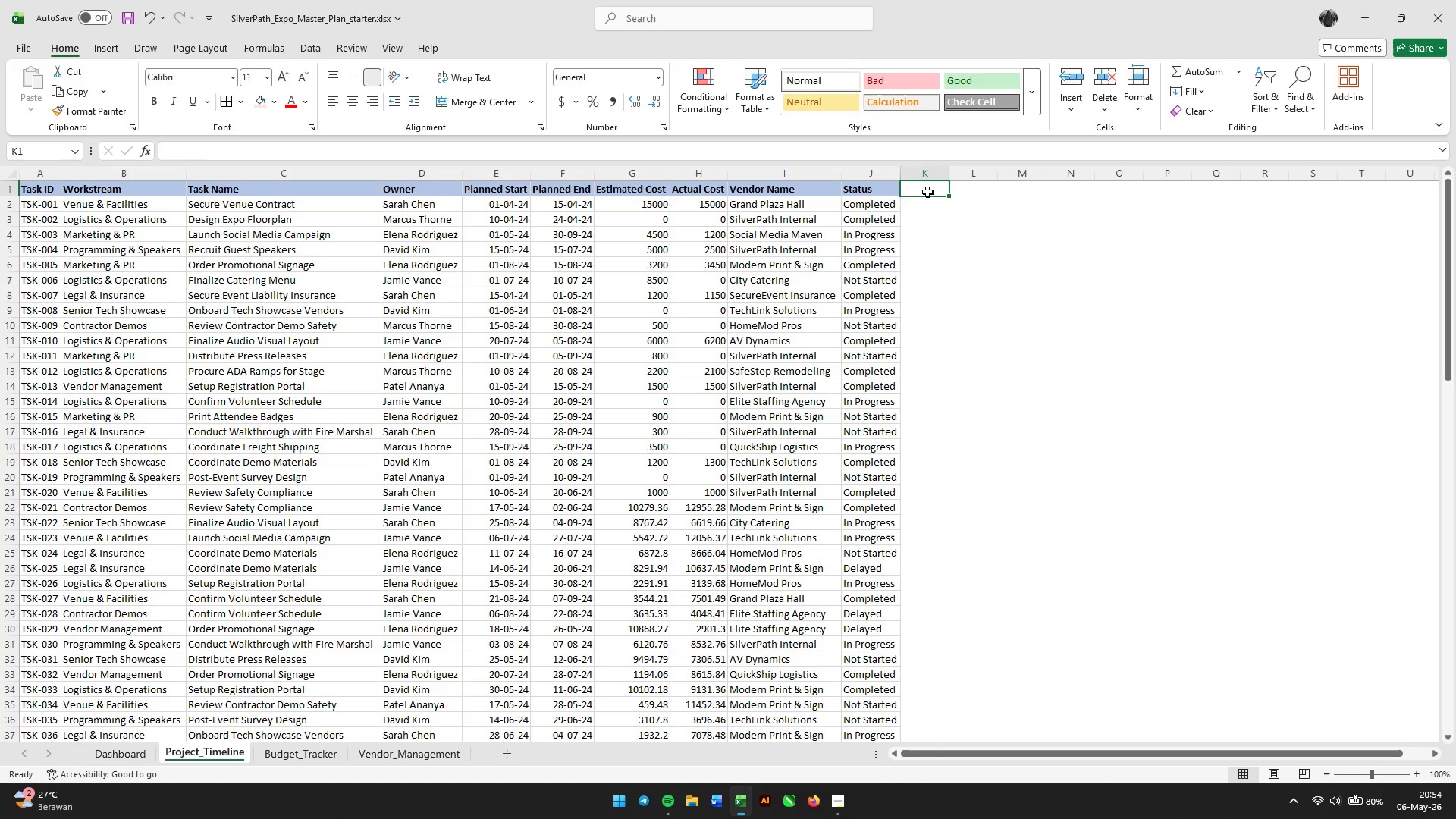 
left_click([922, 206])
 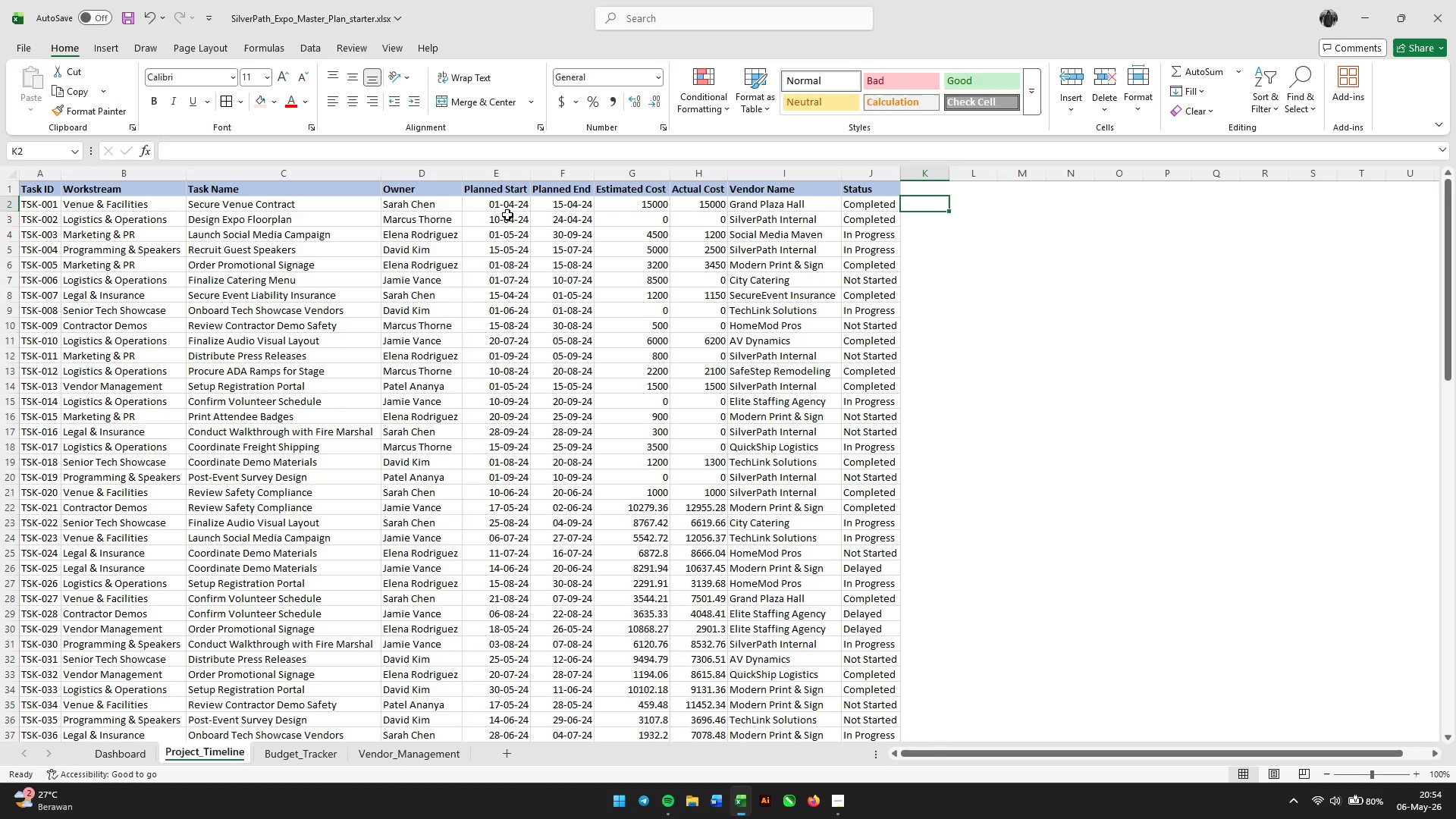 
wait(15.78)
 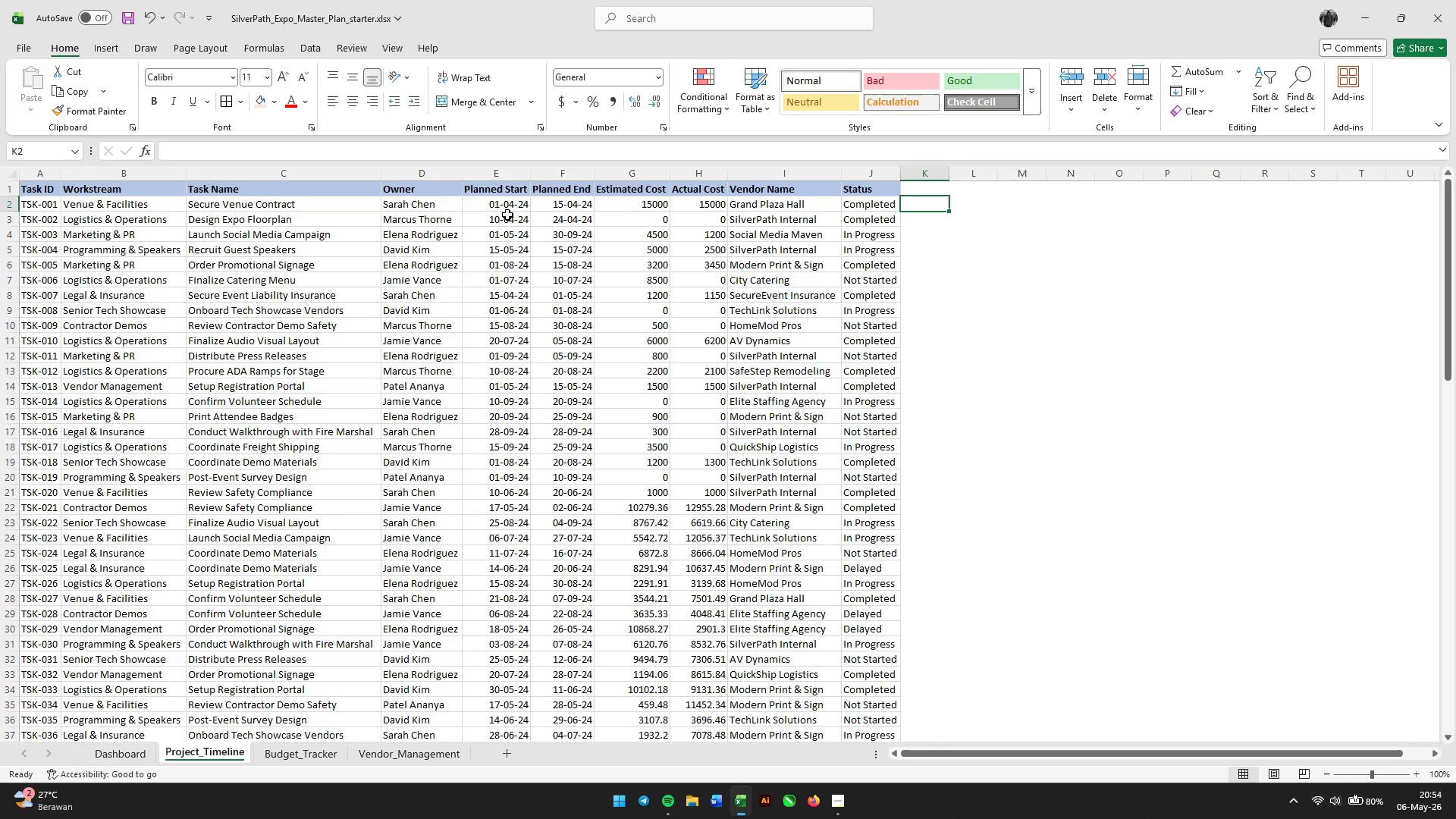 
left_click([942, 190])
 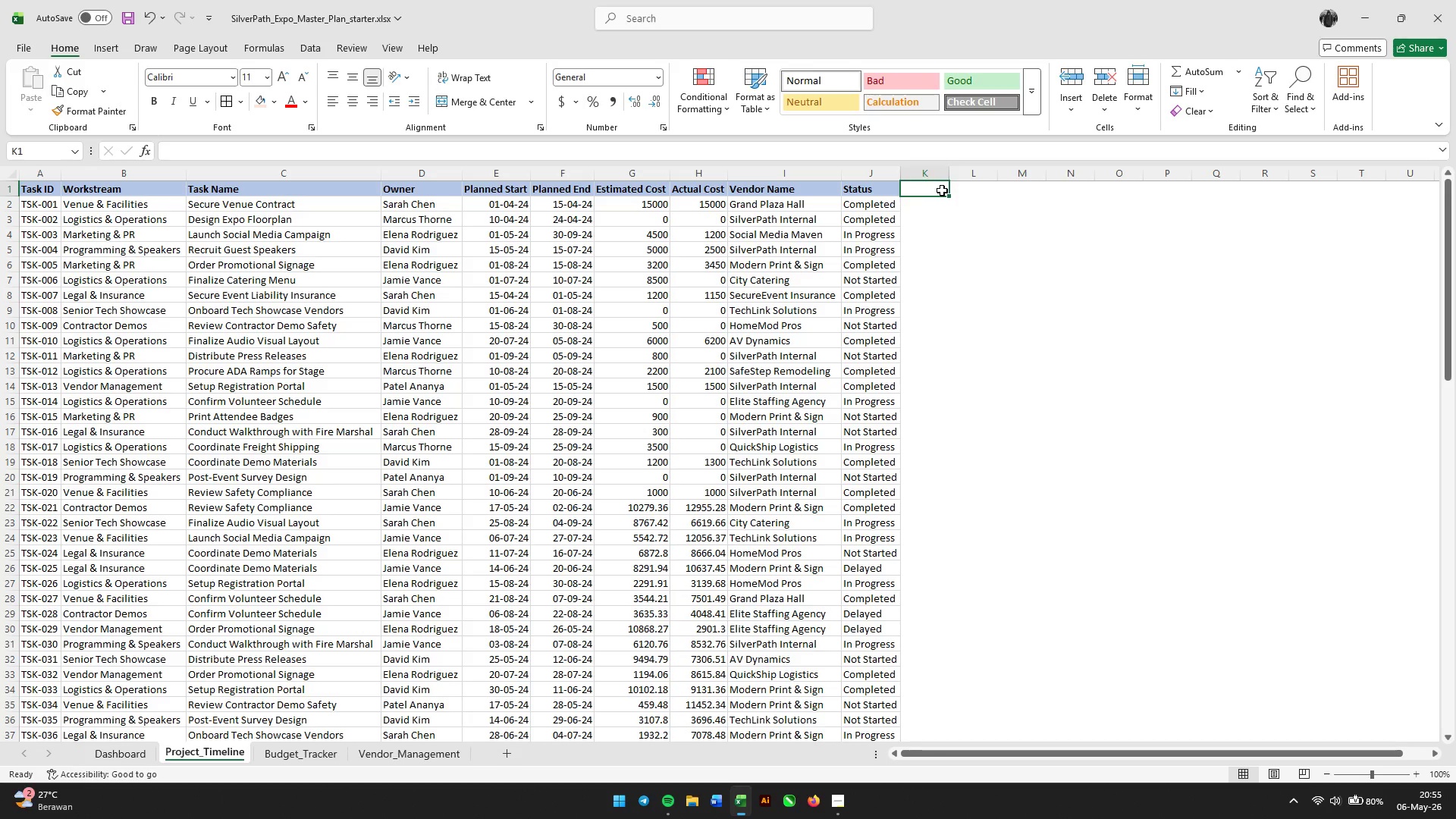 
left_click([940, 202])
 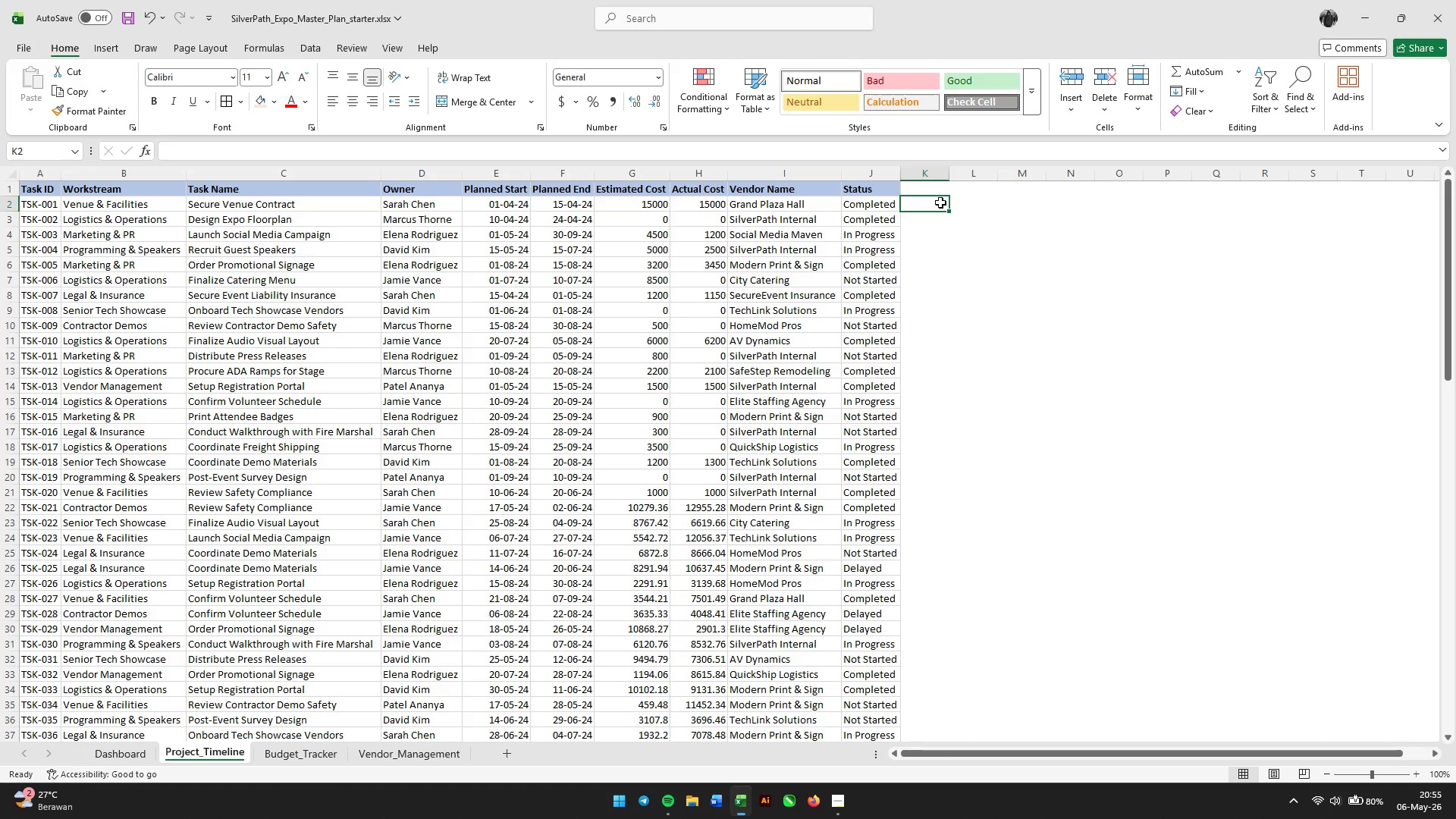 
wait(11.84)
 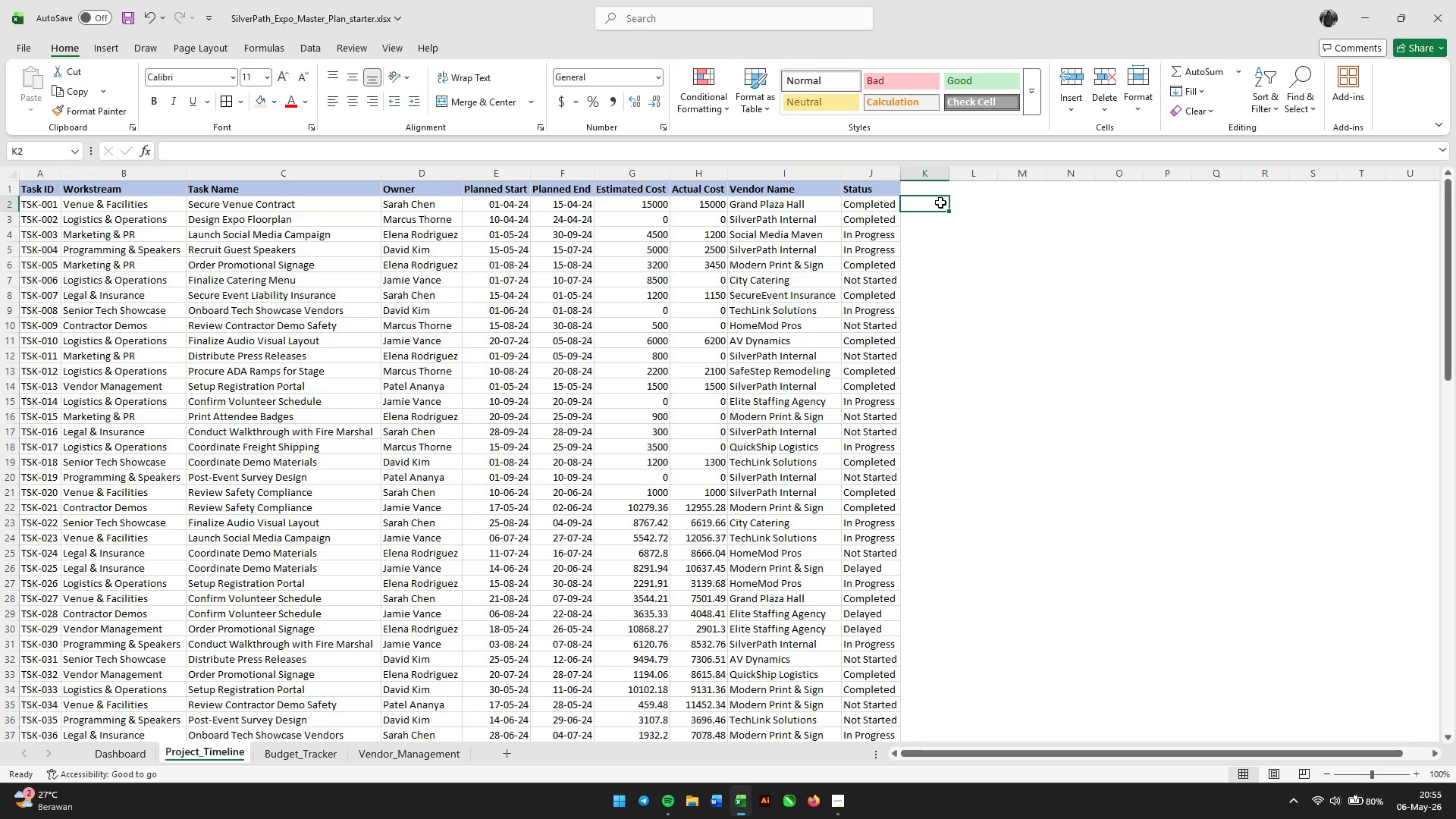 
left_click([935, 189])
 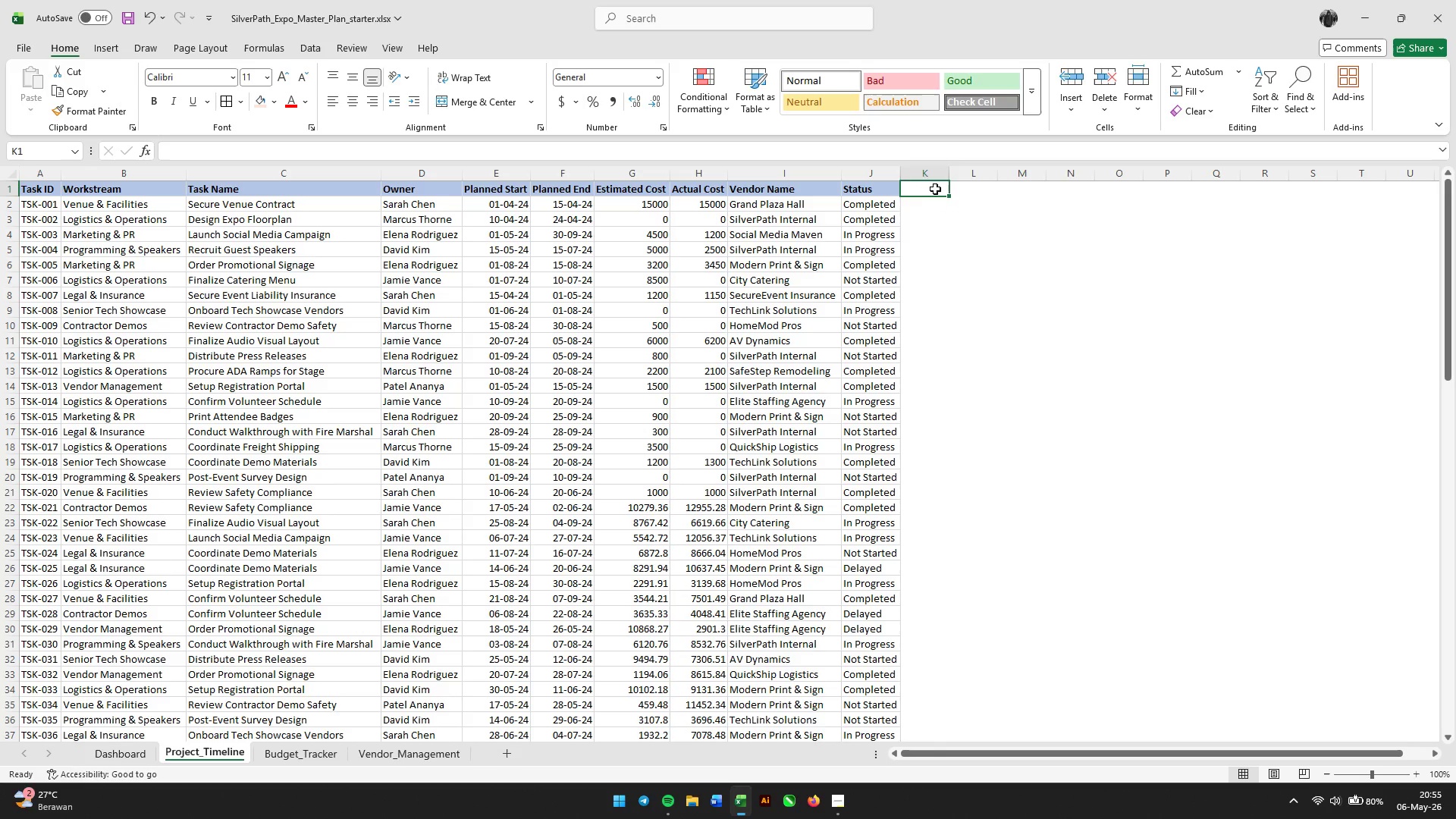 
wait(5.48)
 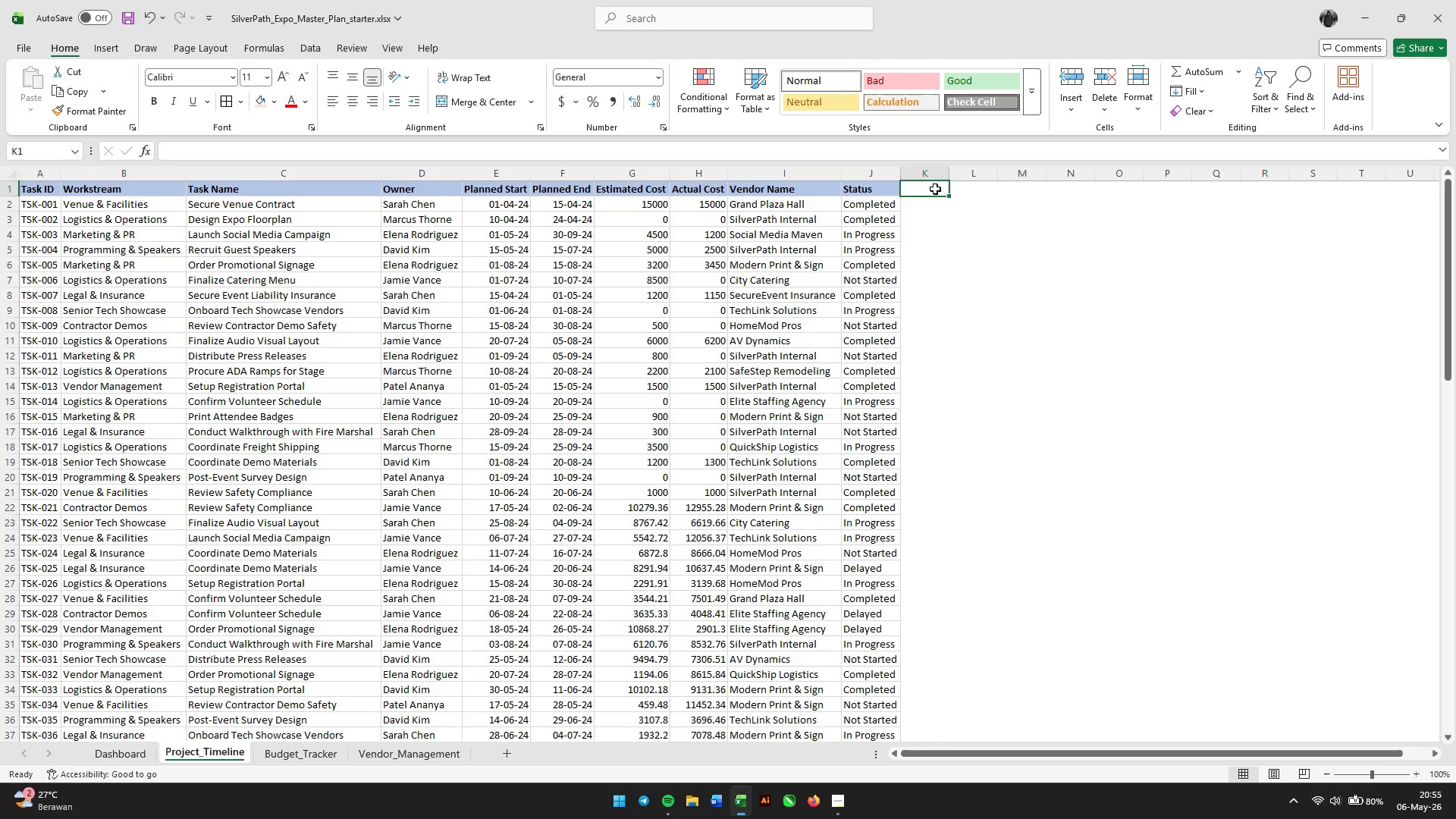 
key(Equal)
 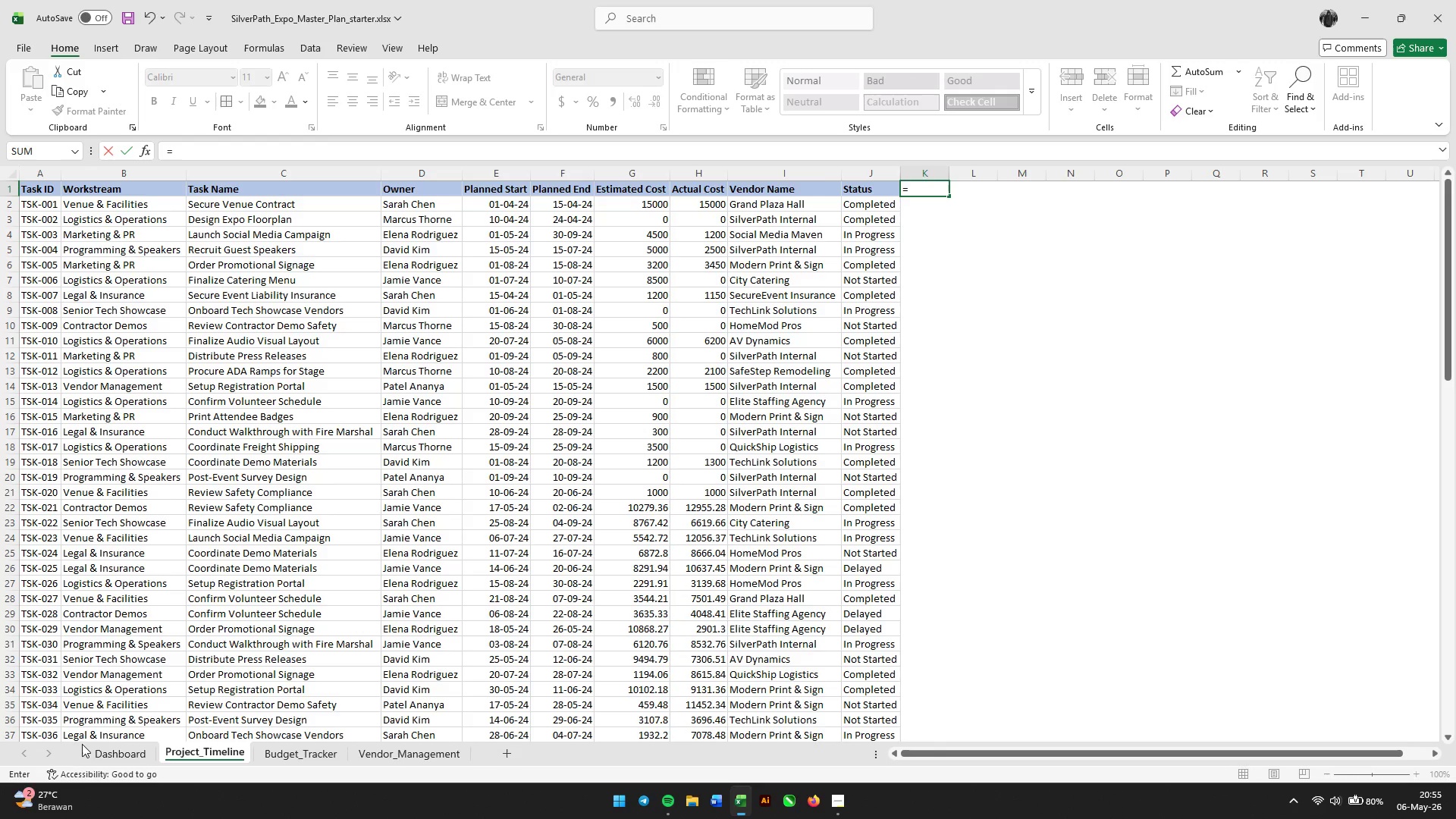 
left_click([110, 752])
 